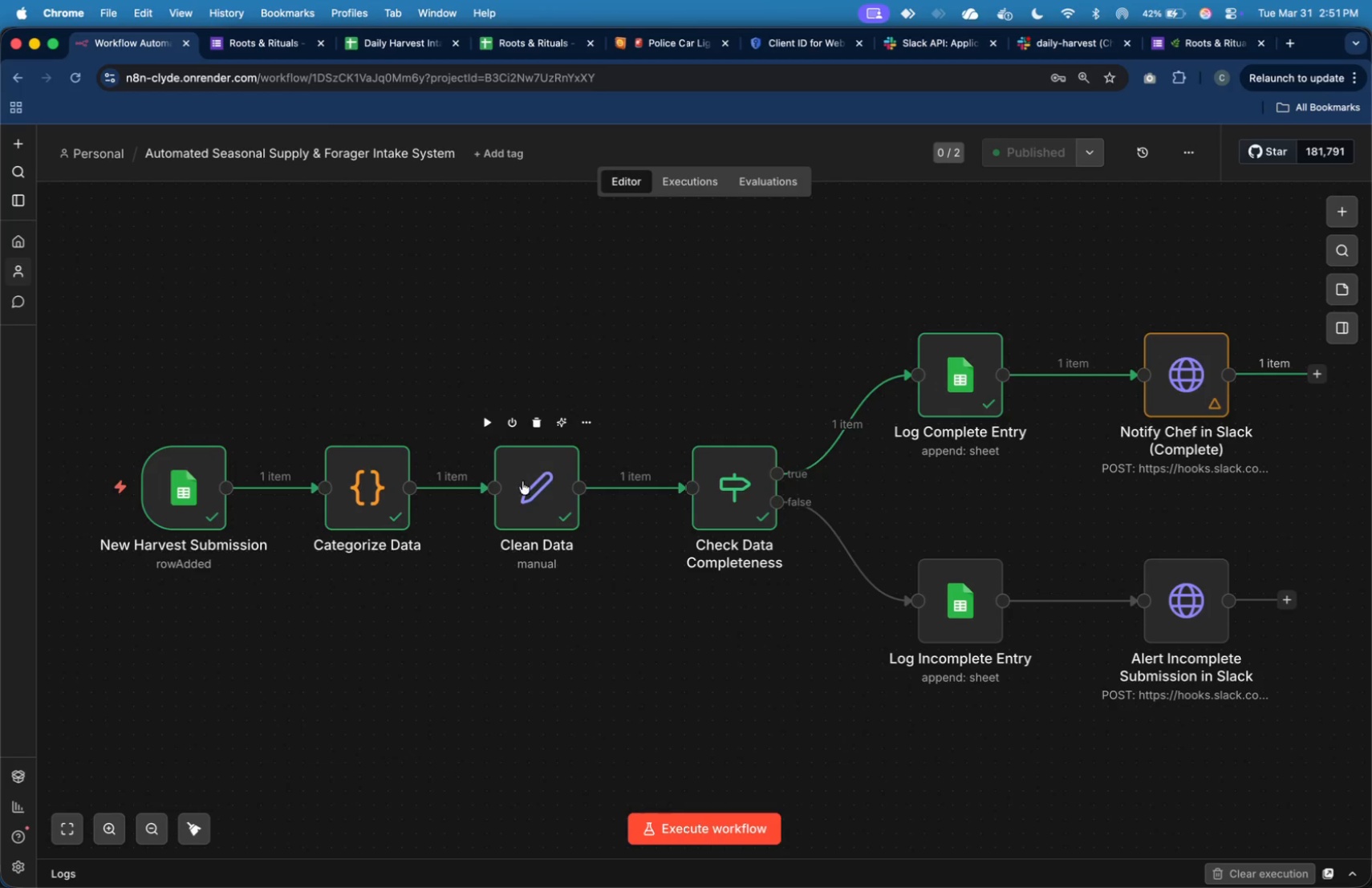 
double_click([367, 502])
 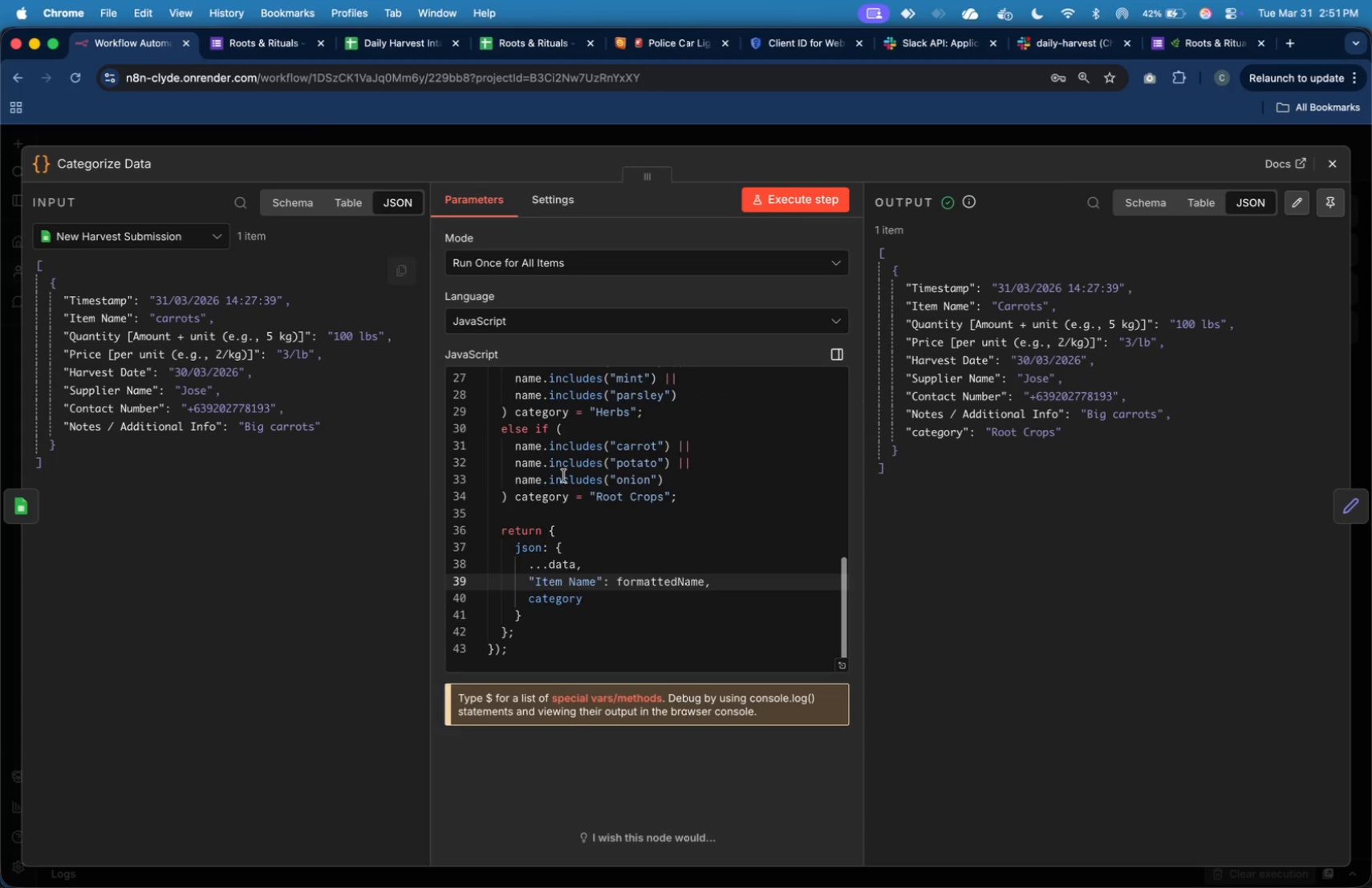 
scroll: coordinate [564, 476], scroll_direction: up, amount: 7.0
 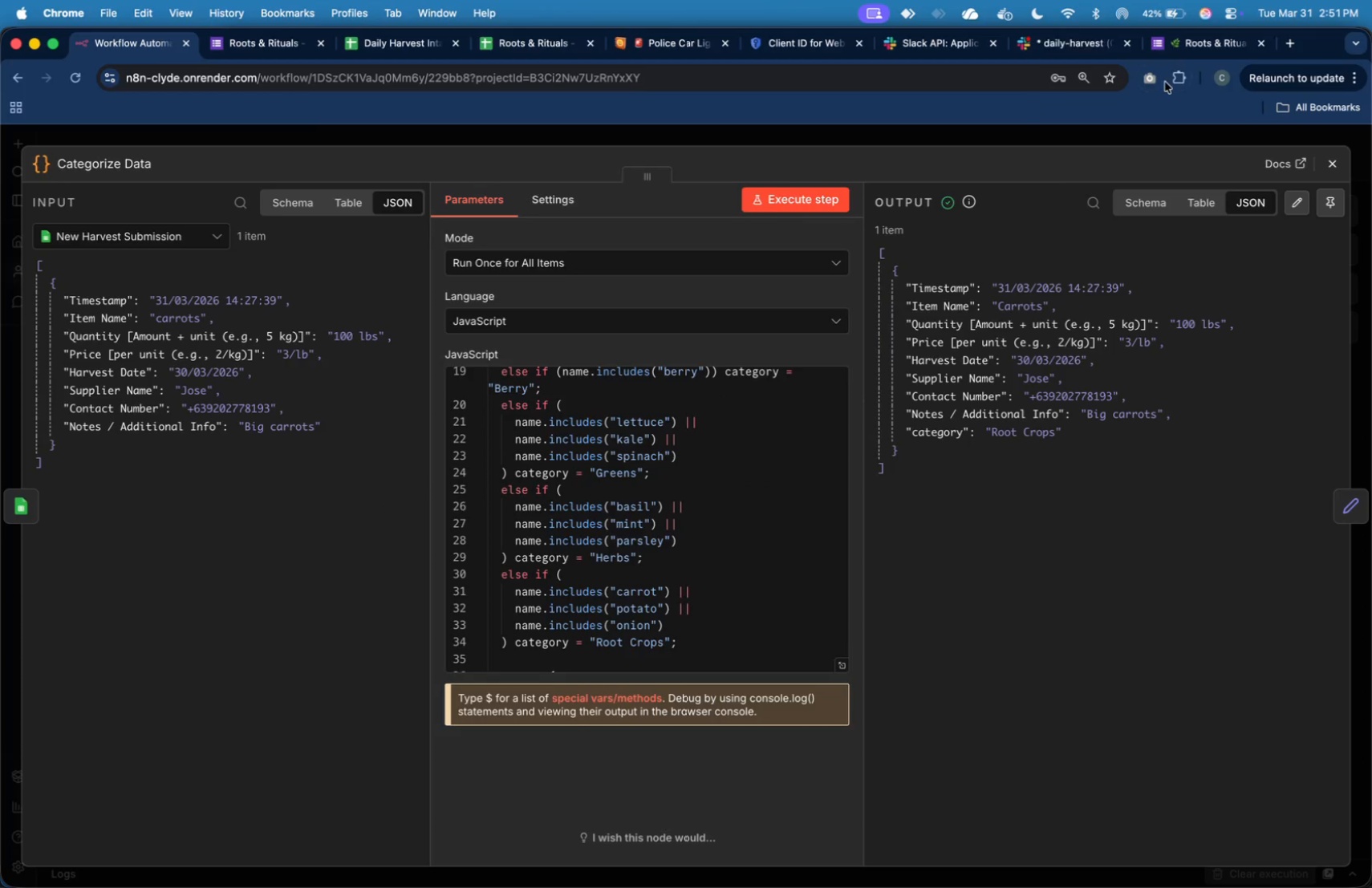 
left_click([1327, 156])
 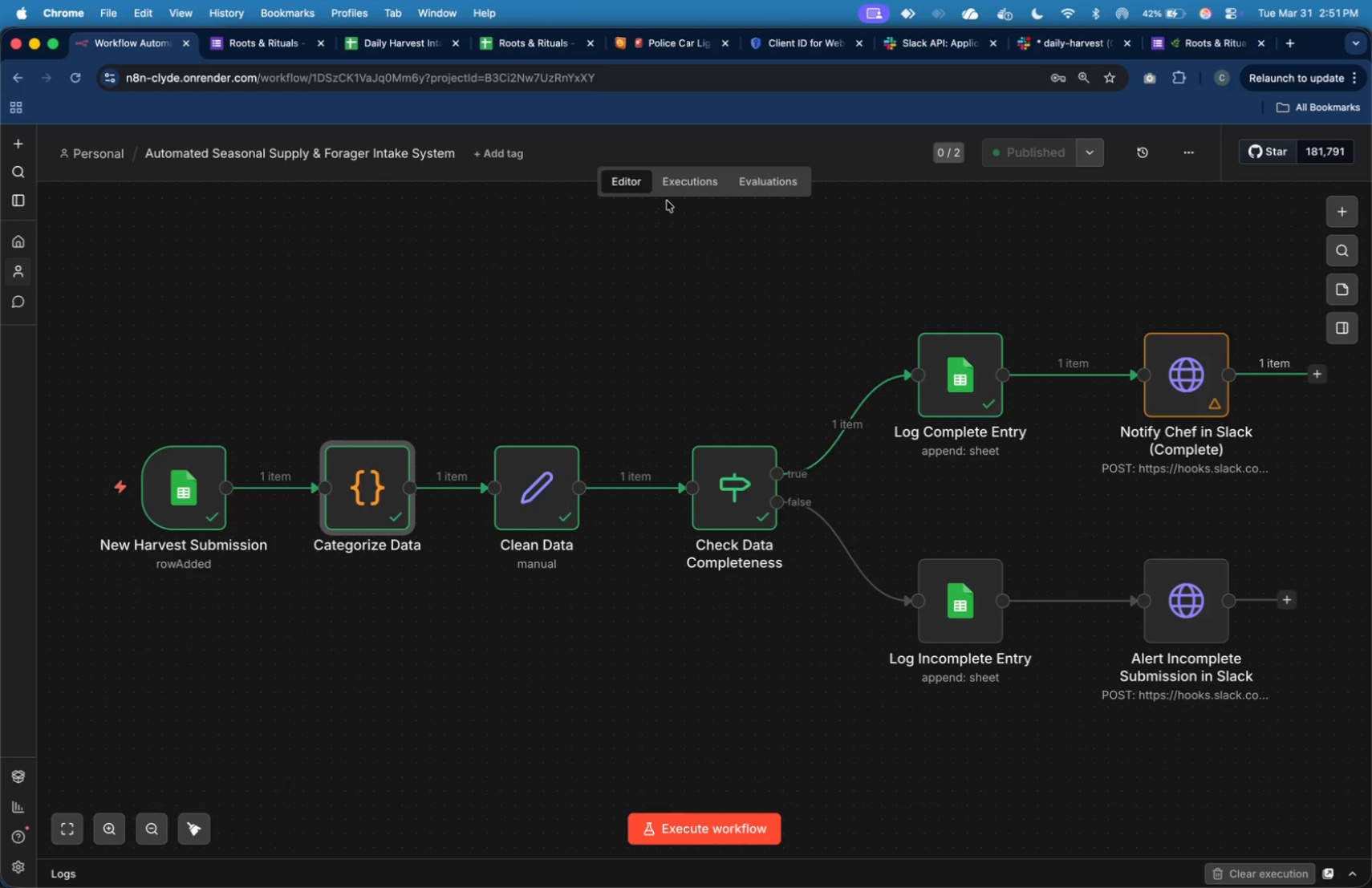 
left_click([684, 183])
 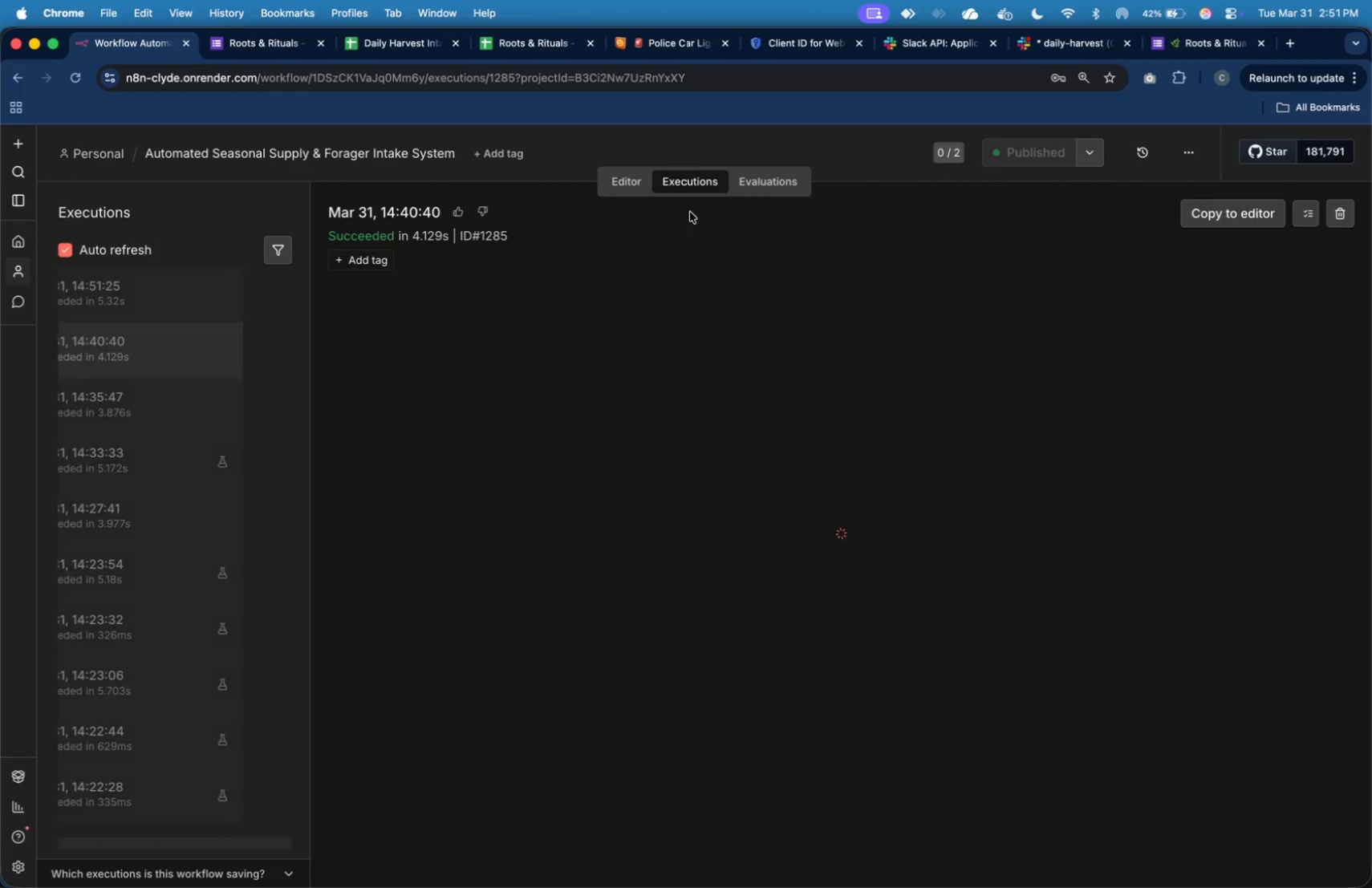 
wait(5.72)
 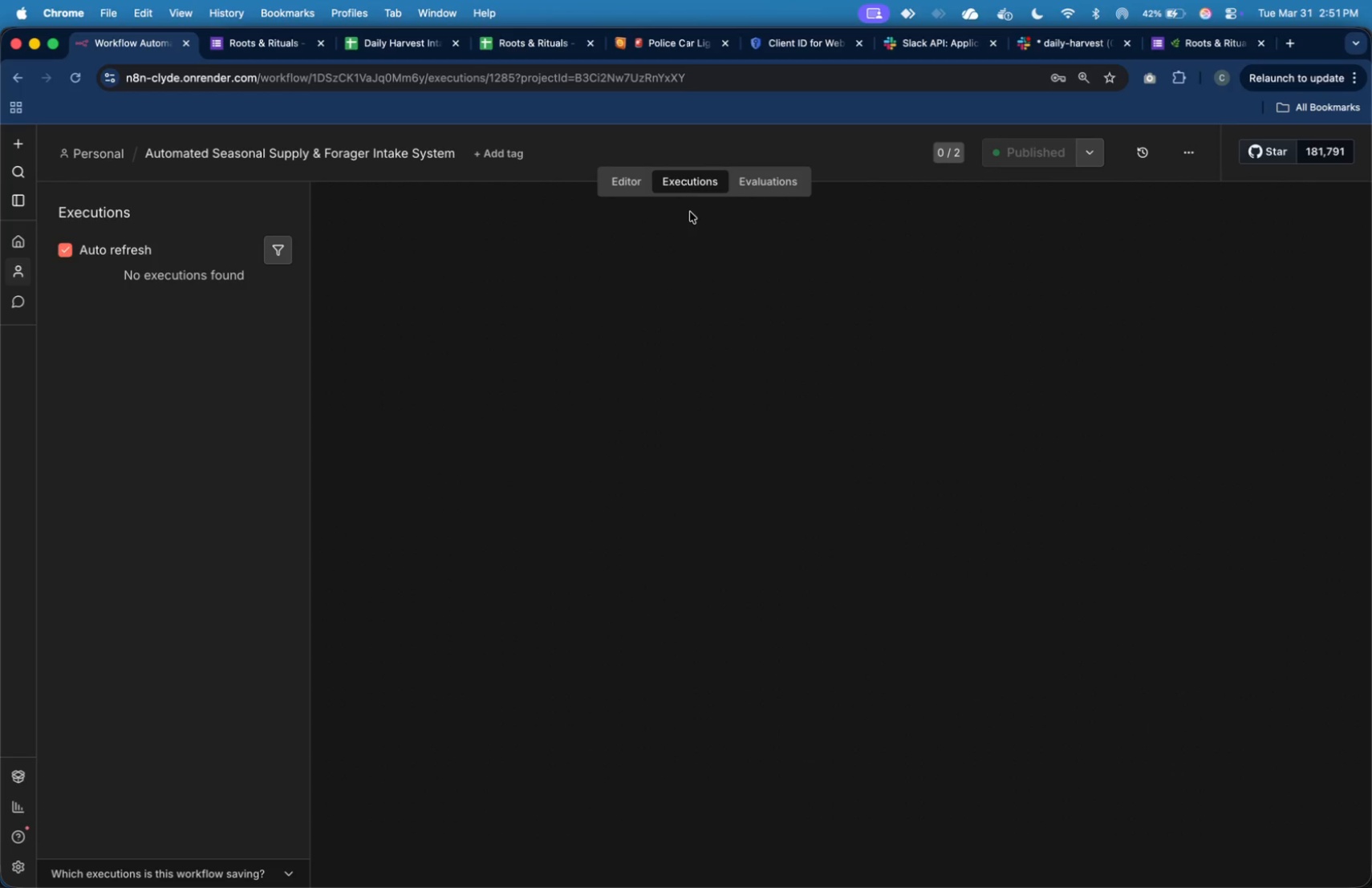 
left_click([261, 308])
 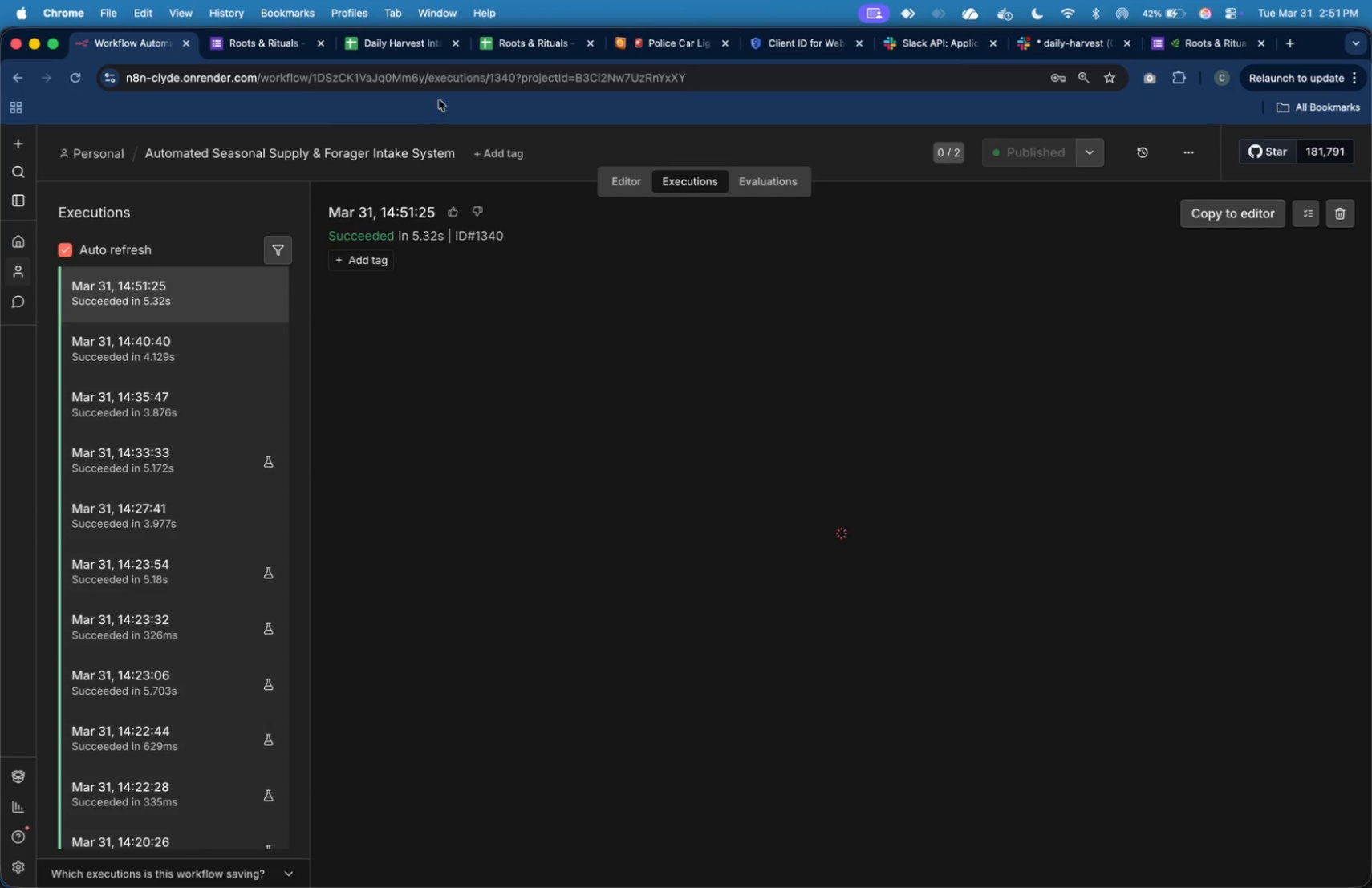 
wait(20.33)
 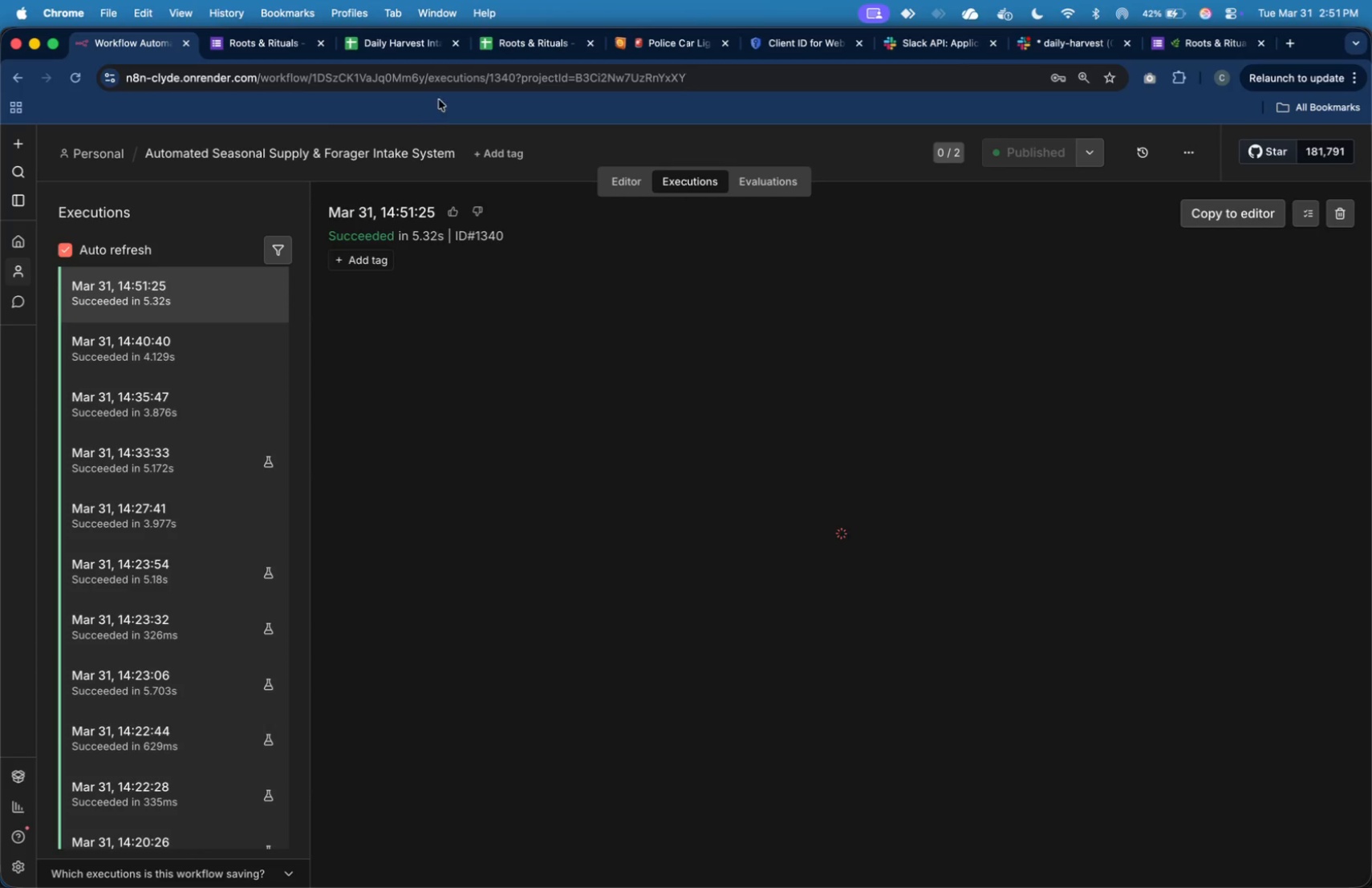 
left_click([499, 47])
 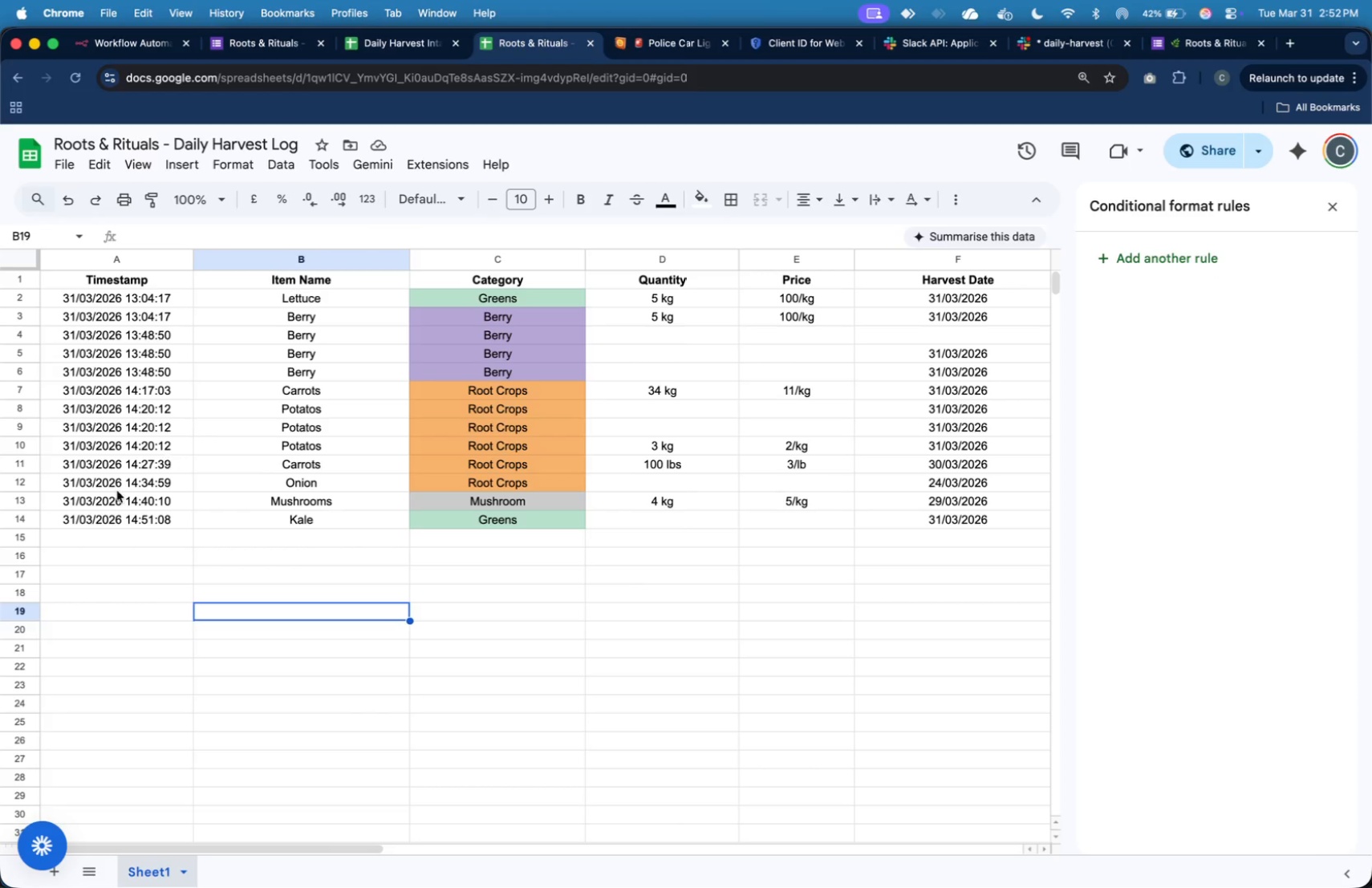 
left_click([22, 520])
 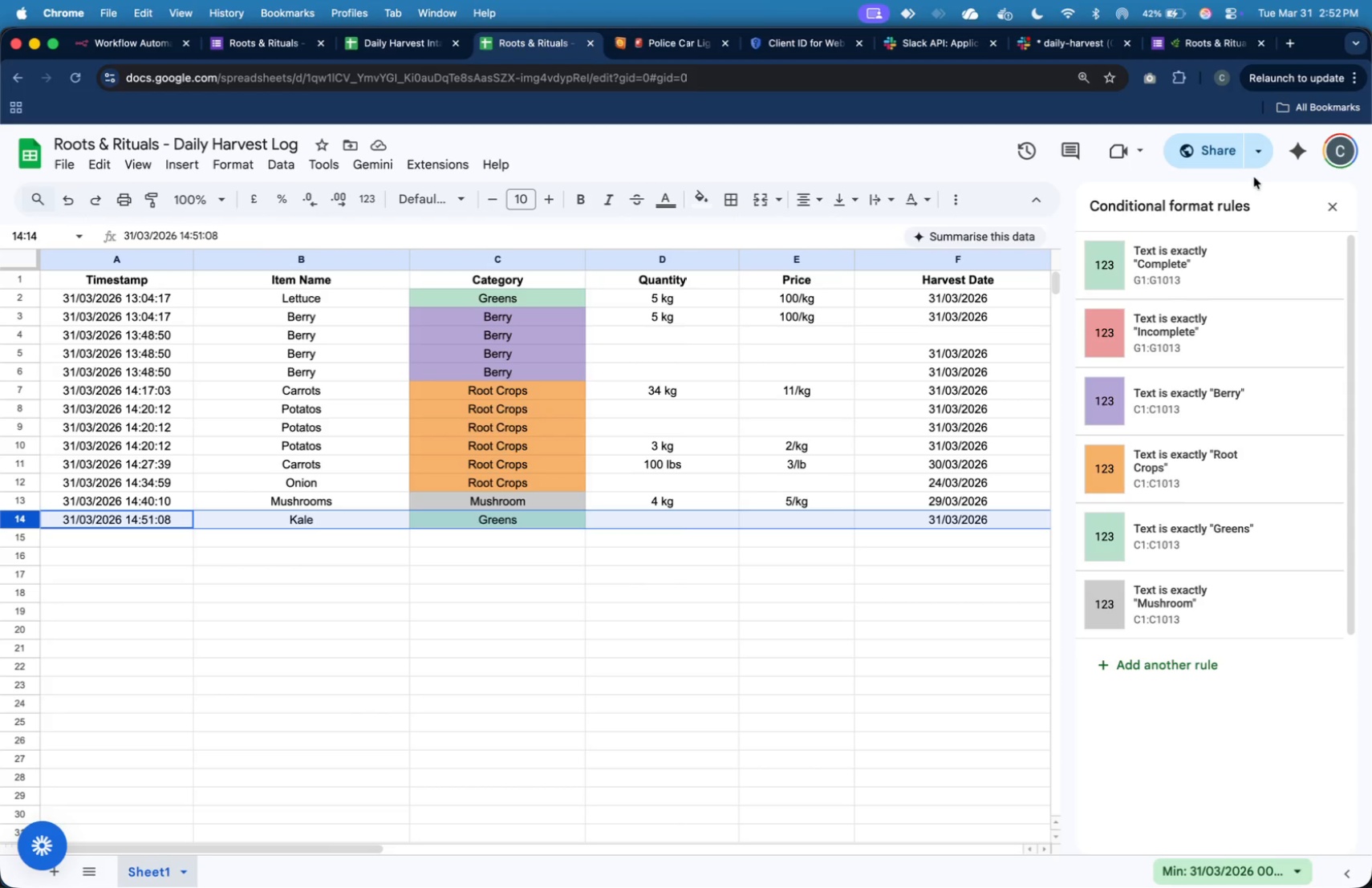 
left_click([1340, 213])
 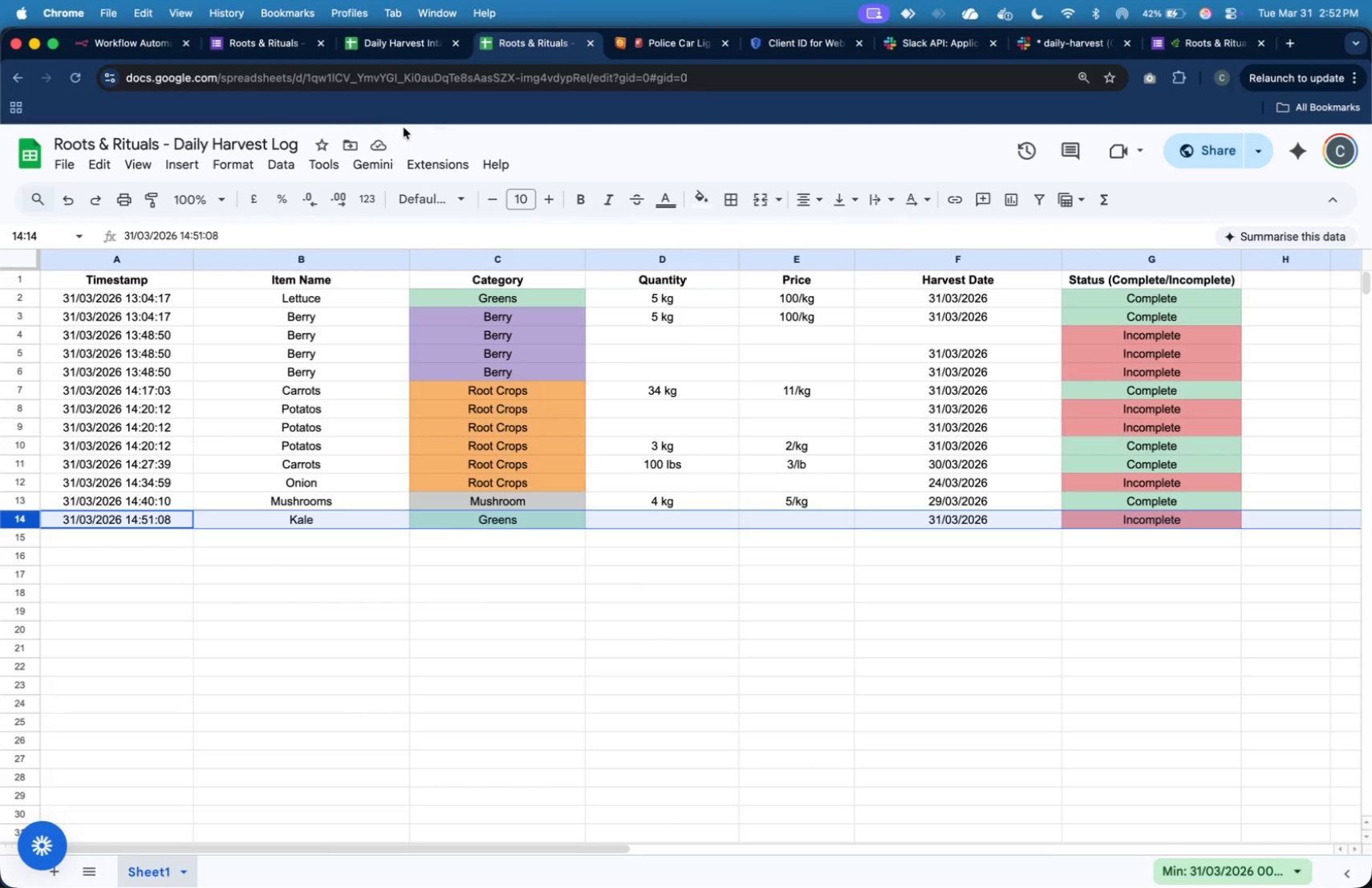 
left_click([144, 51])
 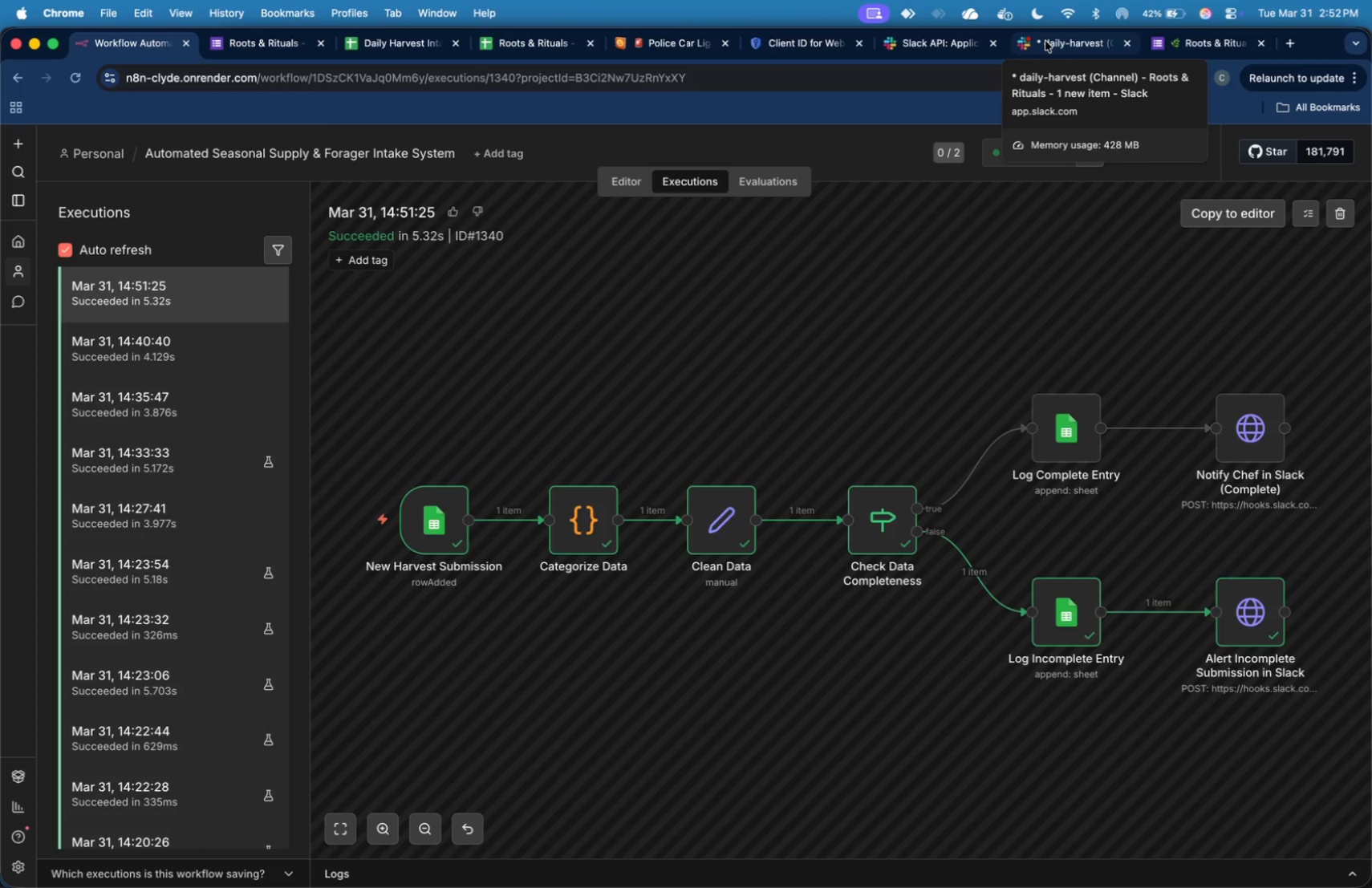 
wait(5.67)
 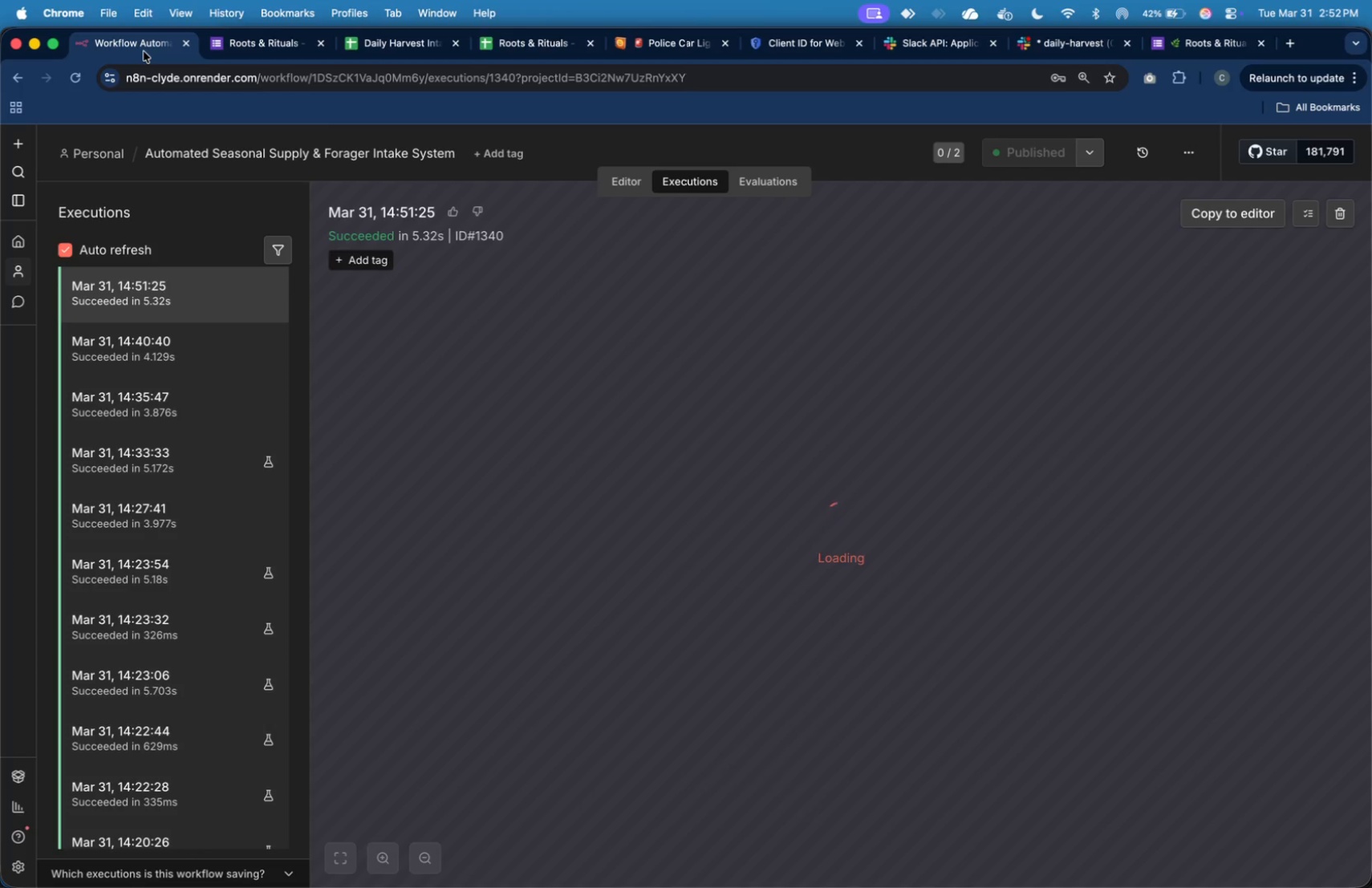 
left_click([1045, 41])
 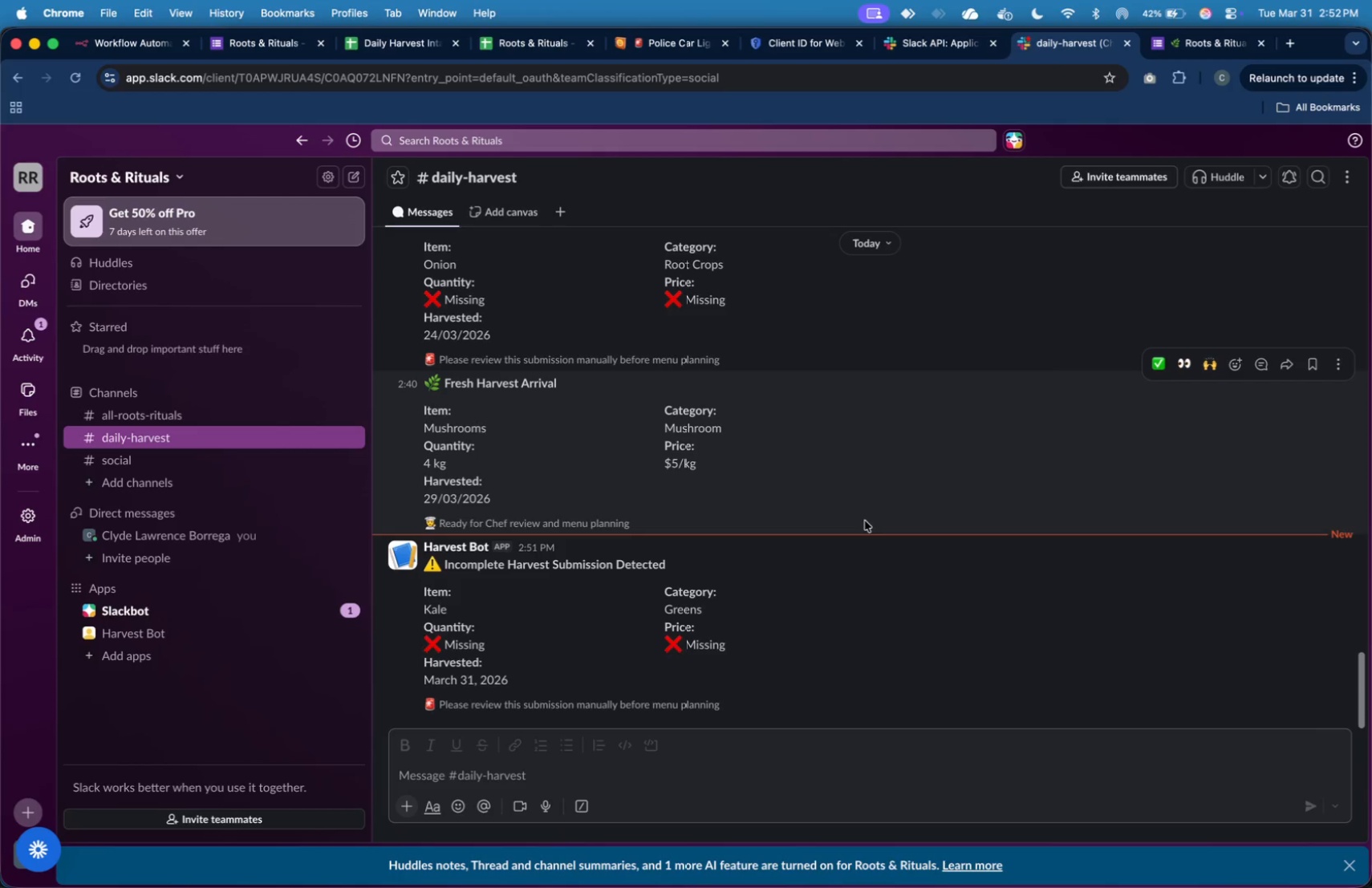 
left_click([853, 556])
 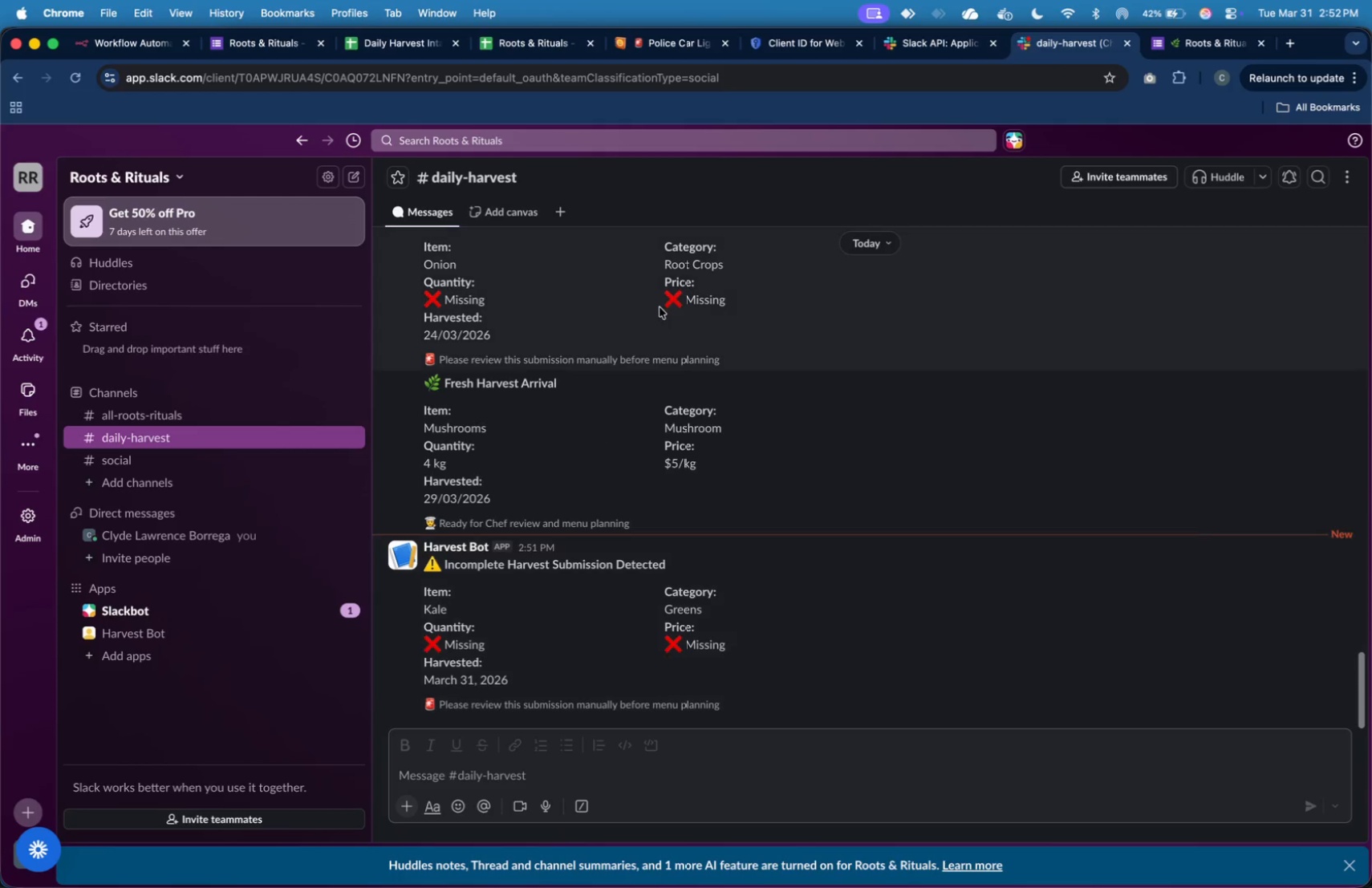 
wait(18.43)
 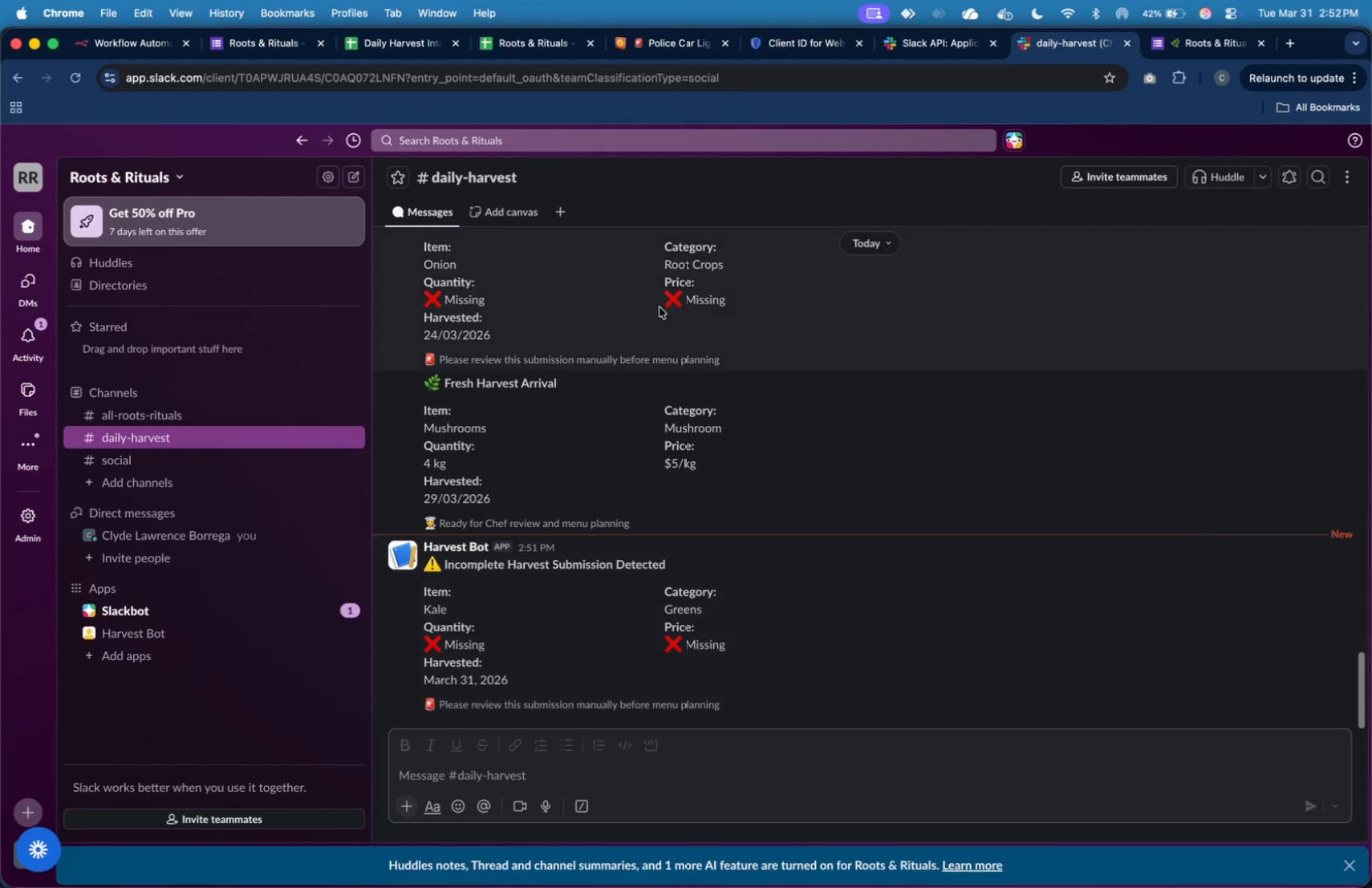 
left_click([140, 51])
 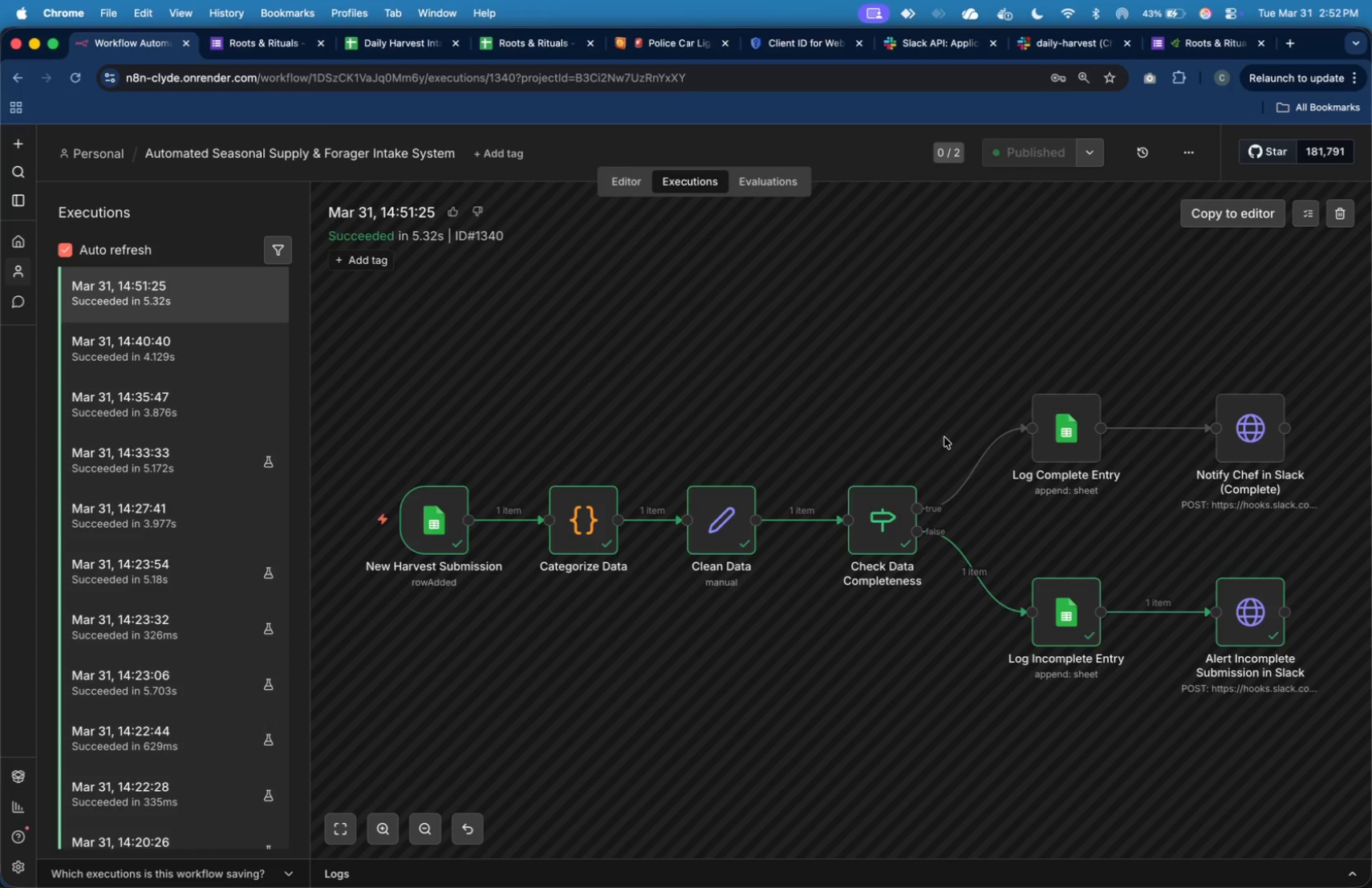 
wait(5.74)
 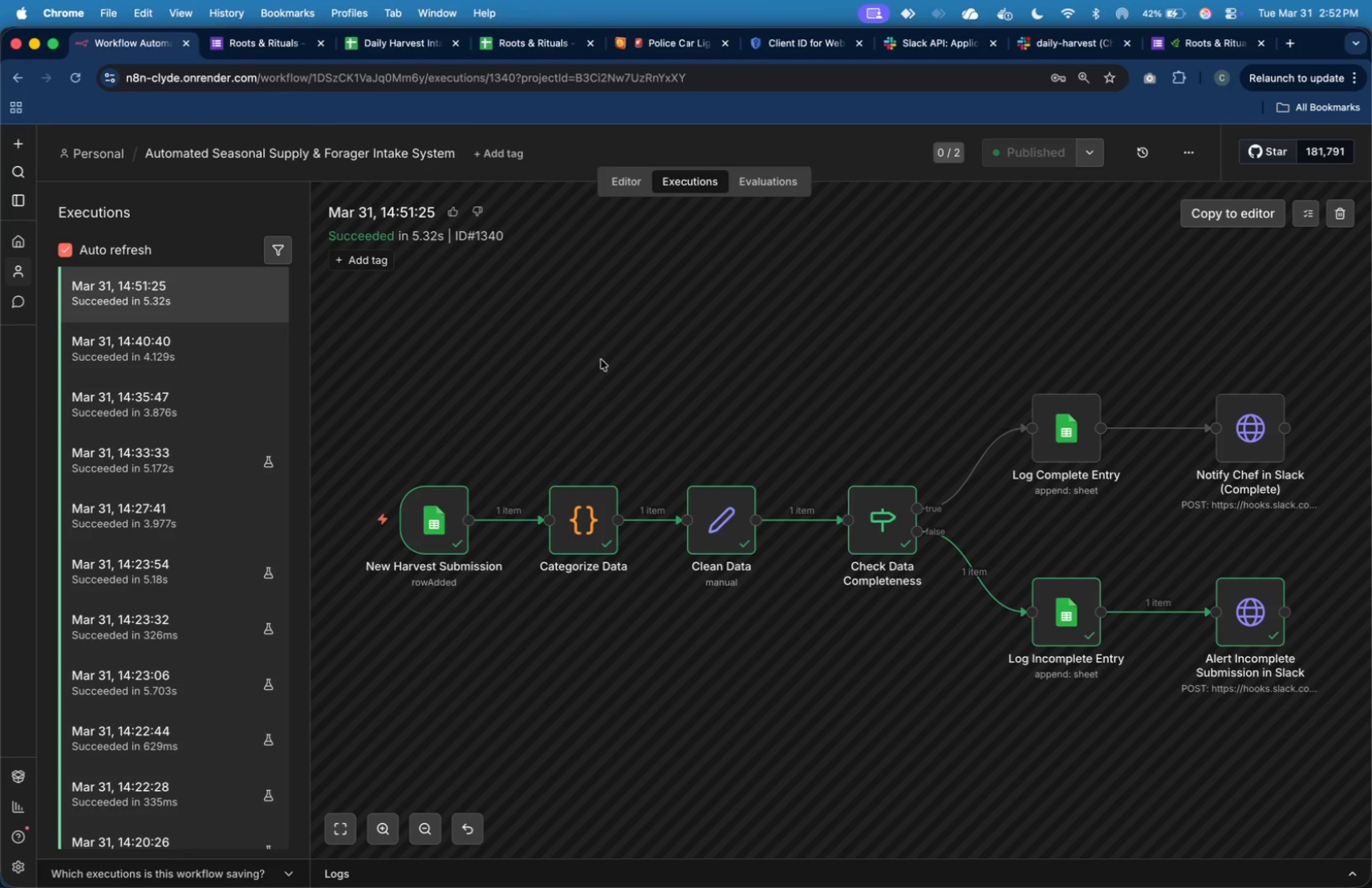 
double_click([1234, 594])
 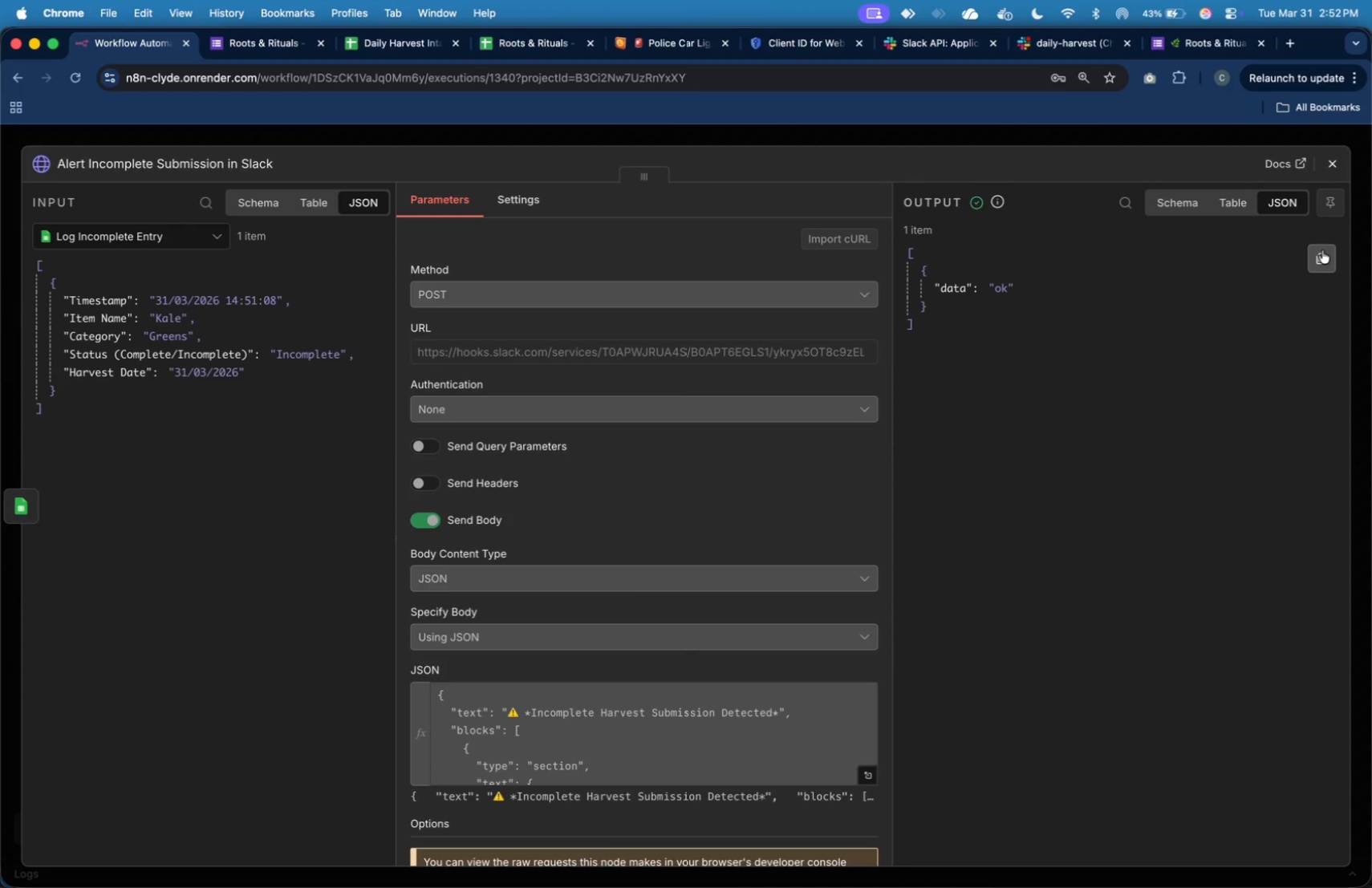 
left_click([1332, 161])
 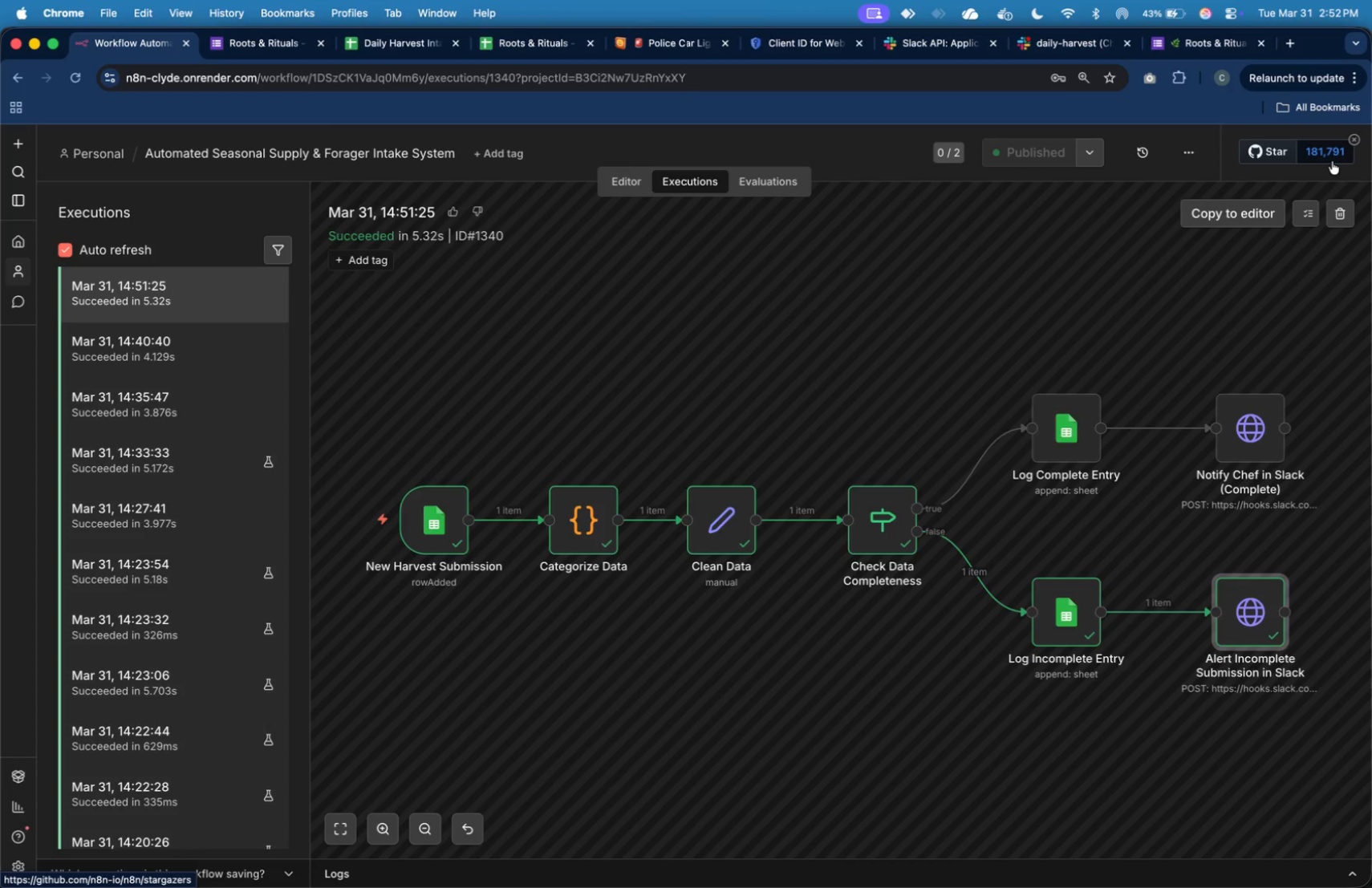 
wait(14.68)
 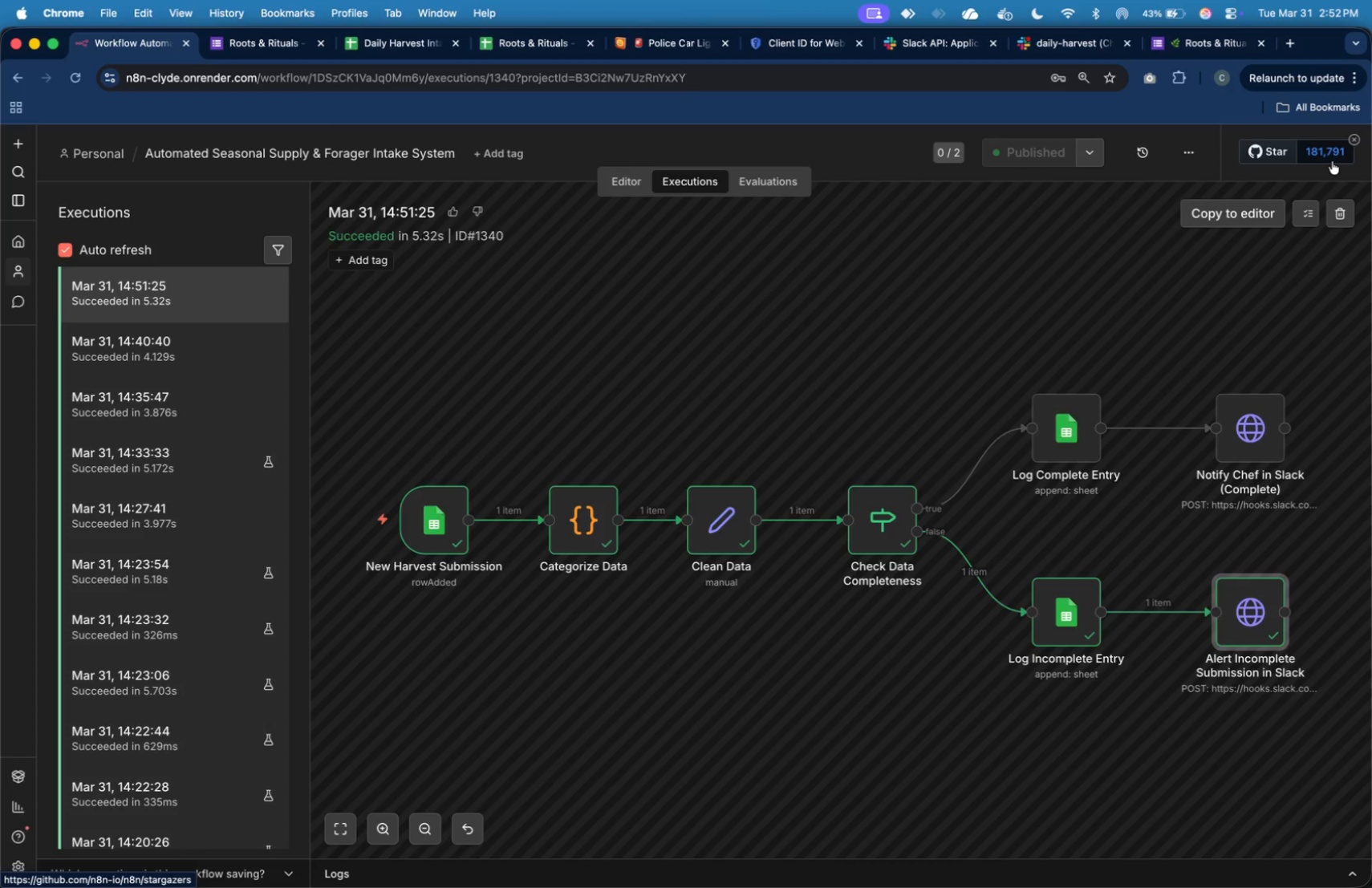 
left_click([1188, 40])
 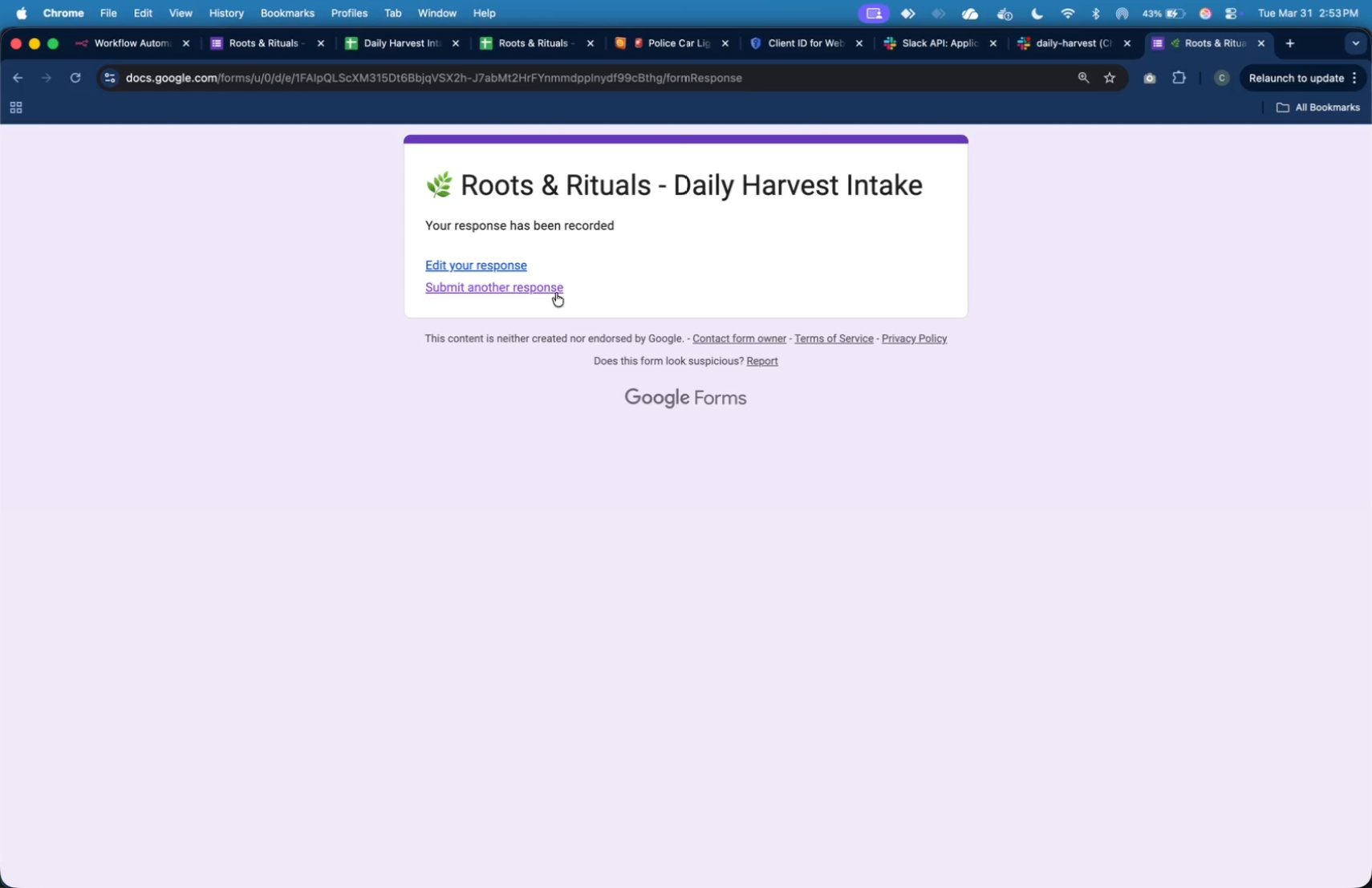 
left_click([554, 291])
 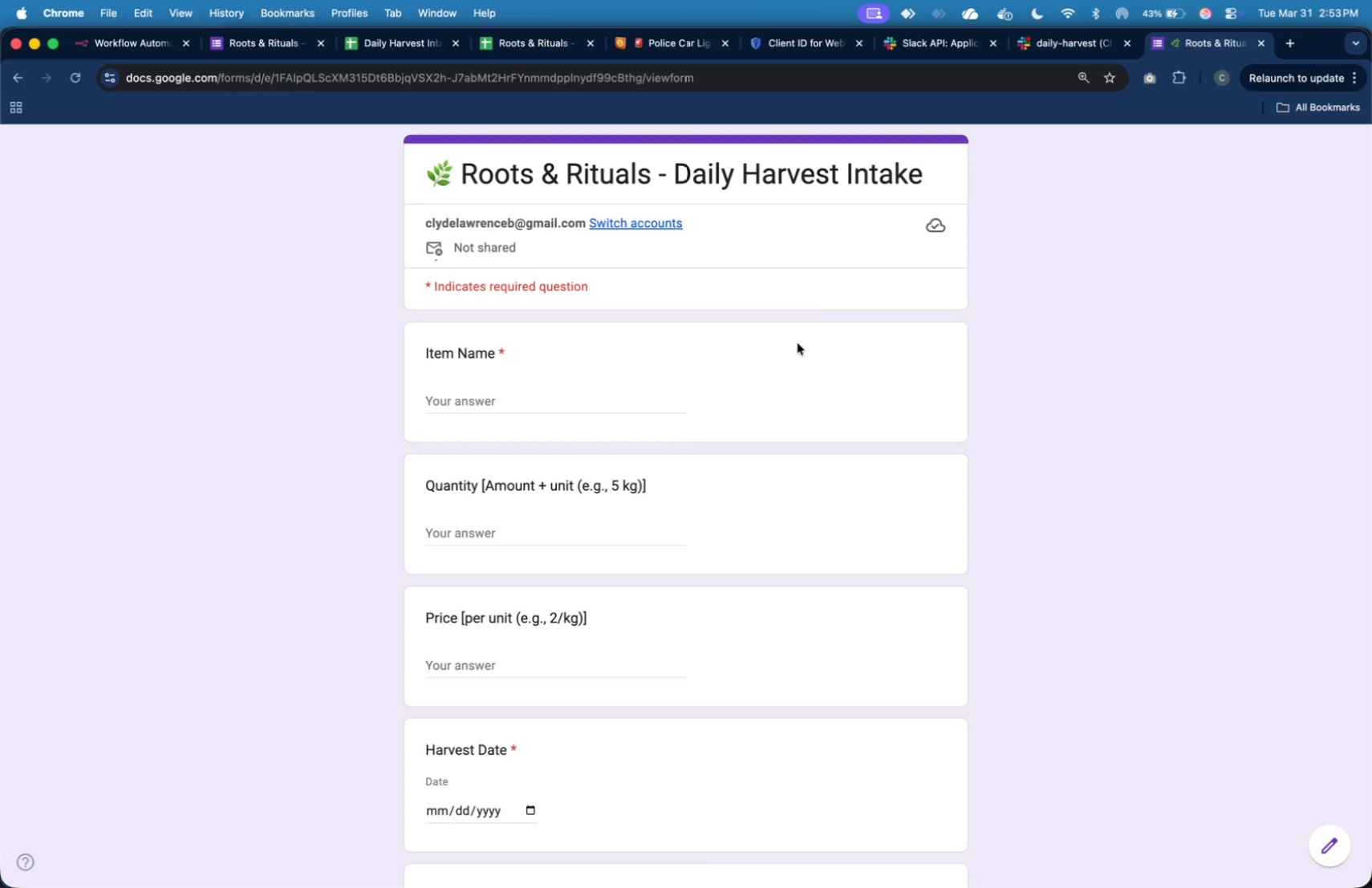 
double_click([644, 408])
 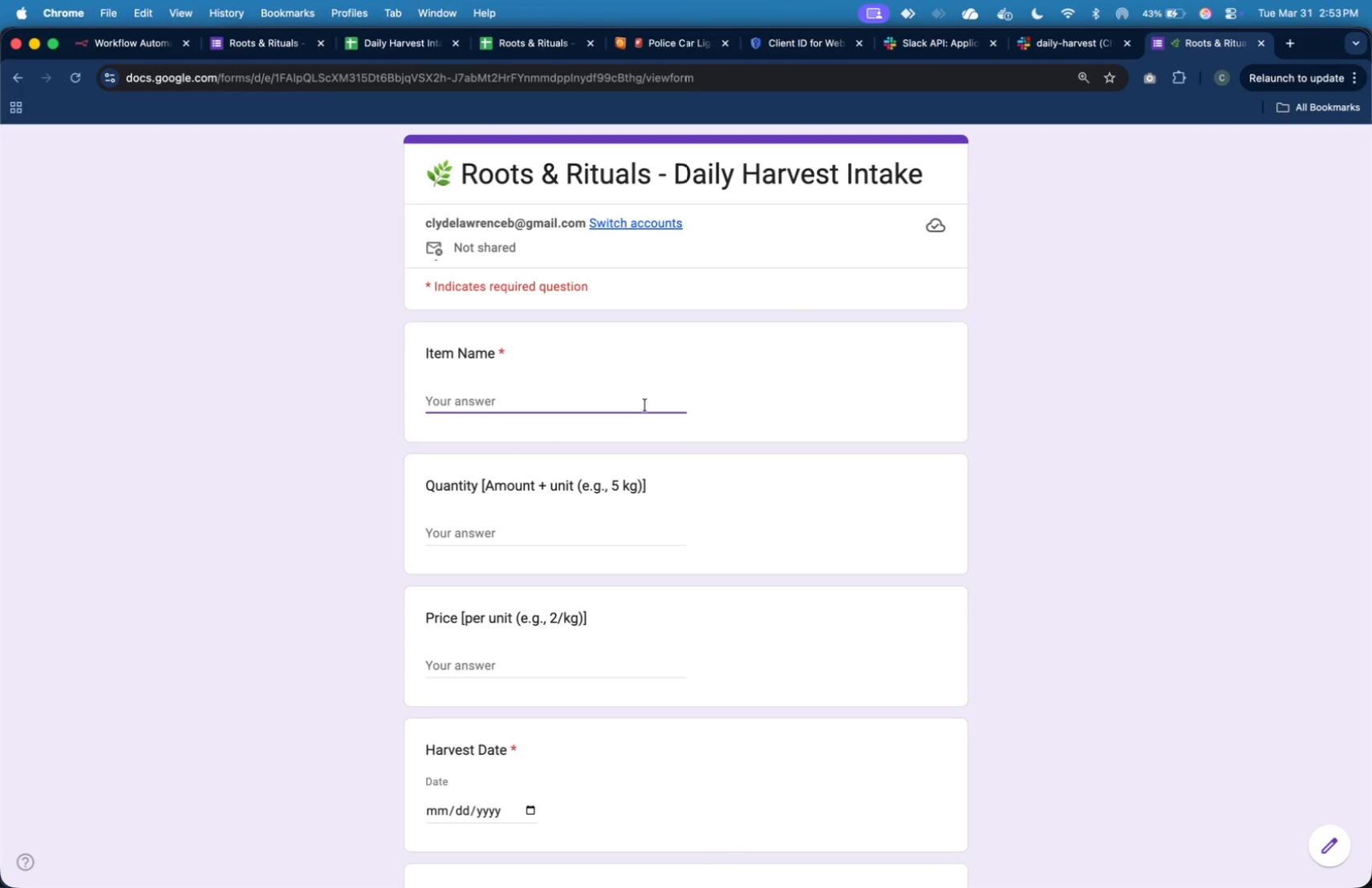 
type(Lettuce)
 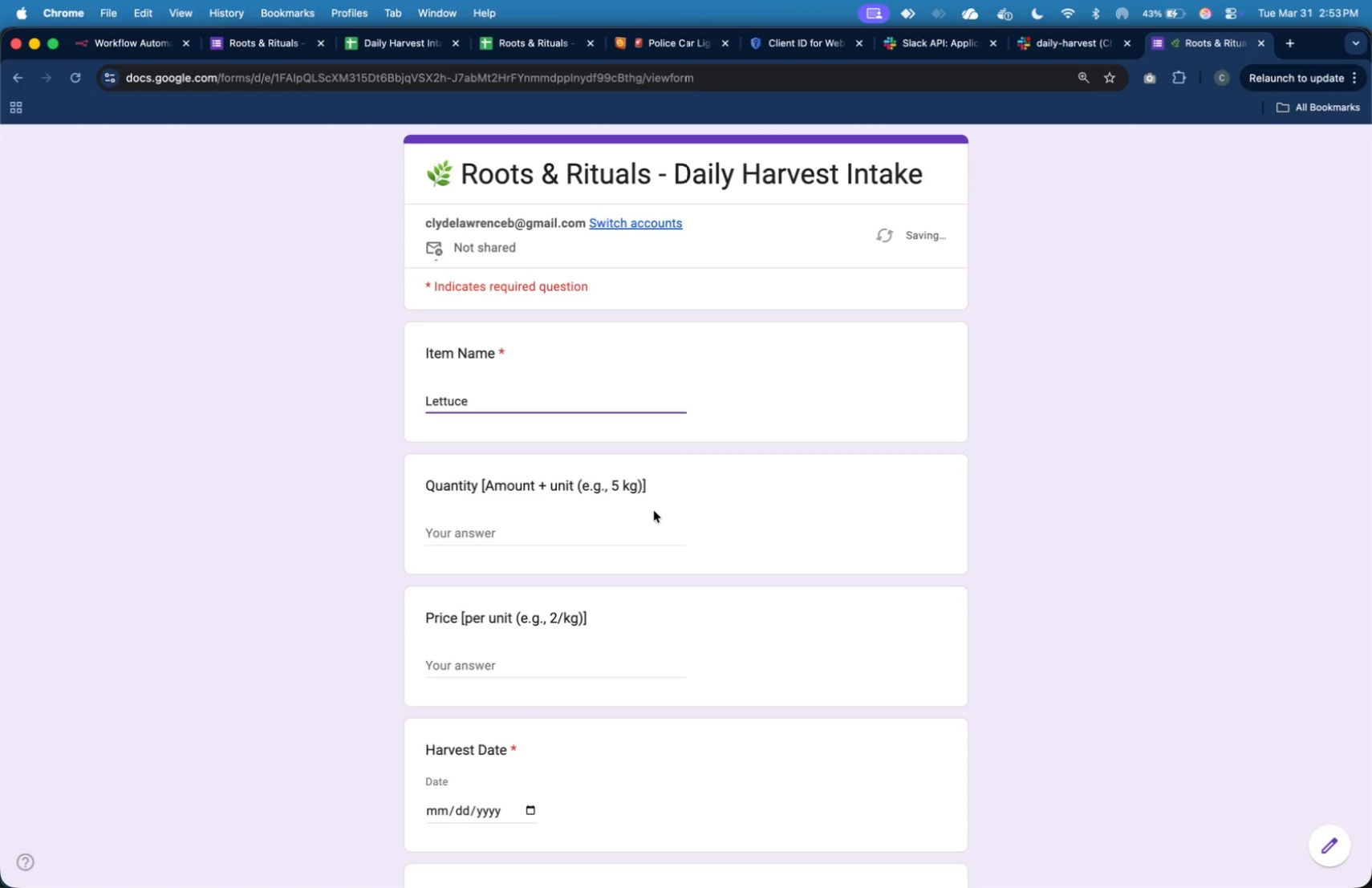 
left_click([630, 530])
 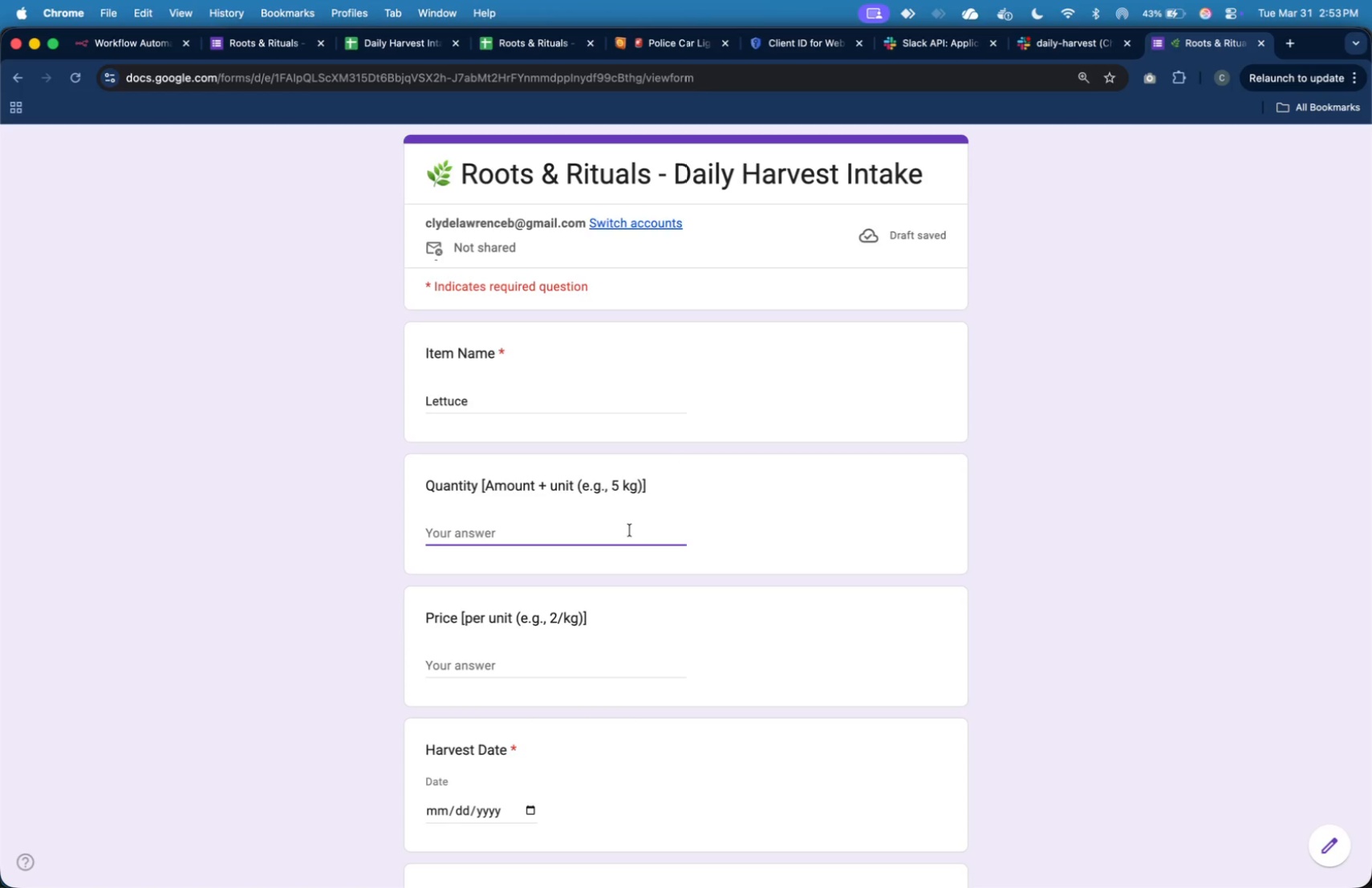 
type(5 kg)
 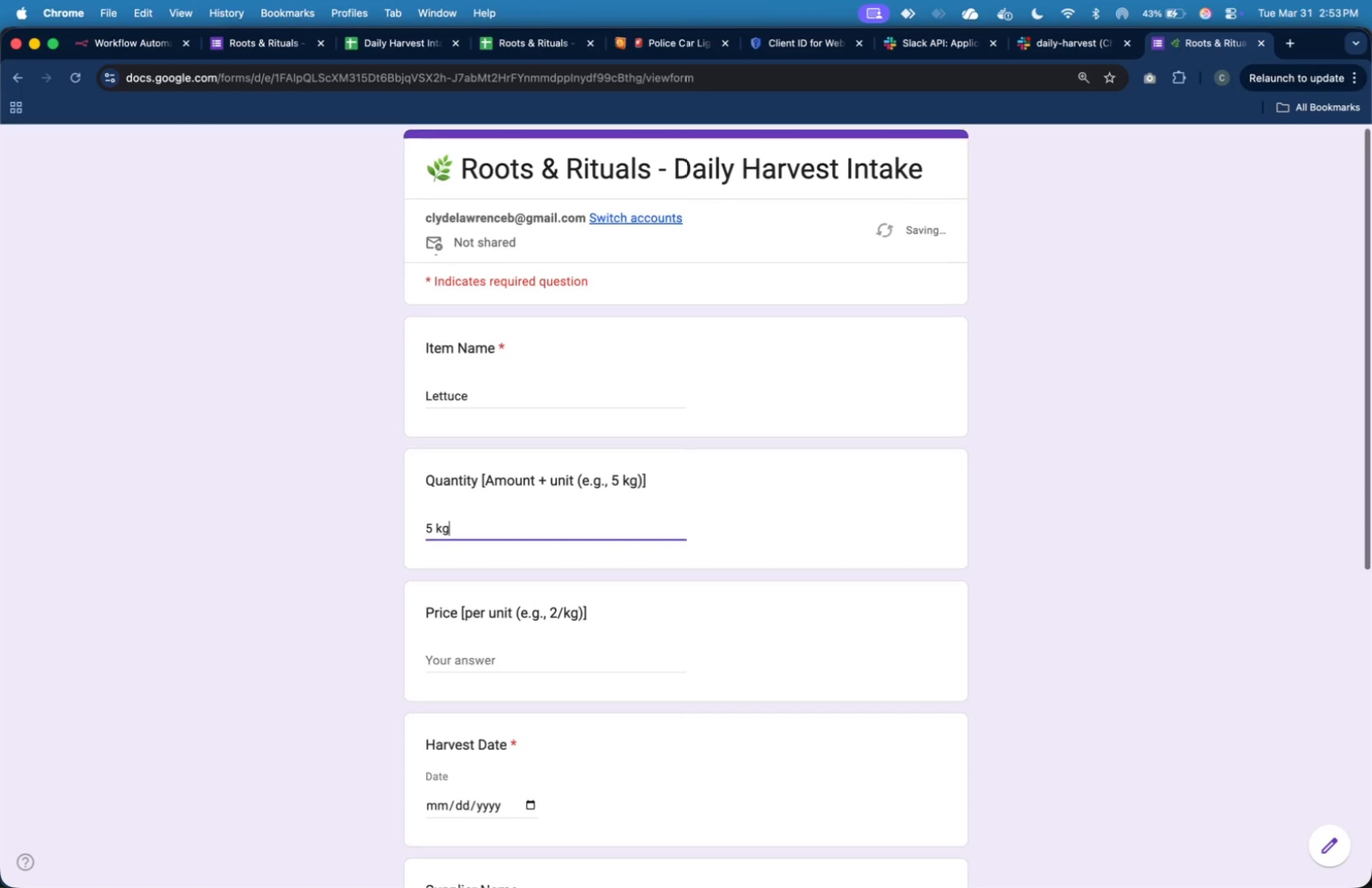 
scroll: coordinate [630, 530], scroll_direction: down, amount: 2.0
 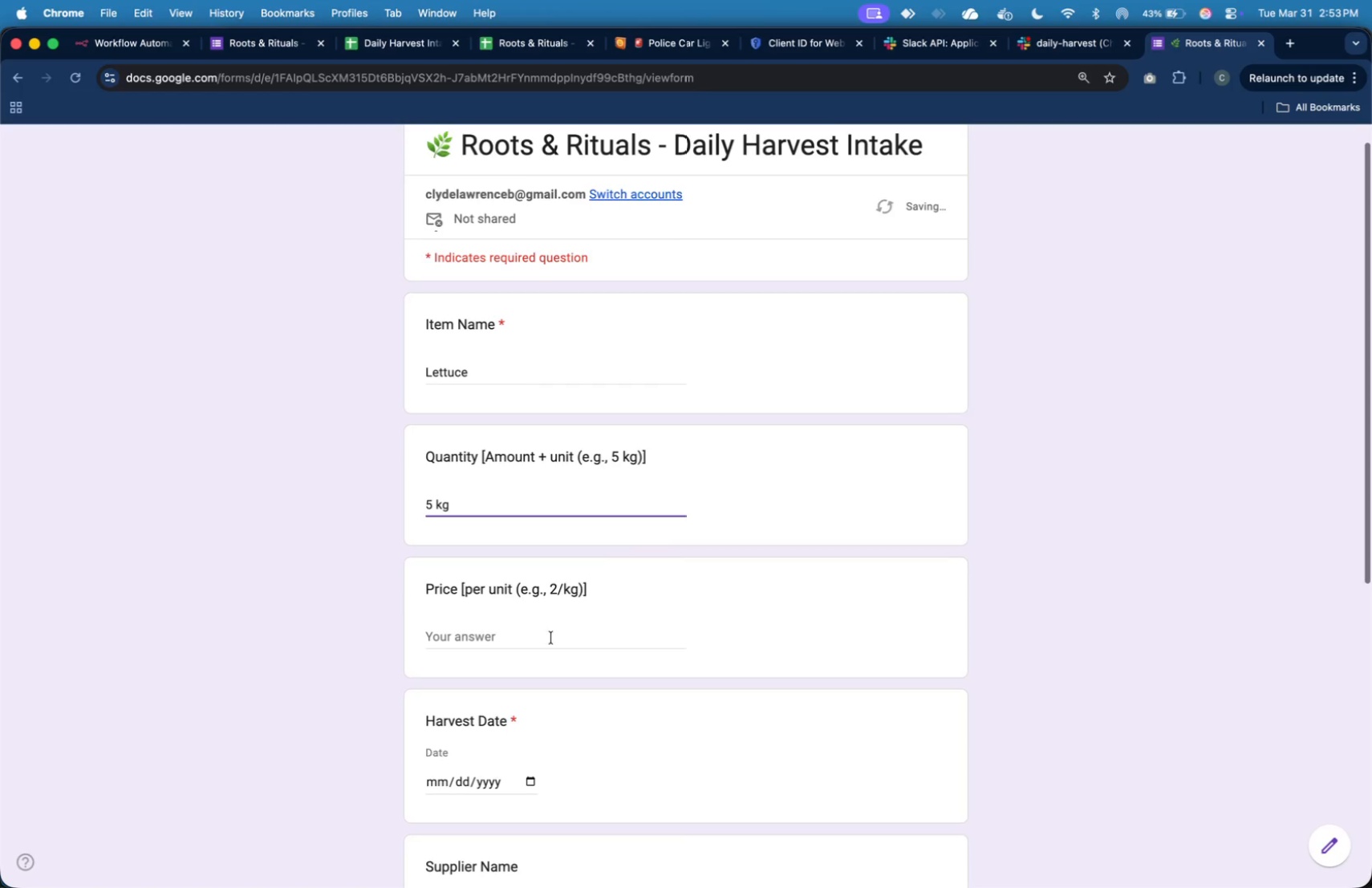 
left_click([548, 643])
 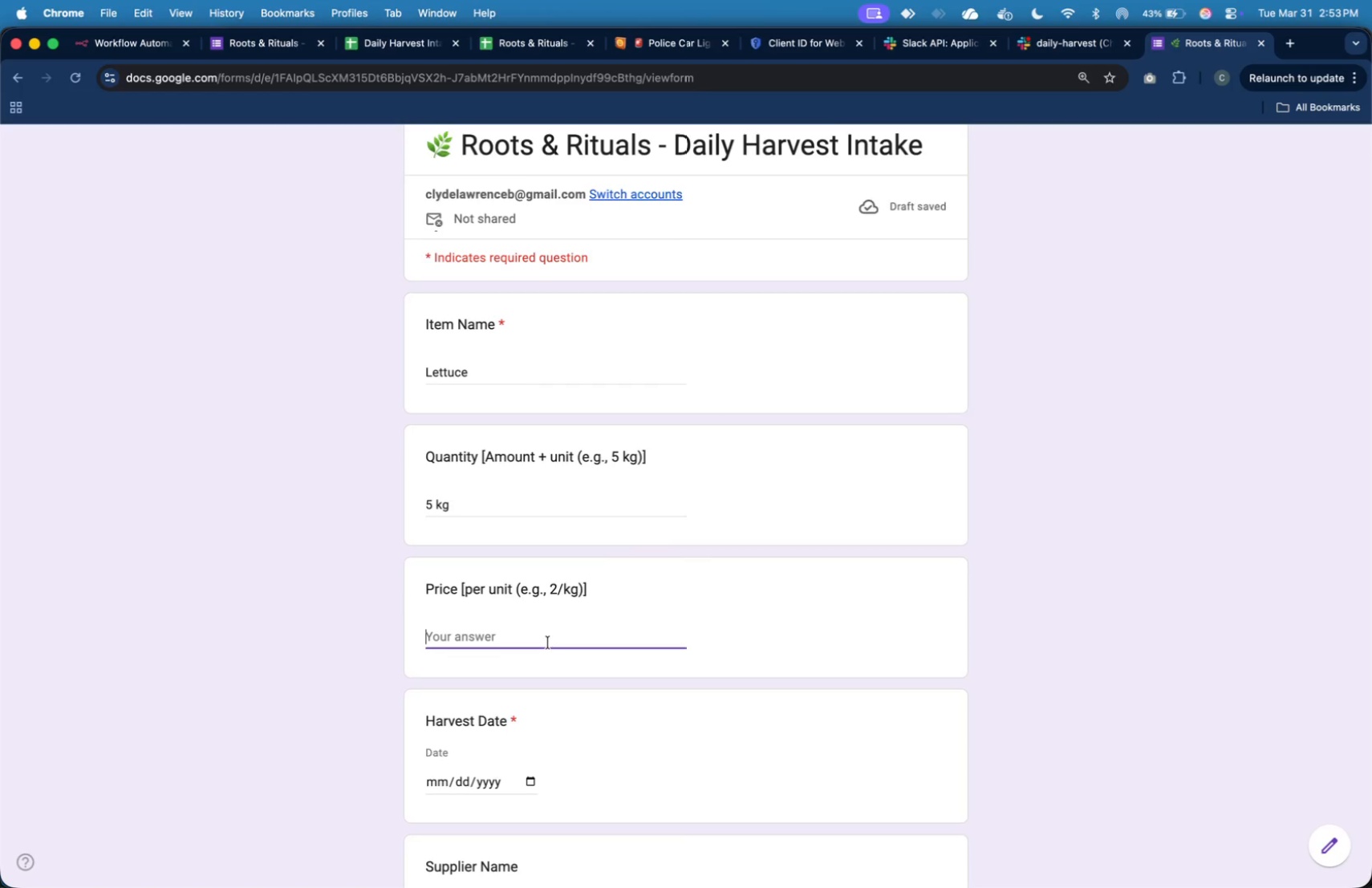 
type(100/kg)
 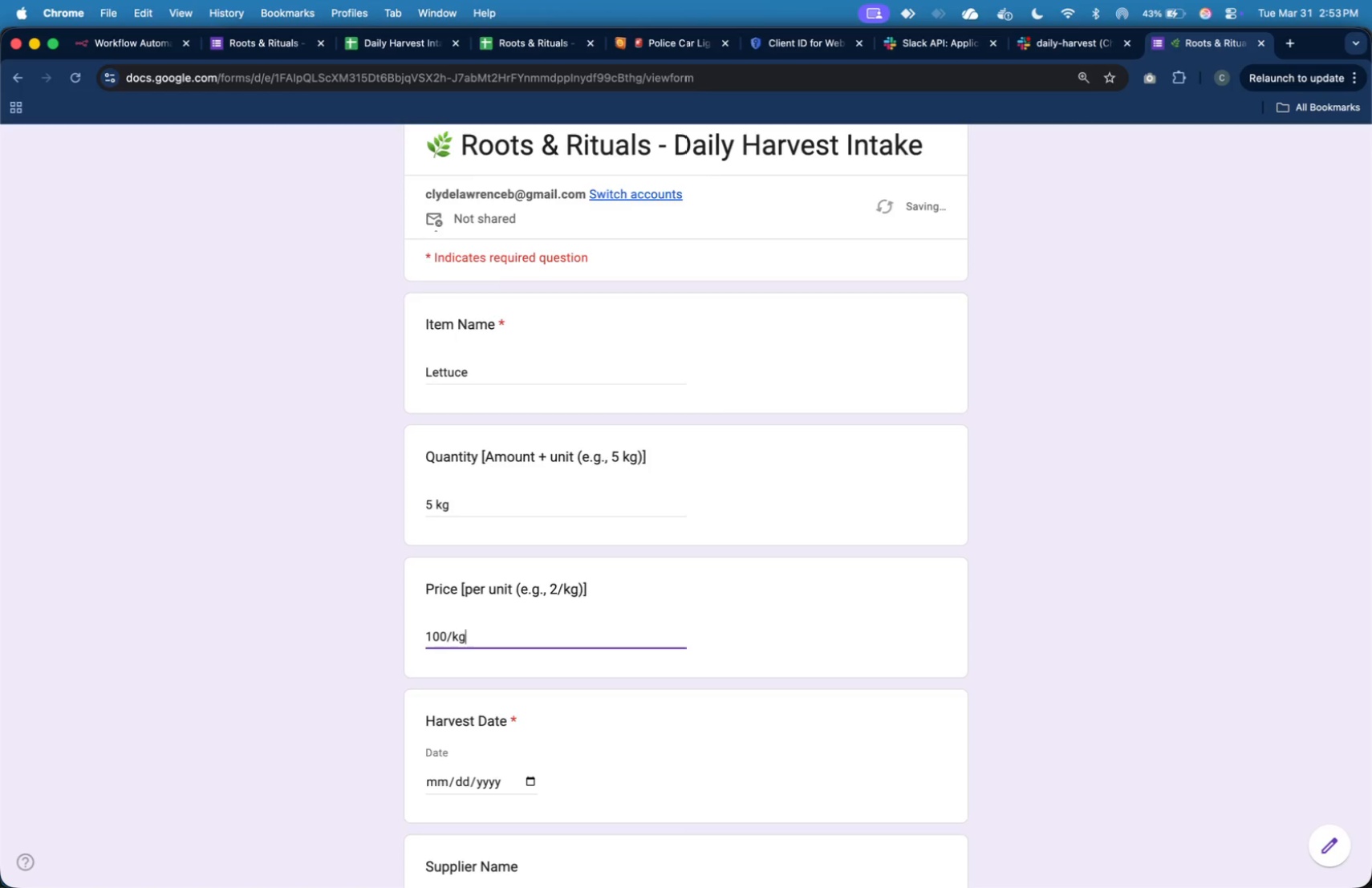 
scroll: coordinate [548, 643], scroll_direction: down, amount: 7.0
 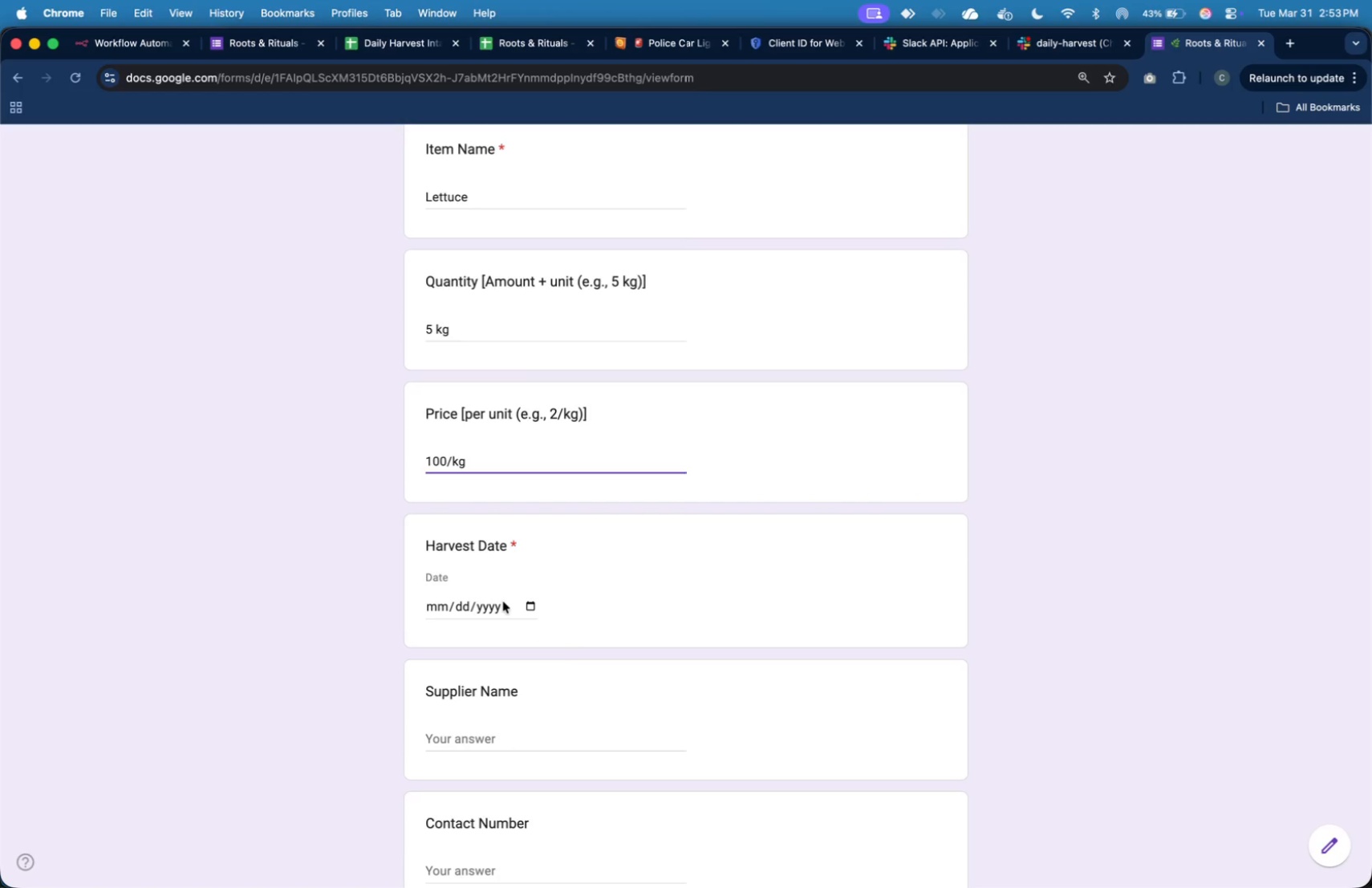 
left_click([523, 607])
 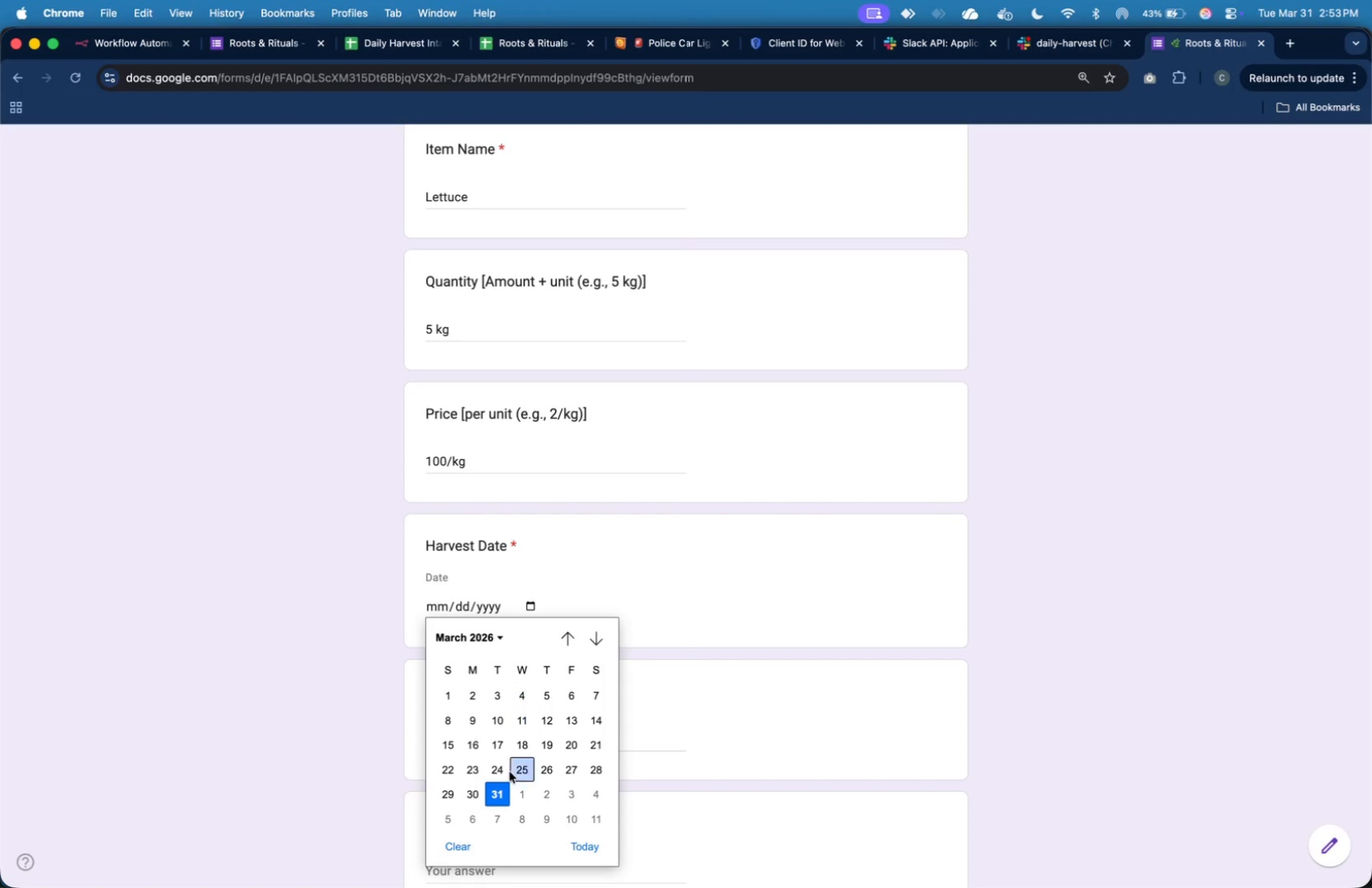 
left_click([501, 804])
 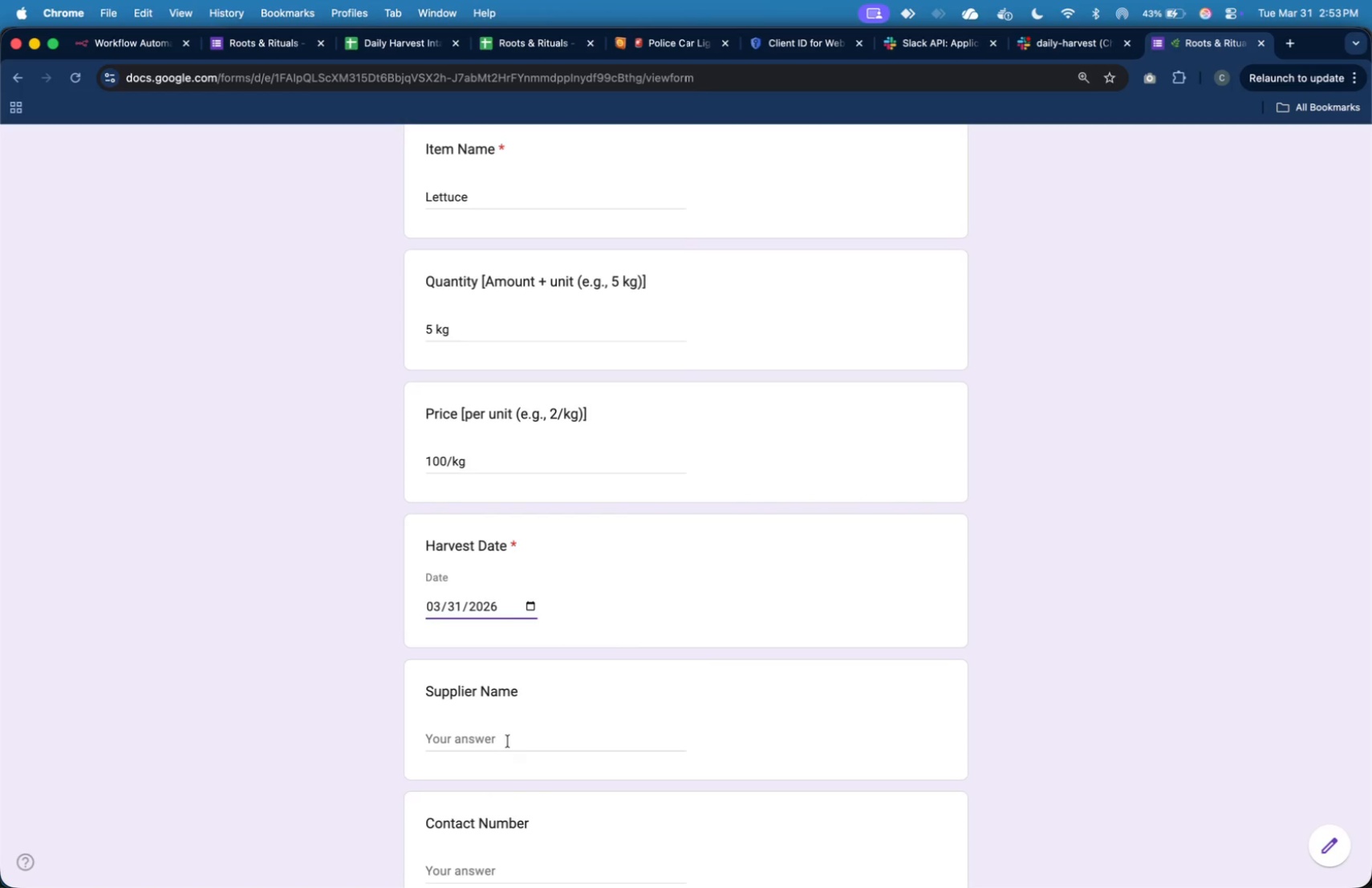 
scroll: coordinate [517, 716], scroll_direction: down, amount: 16.0
 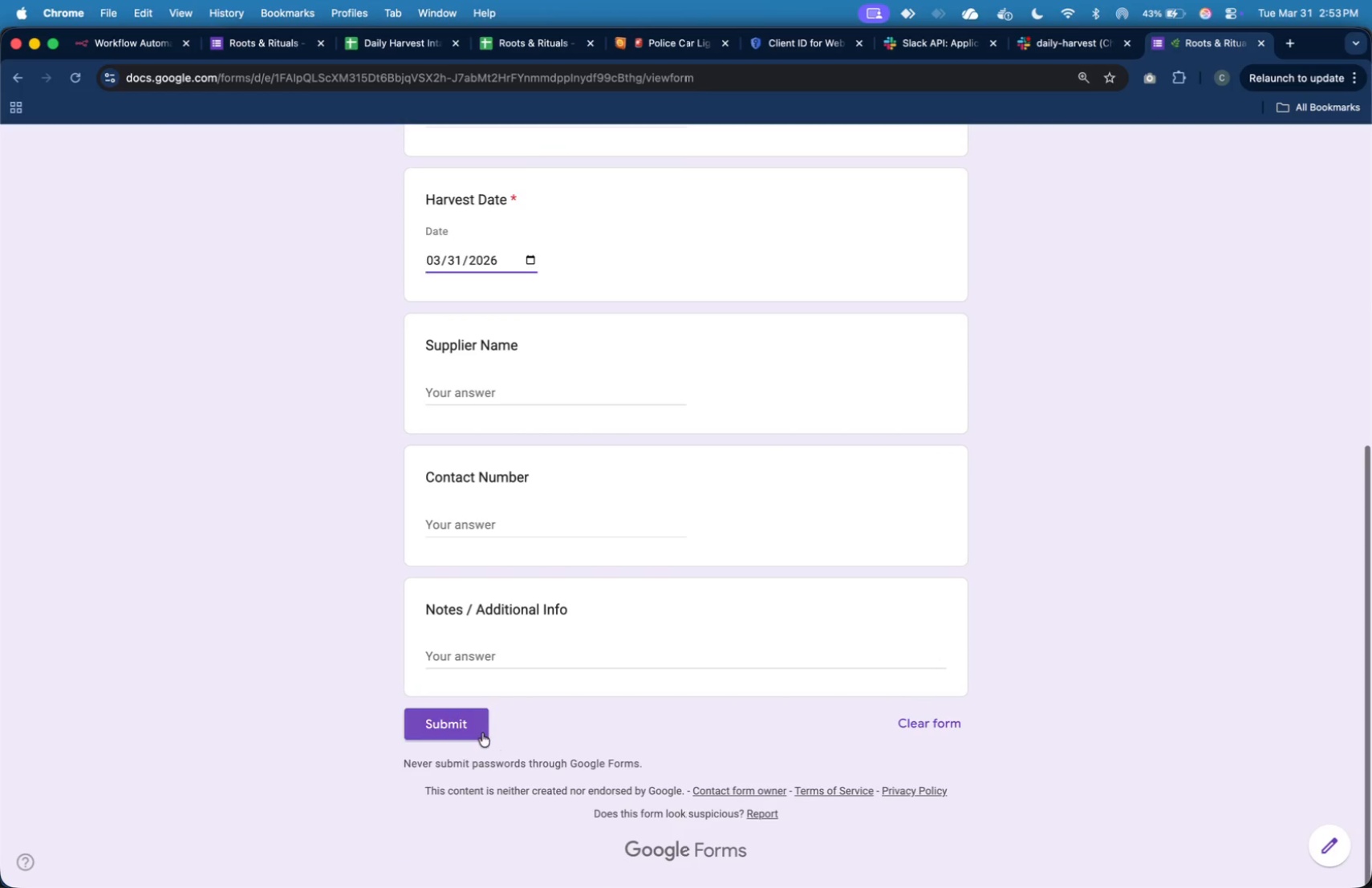 
left_click([481, 732])
 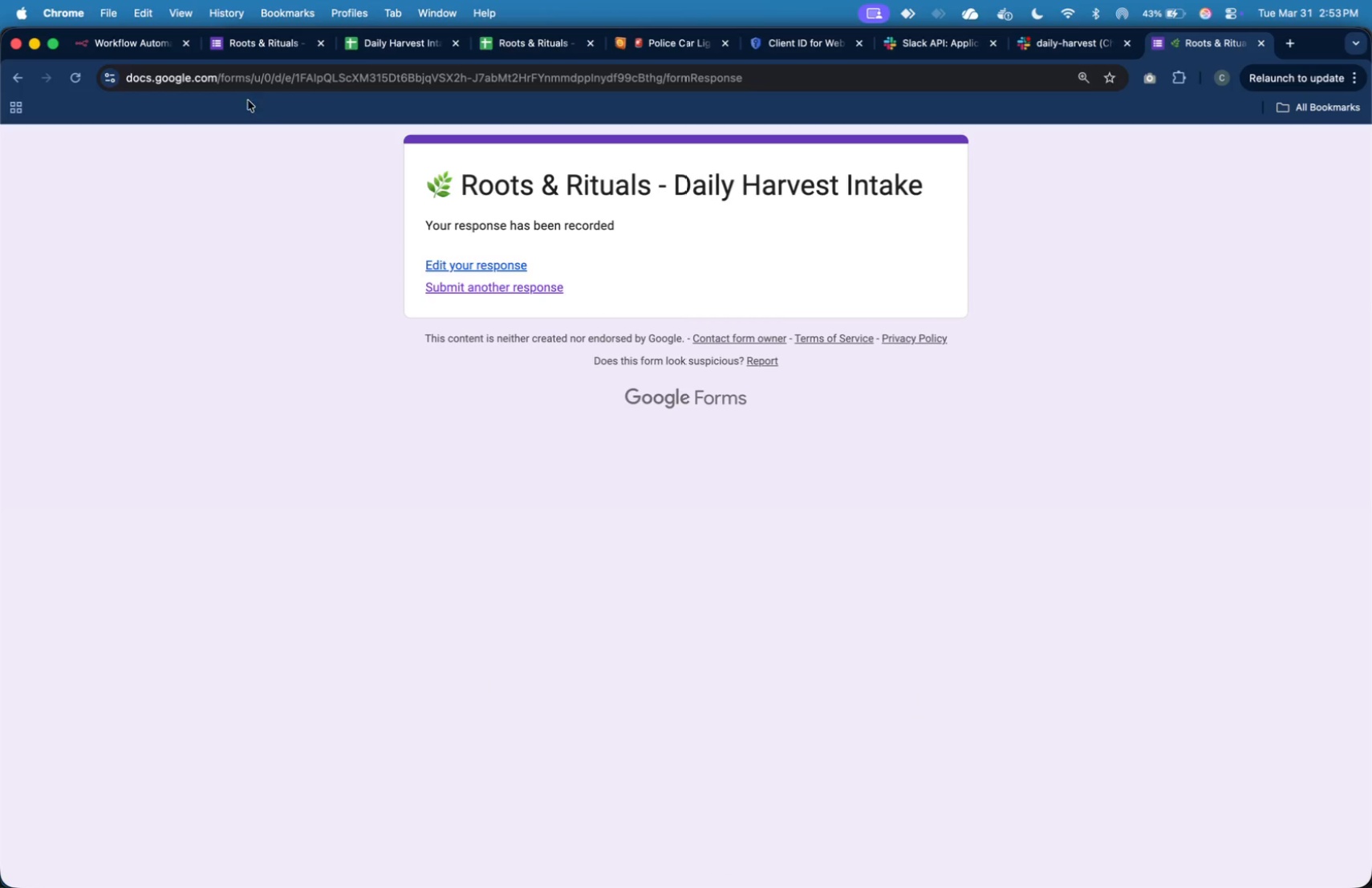 
left_click([123, 37])
 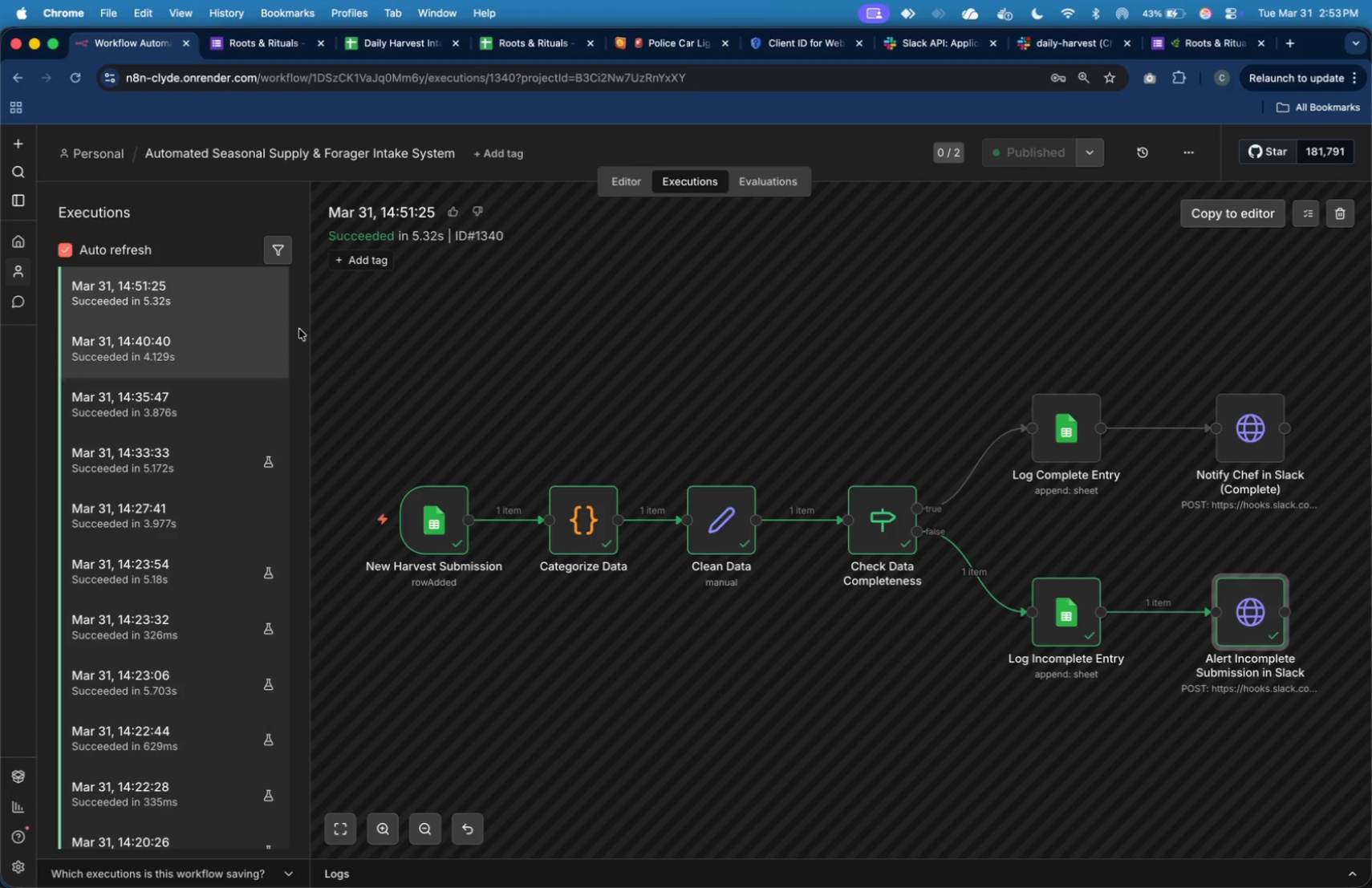 
wait(20.56)
 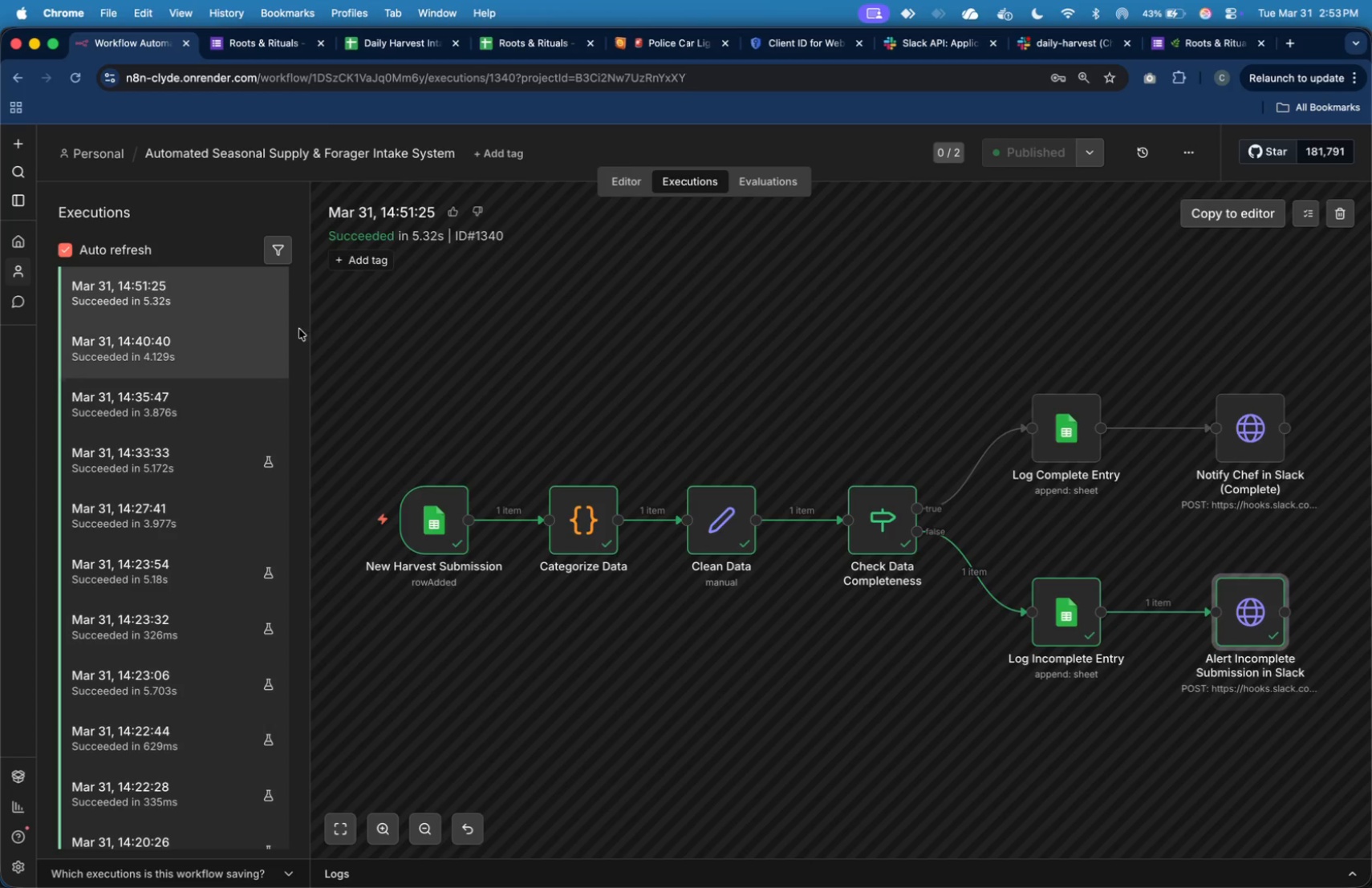 
left_click([861, 46])
 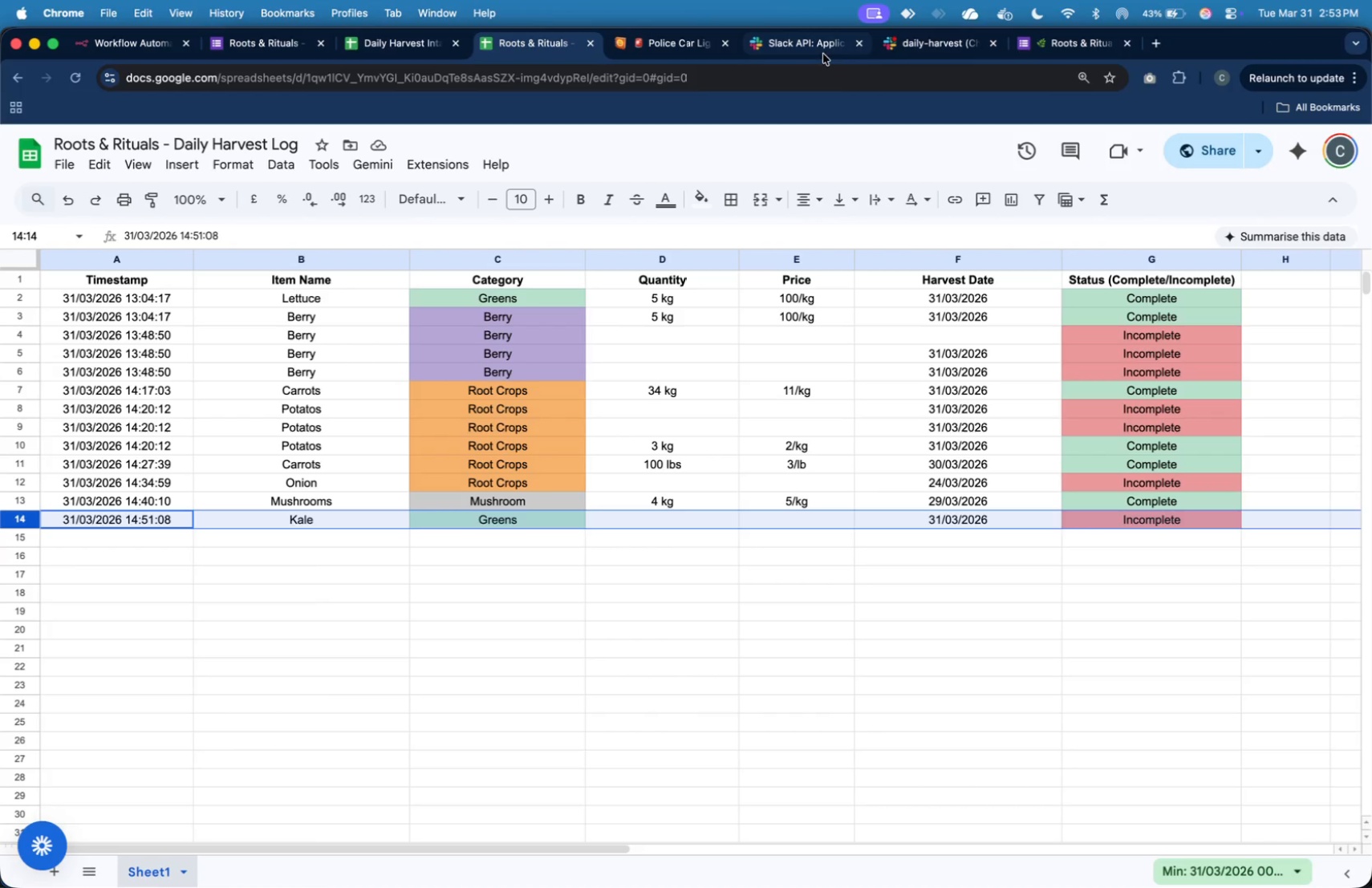 
left_click([858, 39])
 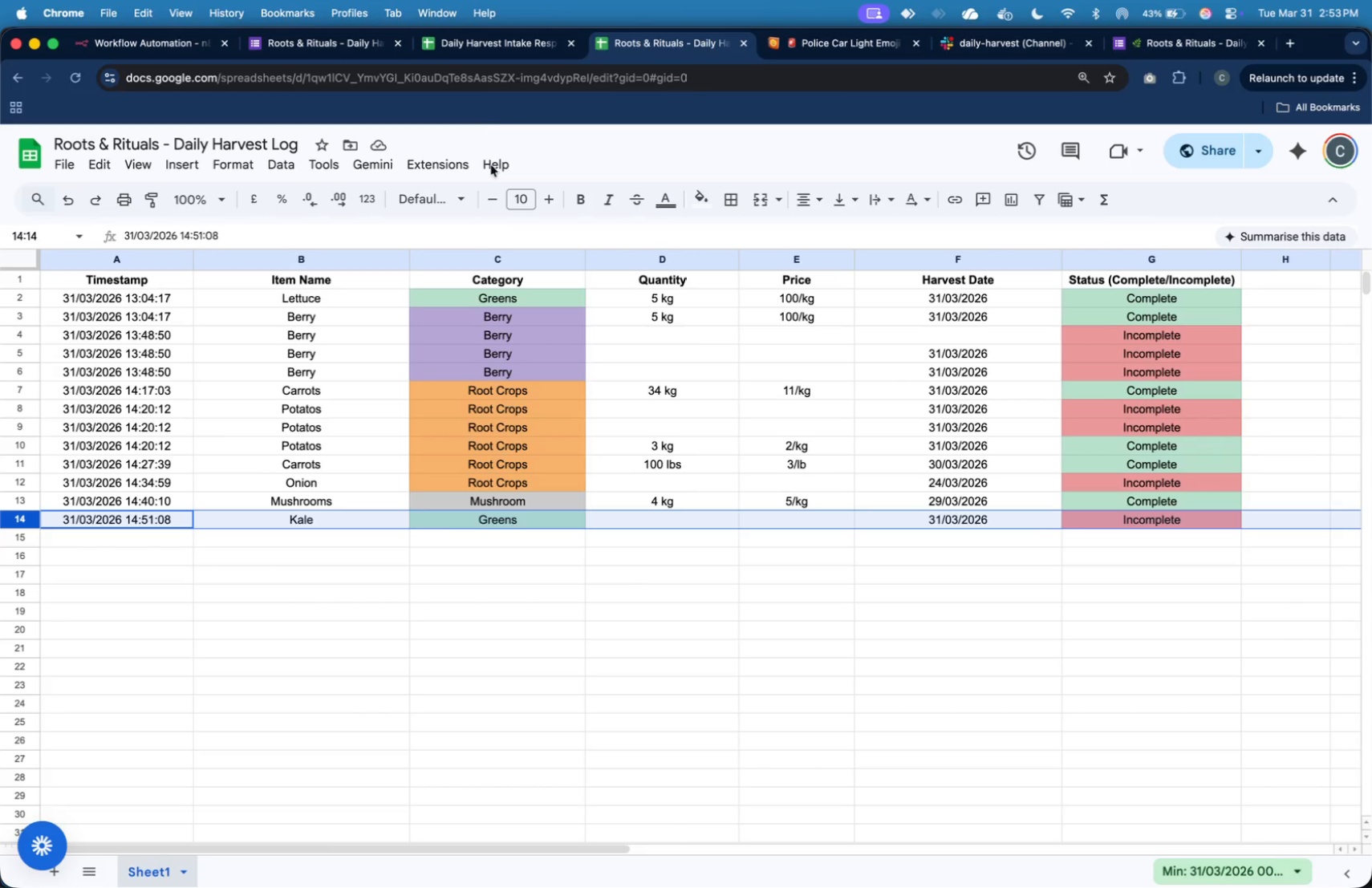 
left_click([277, 603])
 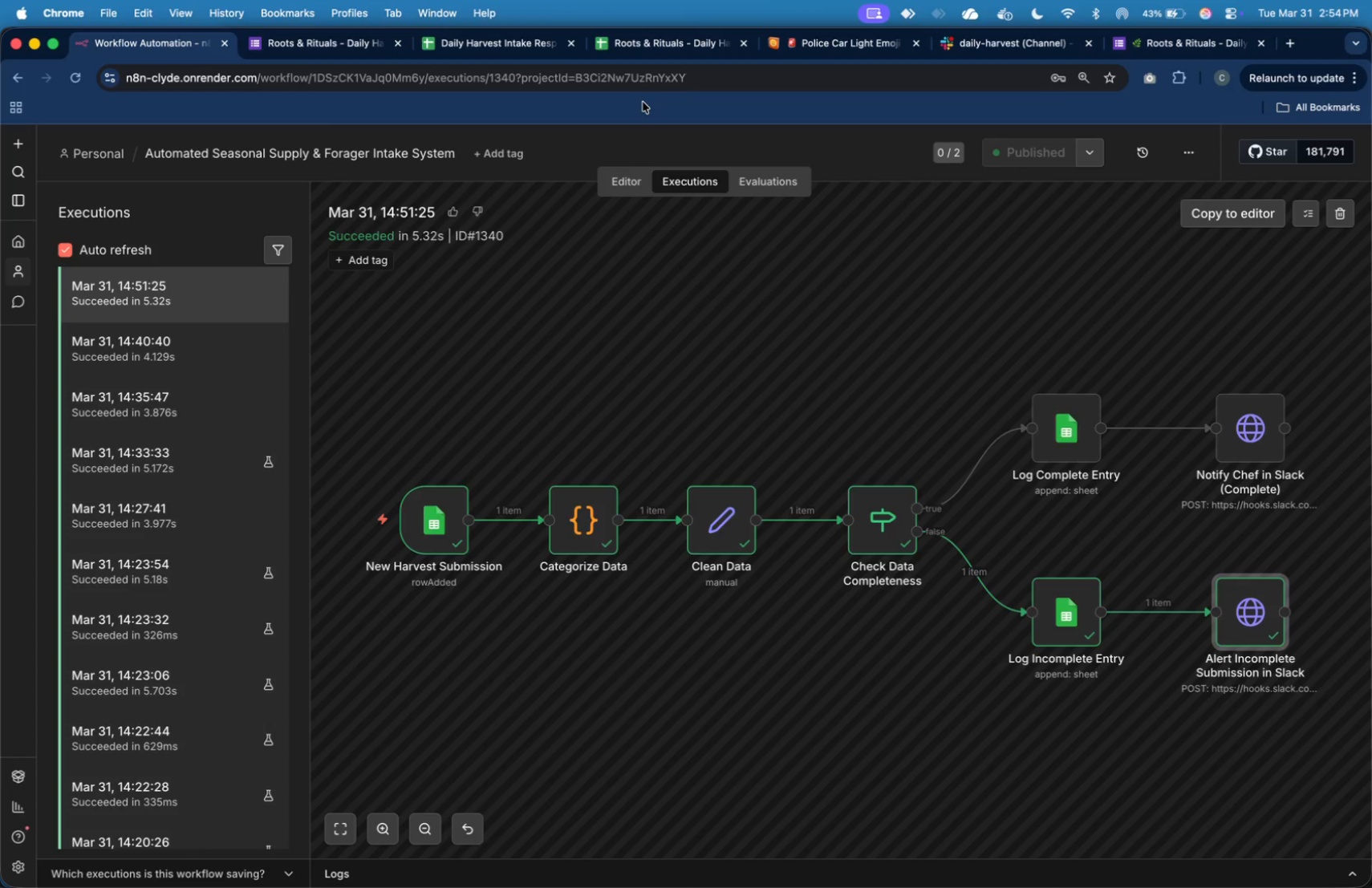 
wait(16.31)
 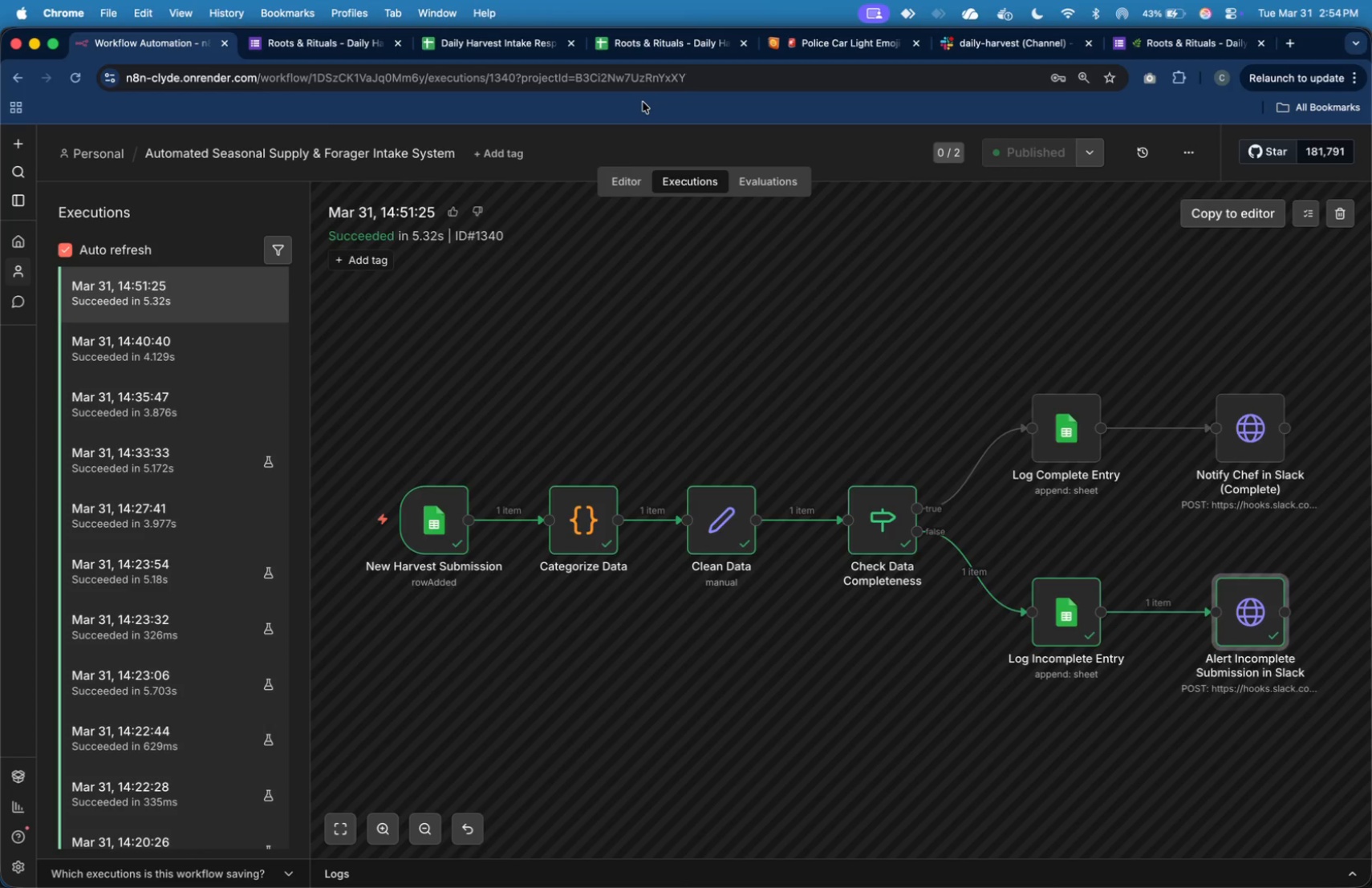 
left_click([656, 42])
 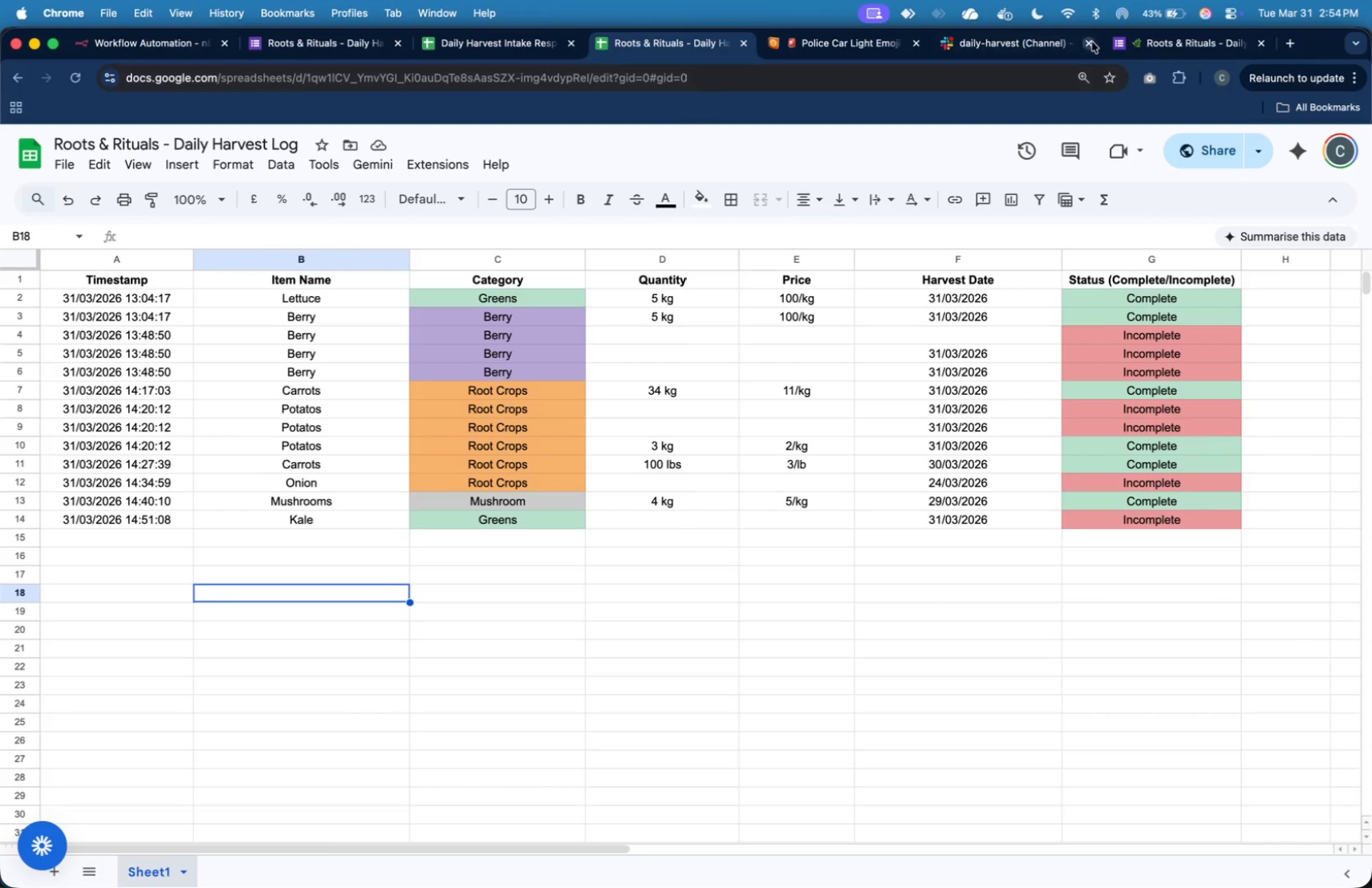 
left_click([1151, 53])
 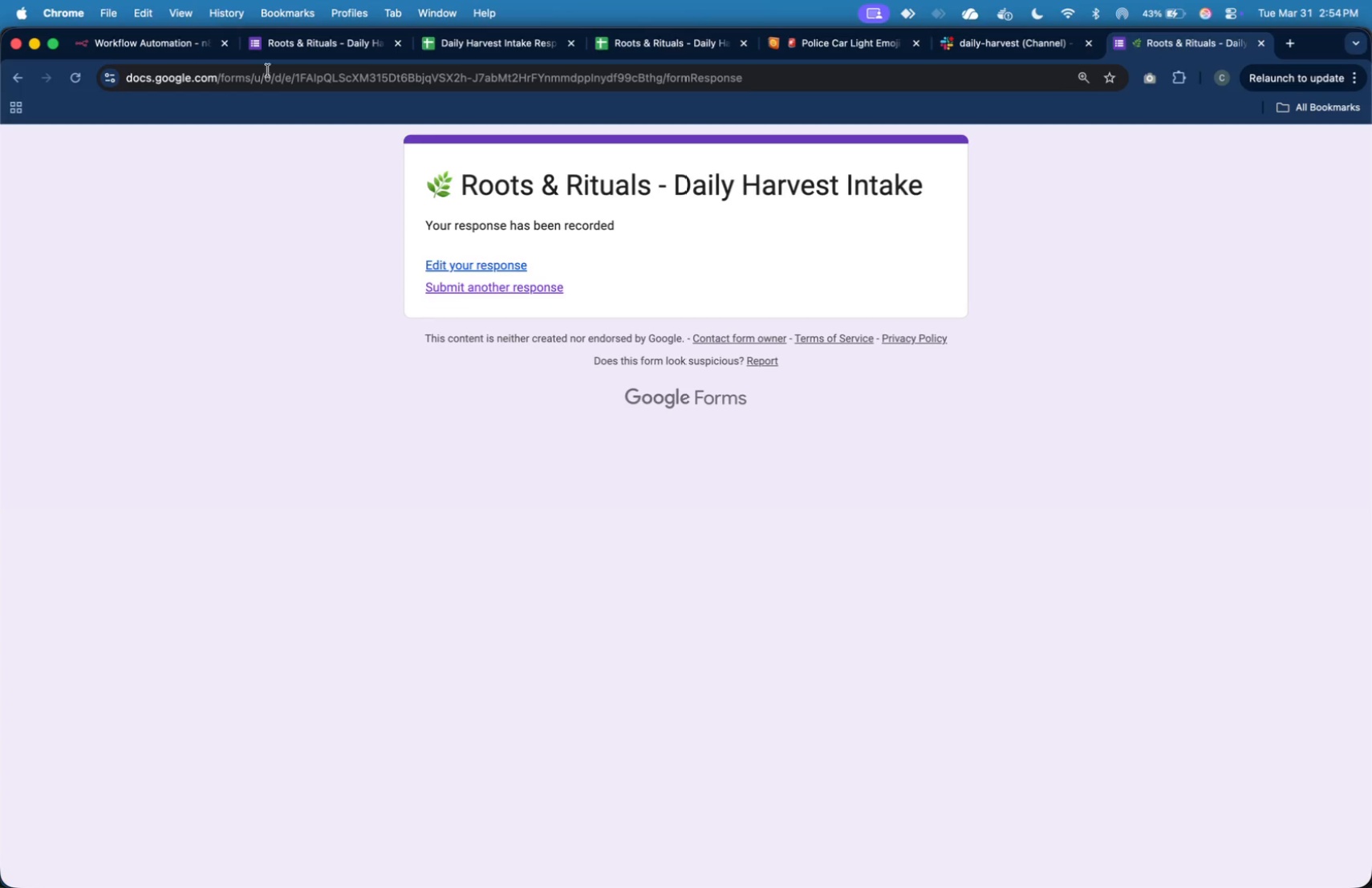 
left_click([315, 43])
 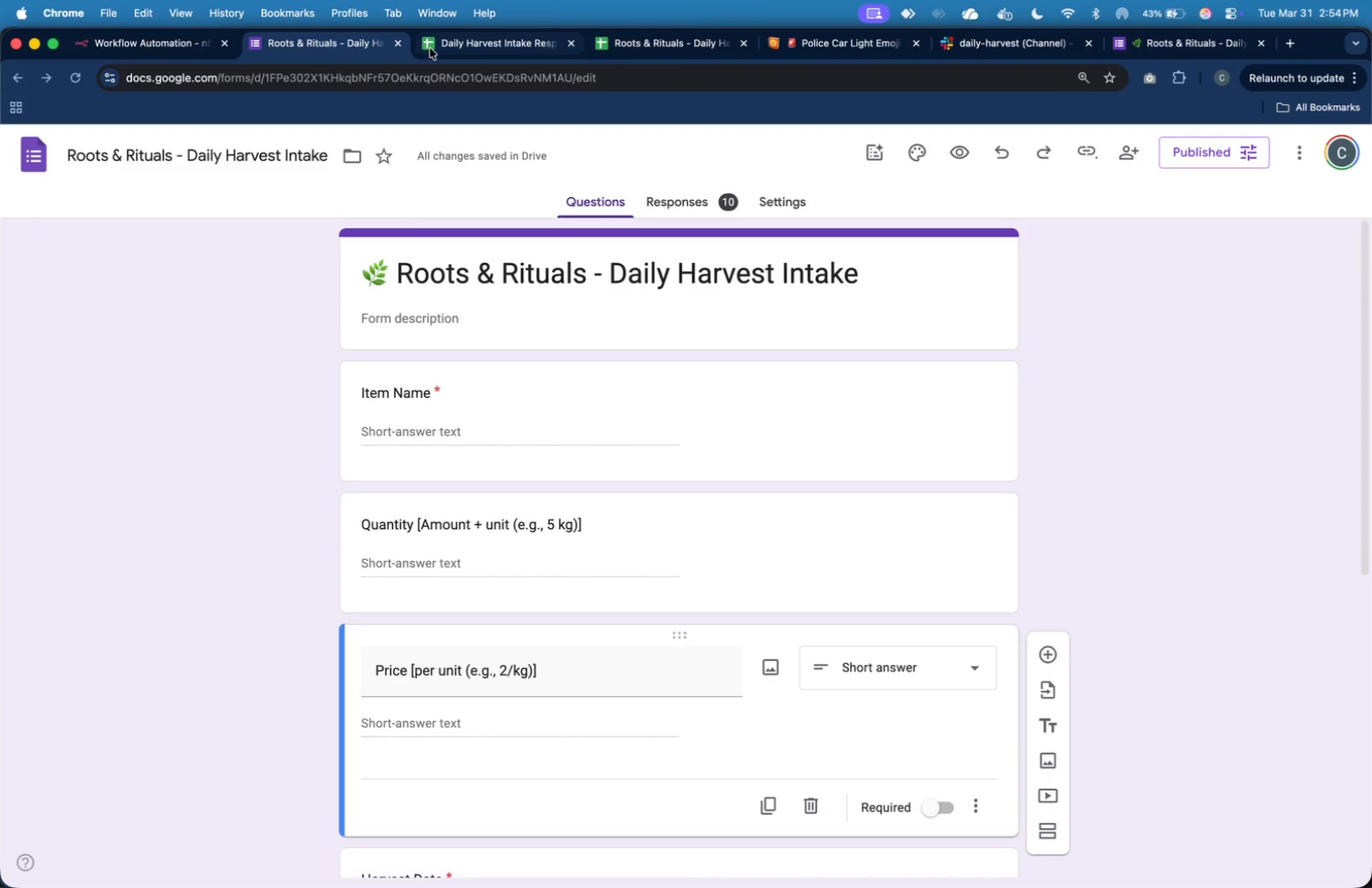 
left_click([448, 43])
 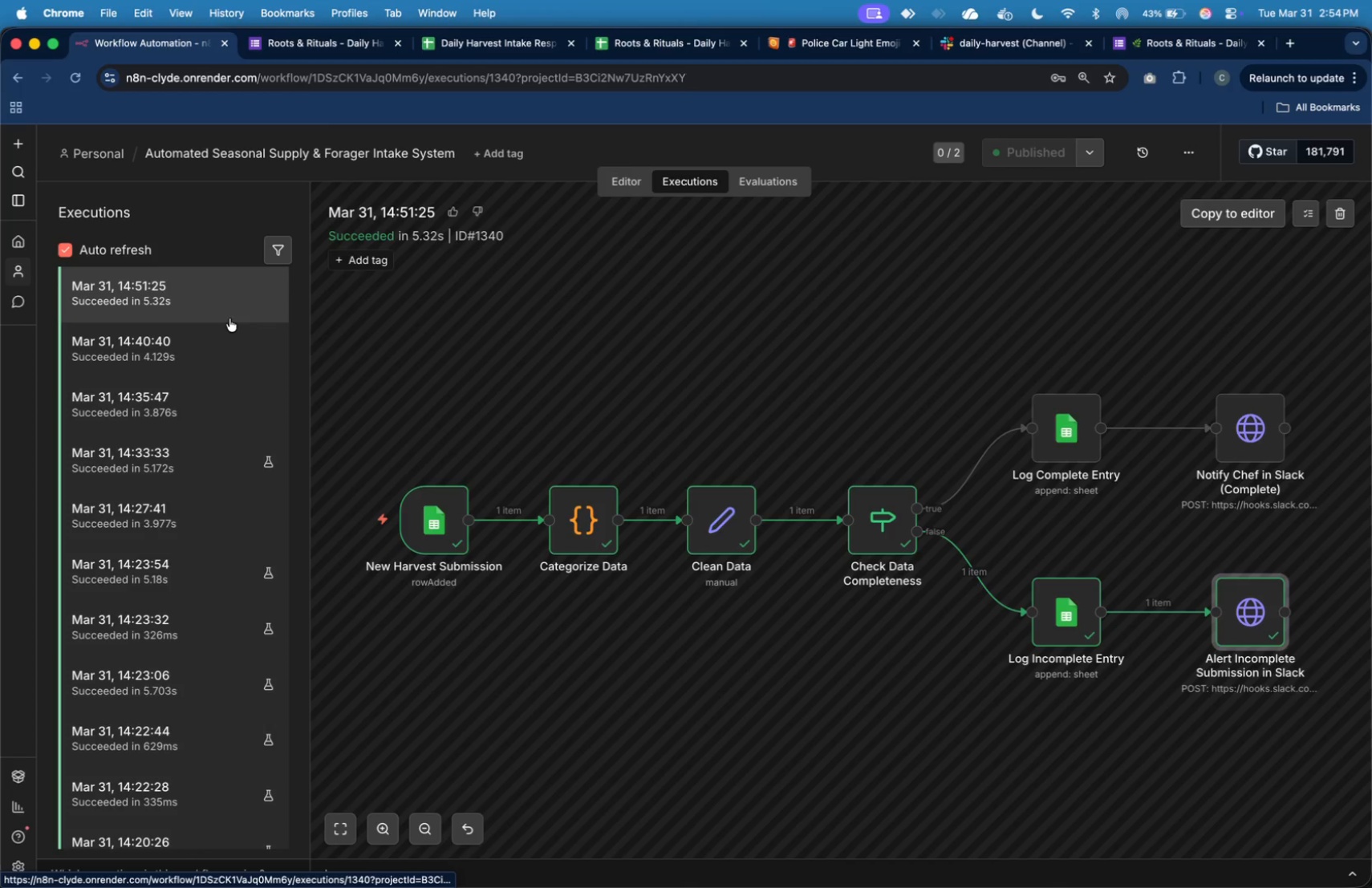 
wait(7.79)
 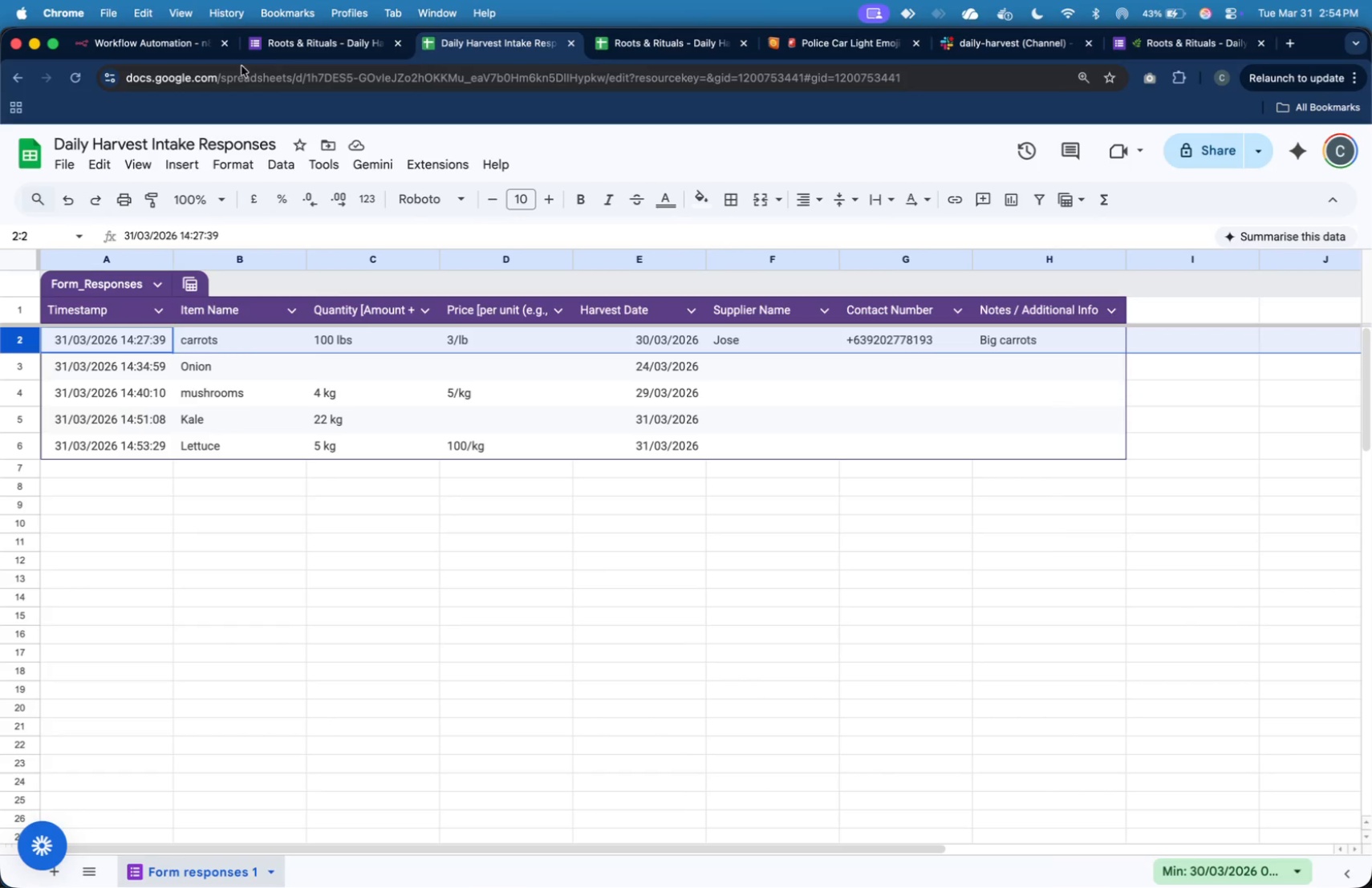 
left_click([611, 48])
 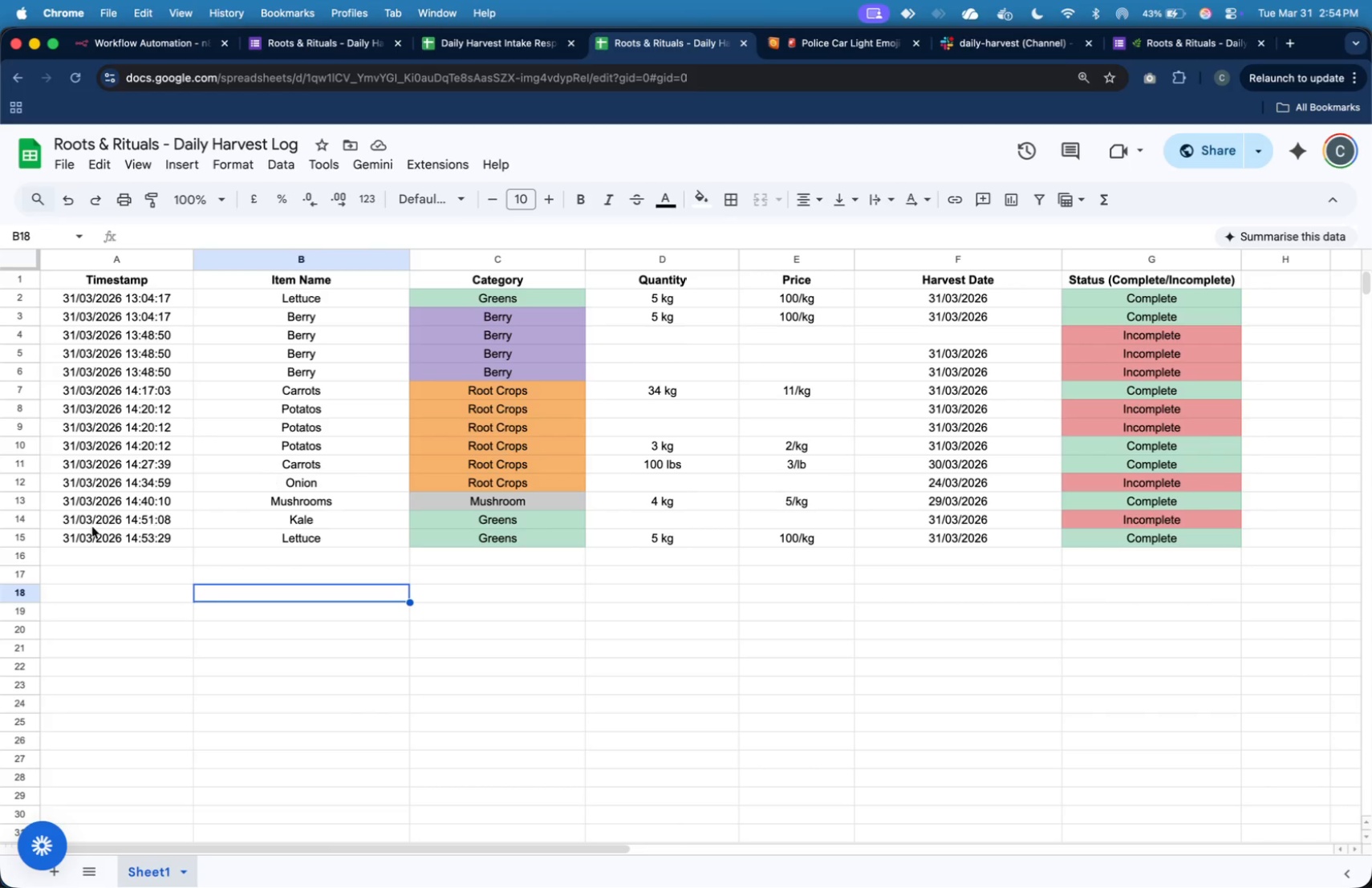 
left_click([30, 538])
 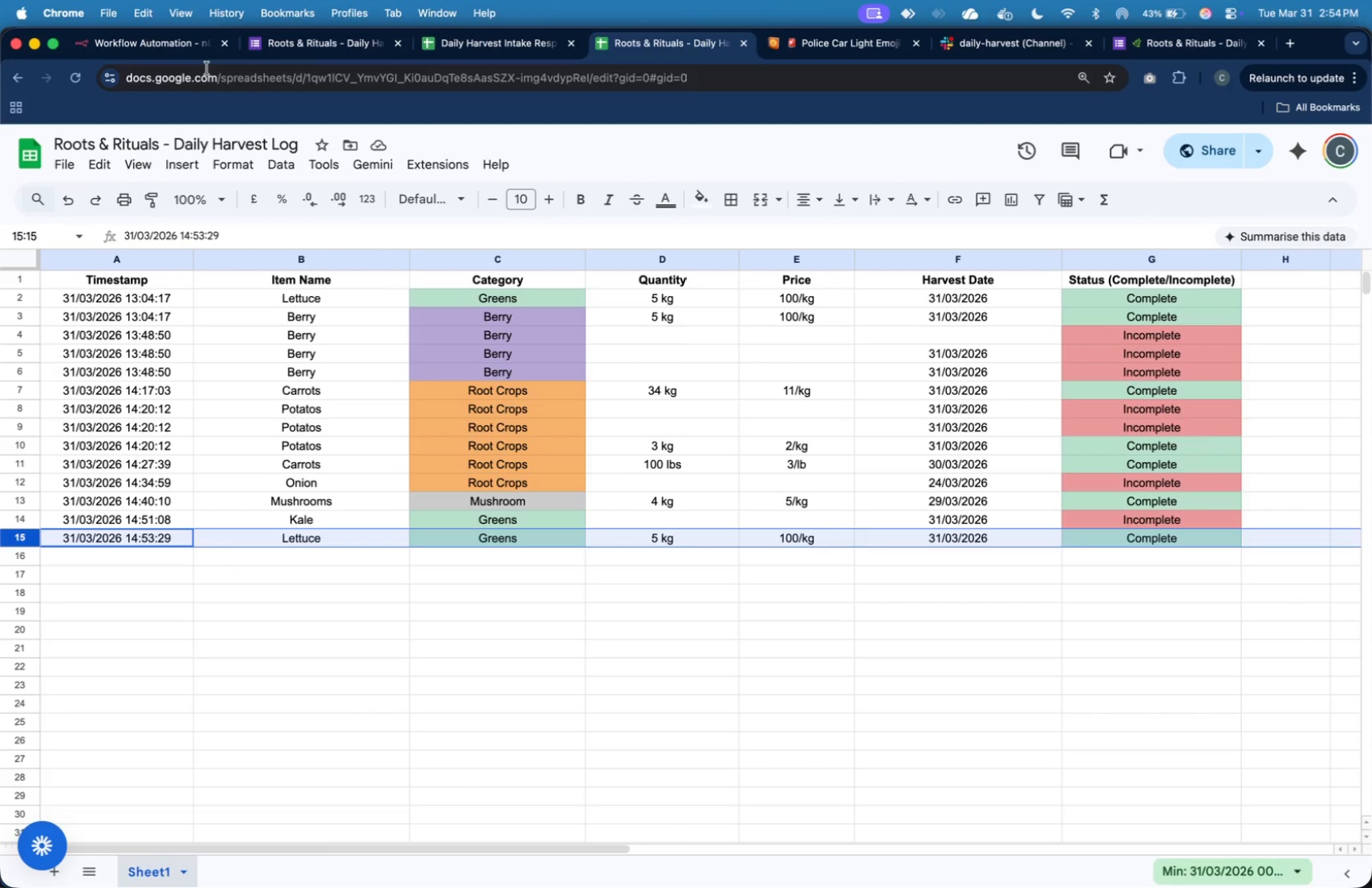 
left_click([170, 40])
 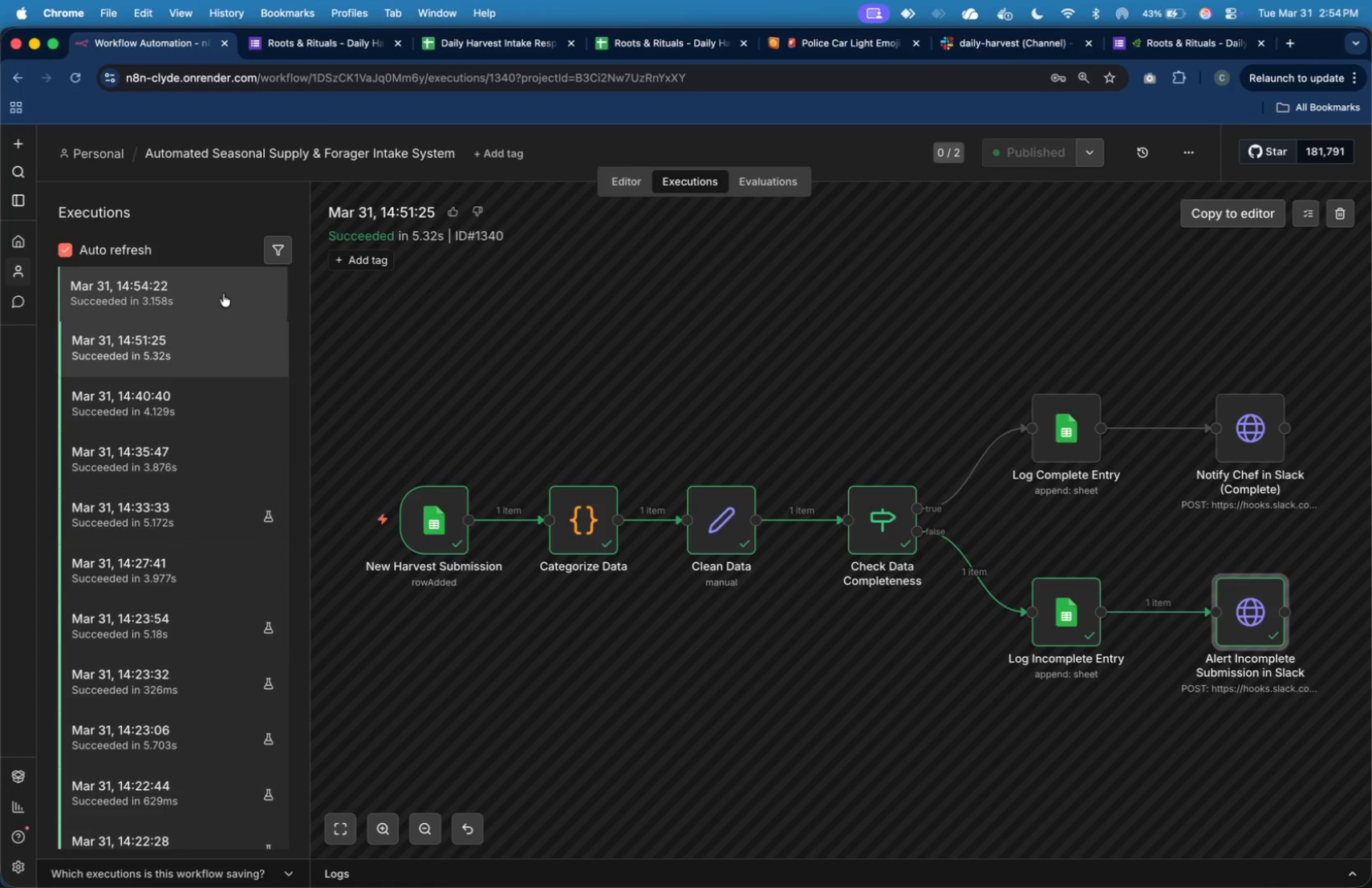 
left_click([223, 294])
 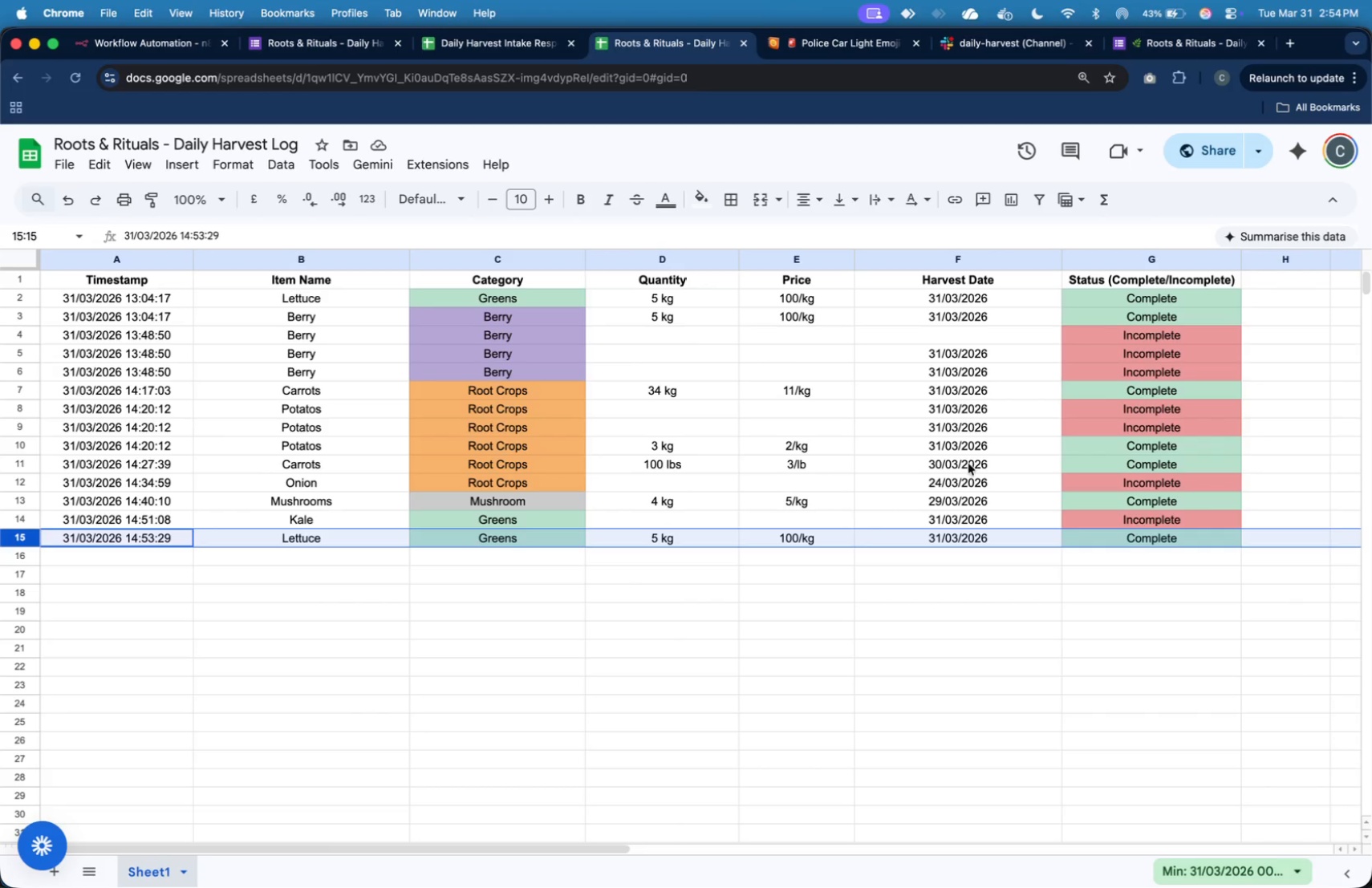 
wait(5.85)
 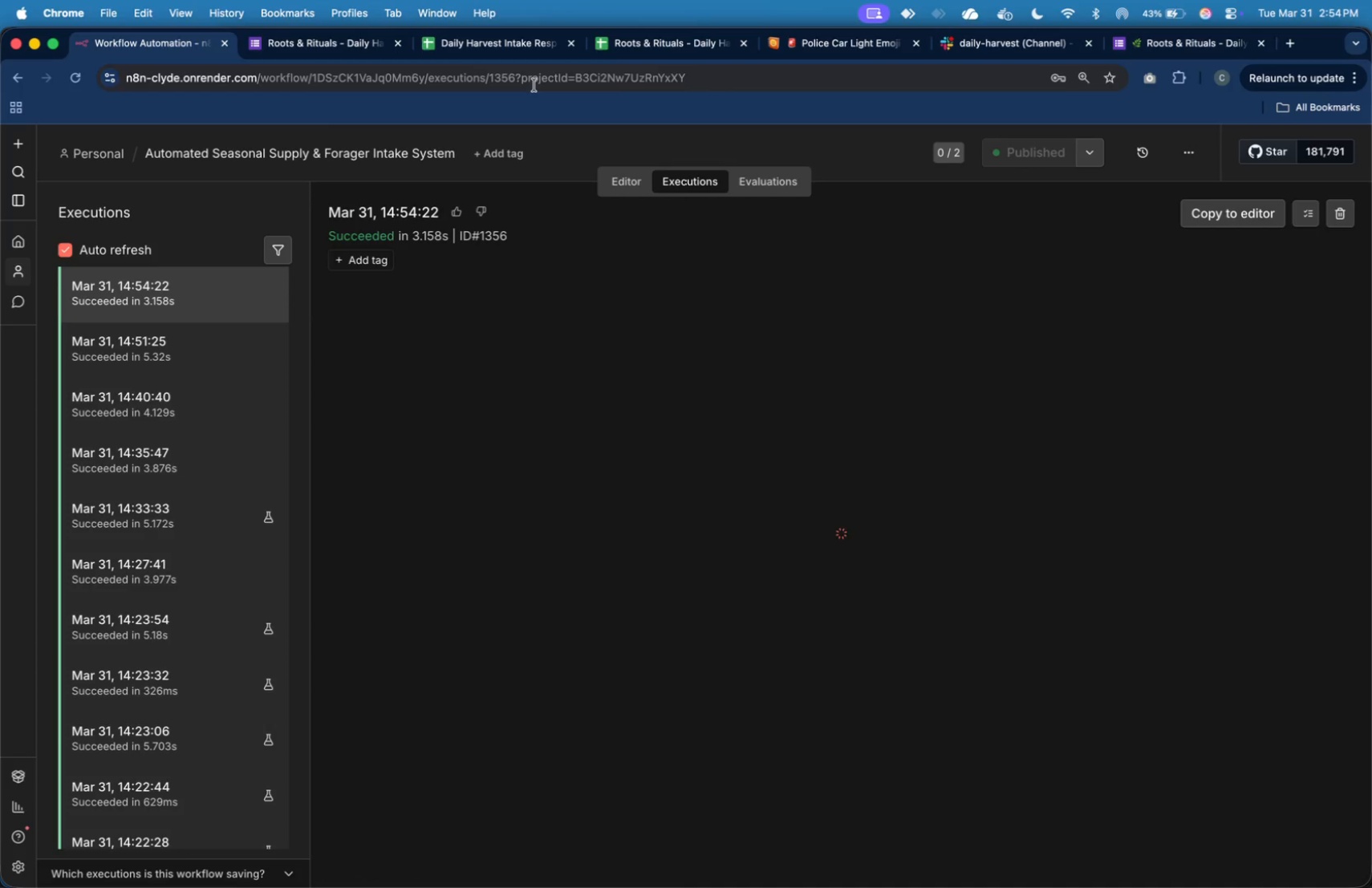 
left_click([1012, 54])
 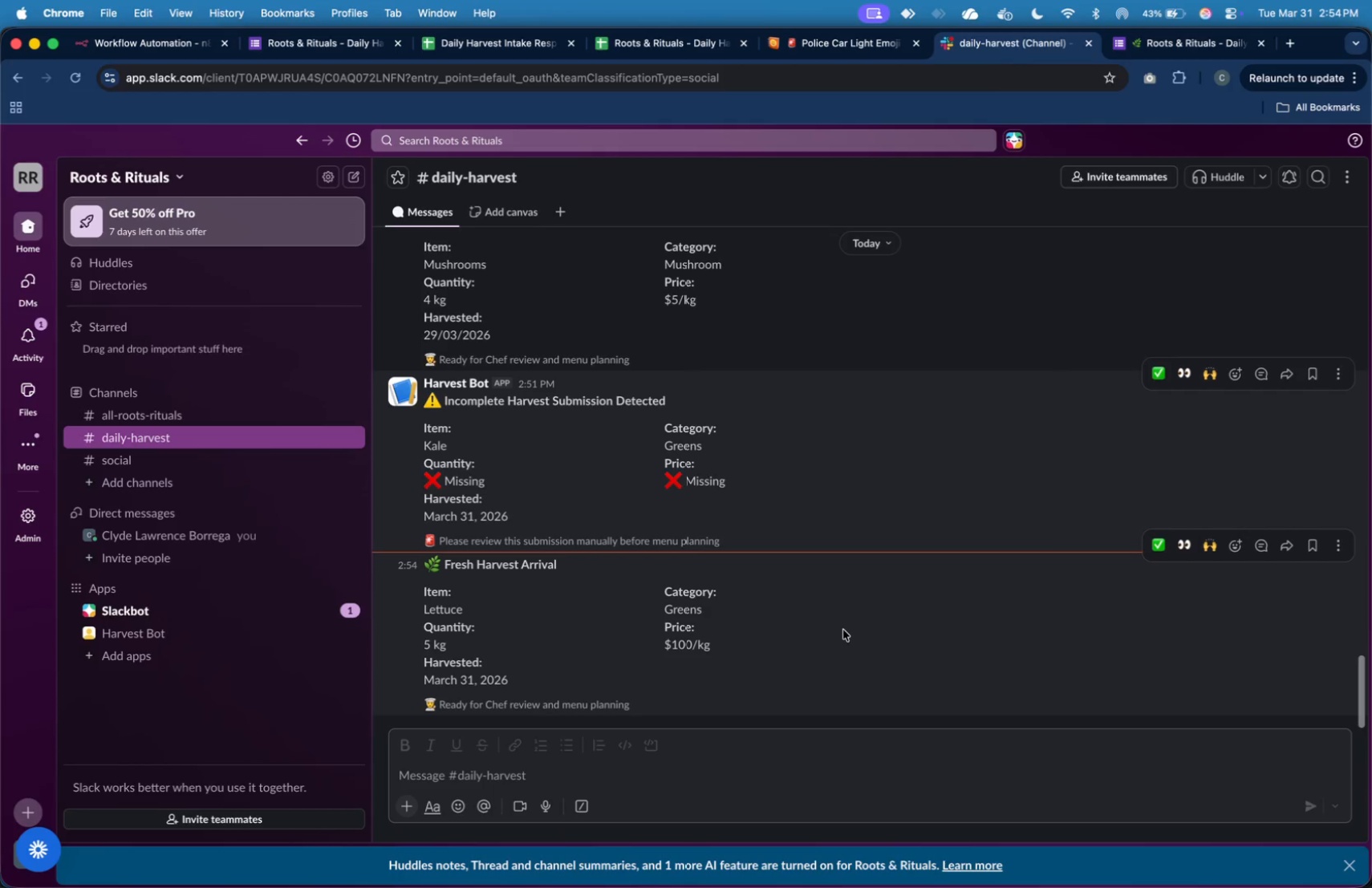 
left_click([843, 630])
 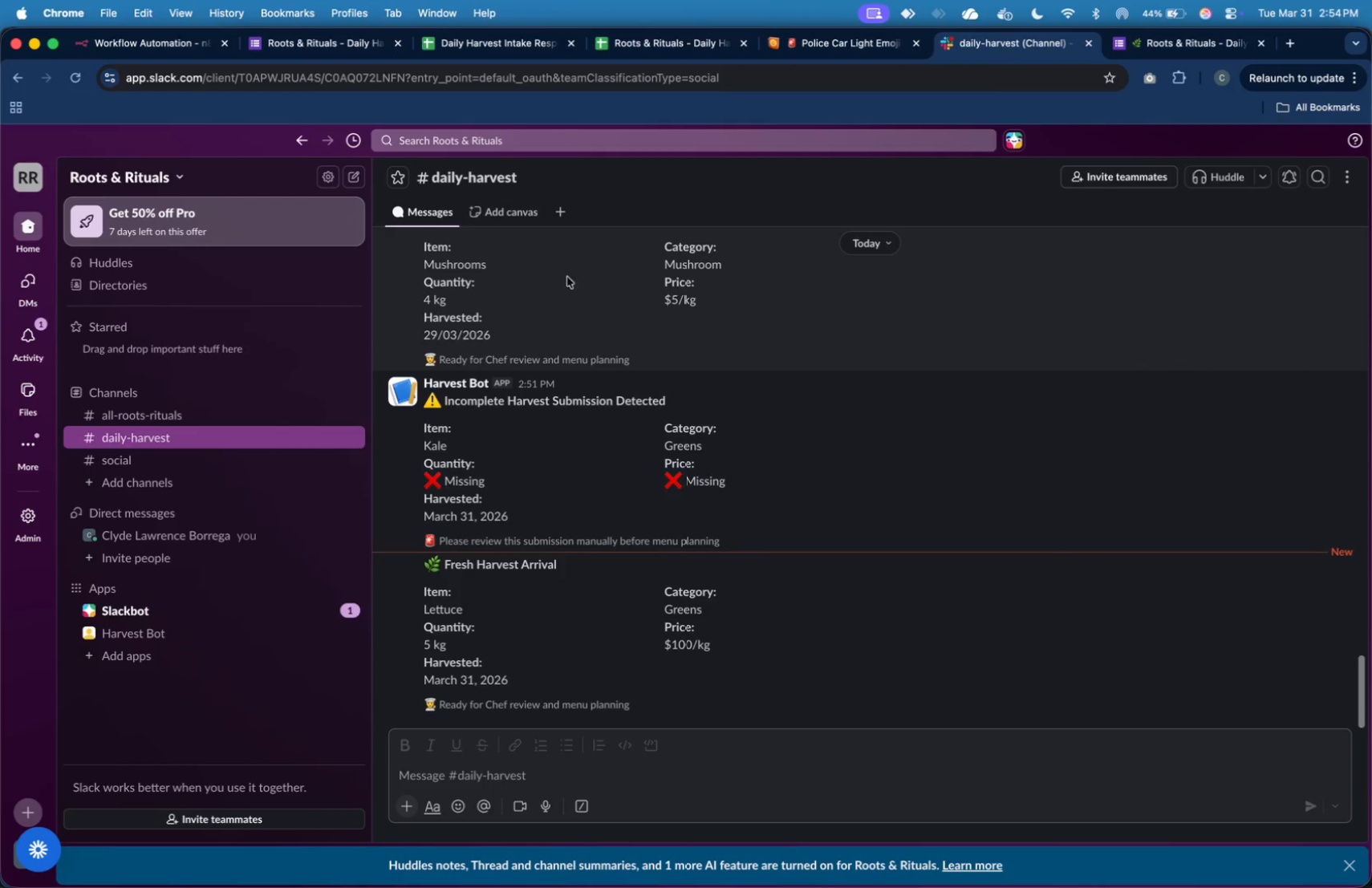 
wait(5.58)
 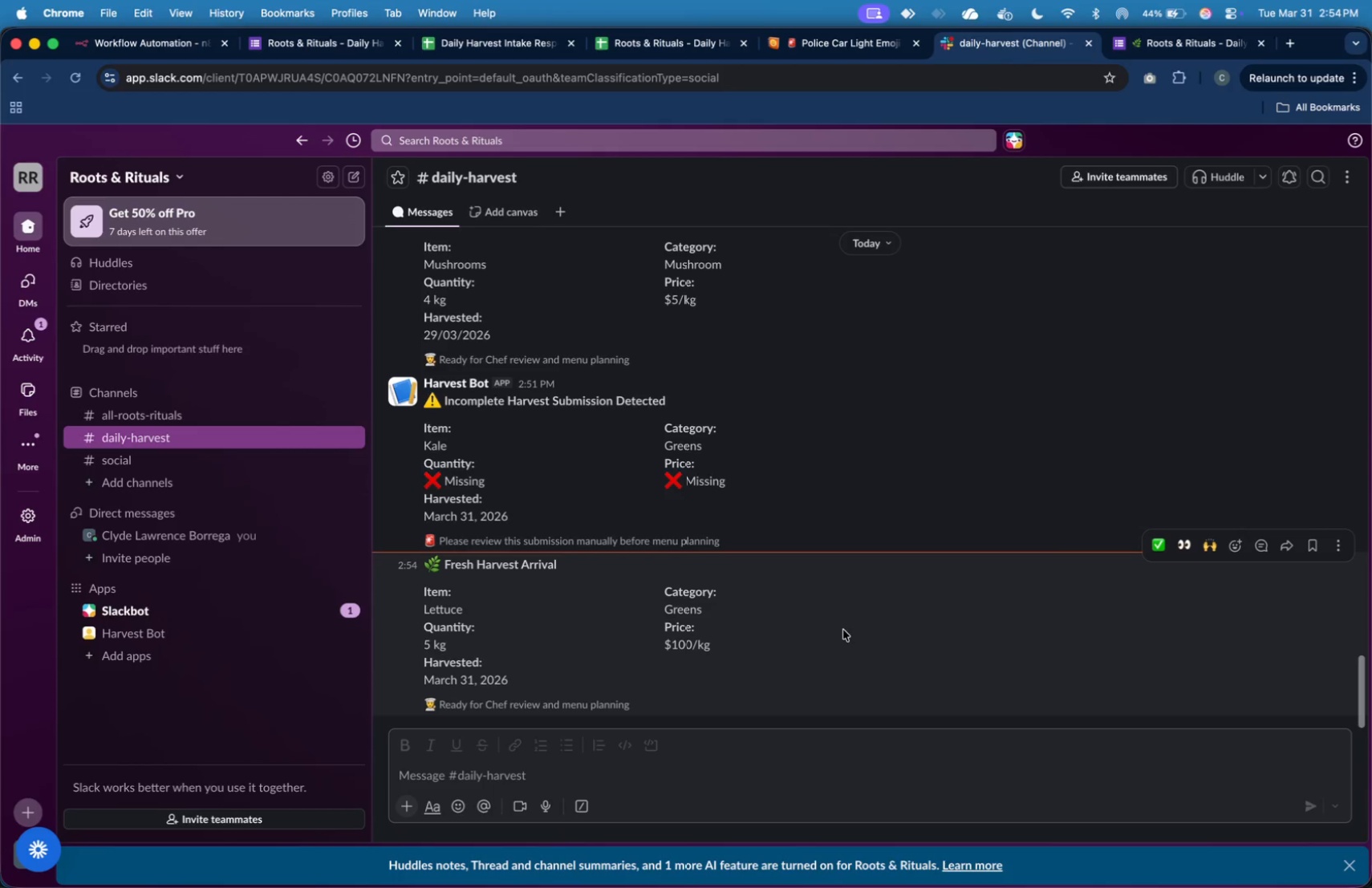 
left_click([1180, 39])
 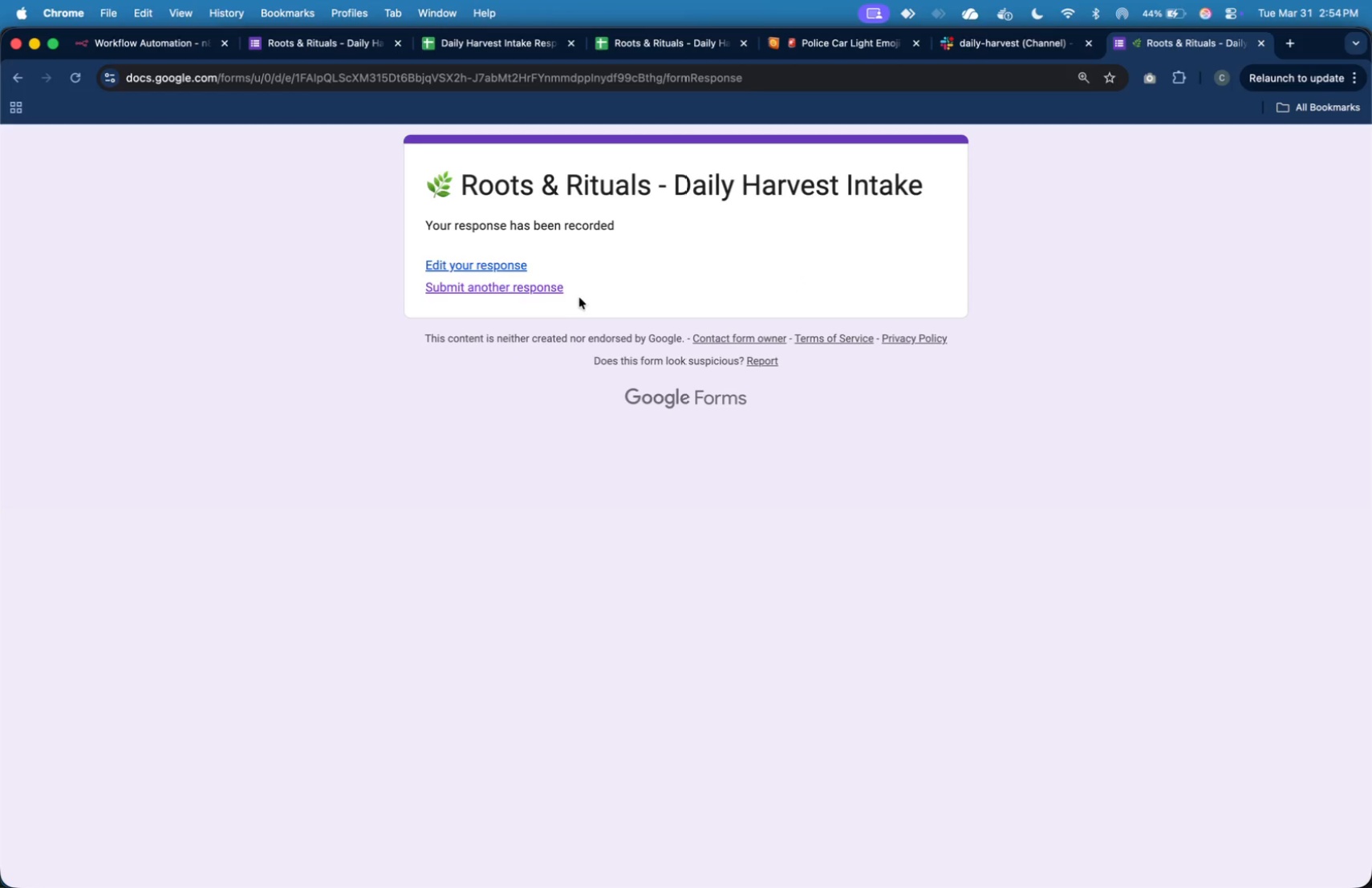 
left_click([557, 289])
 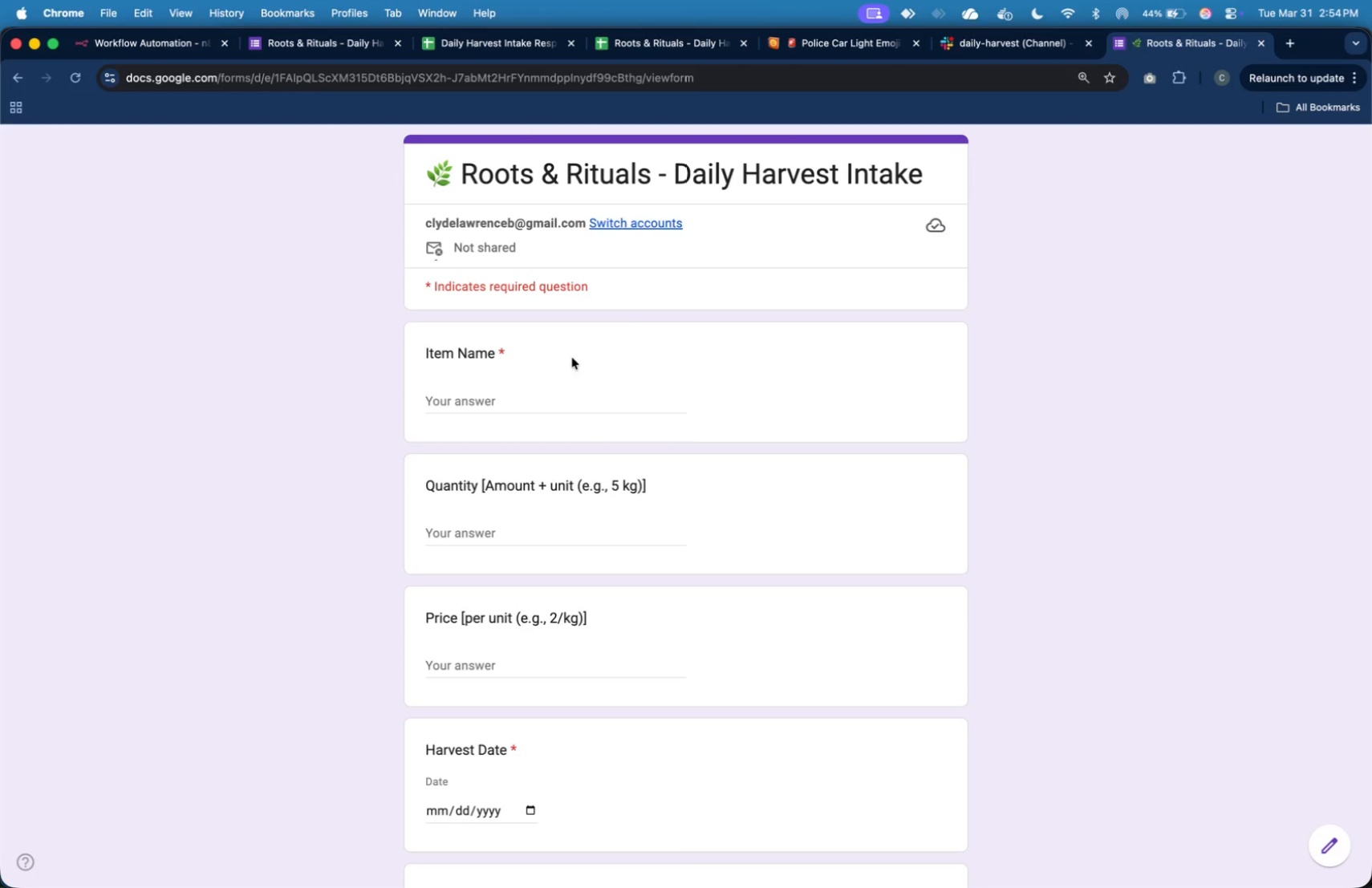 
left_click([571, 397])
 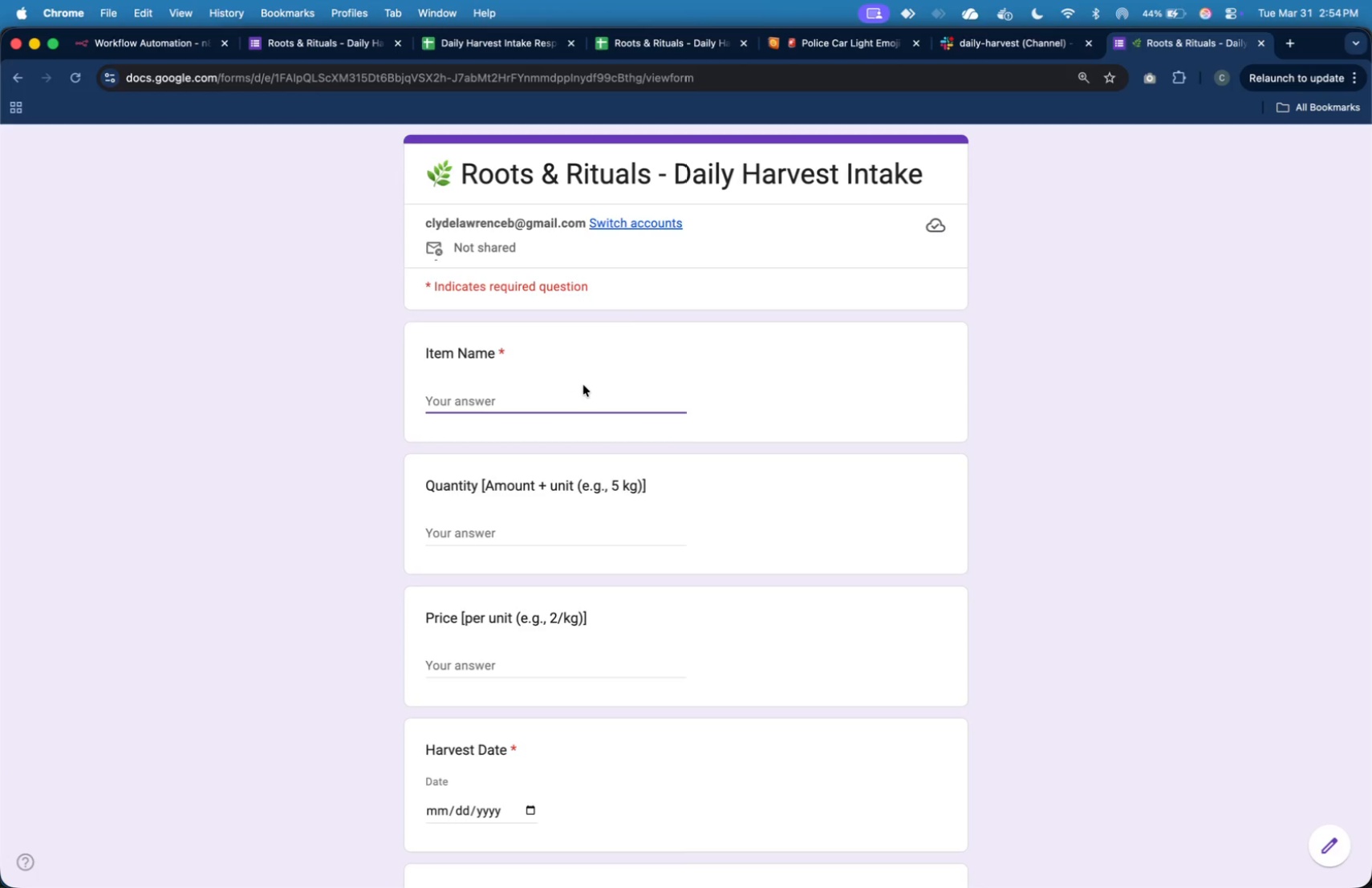 
type(strawberry)
 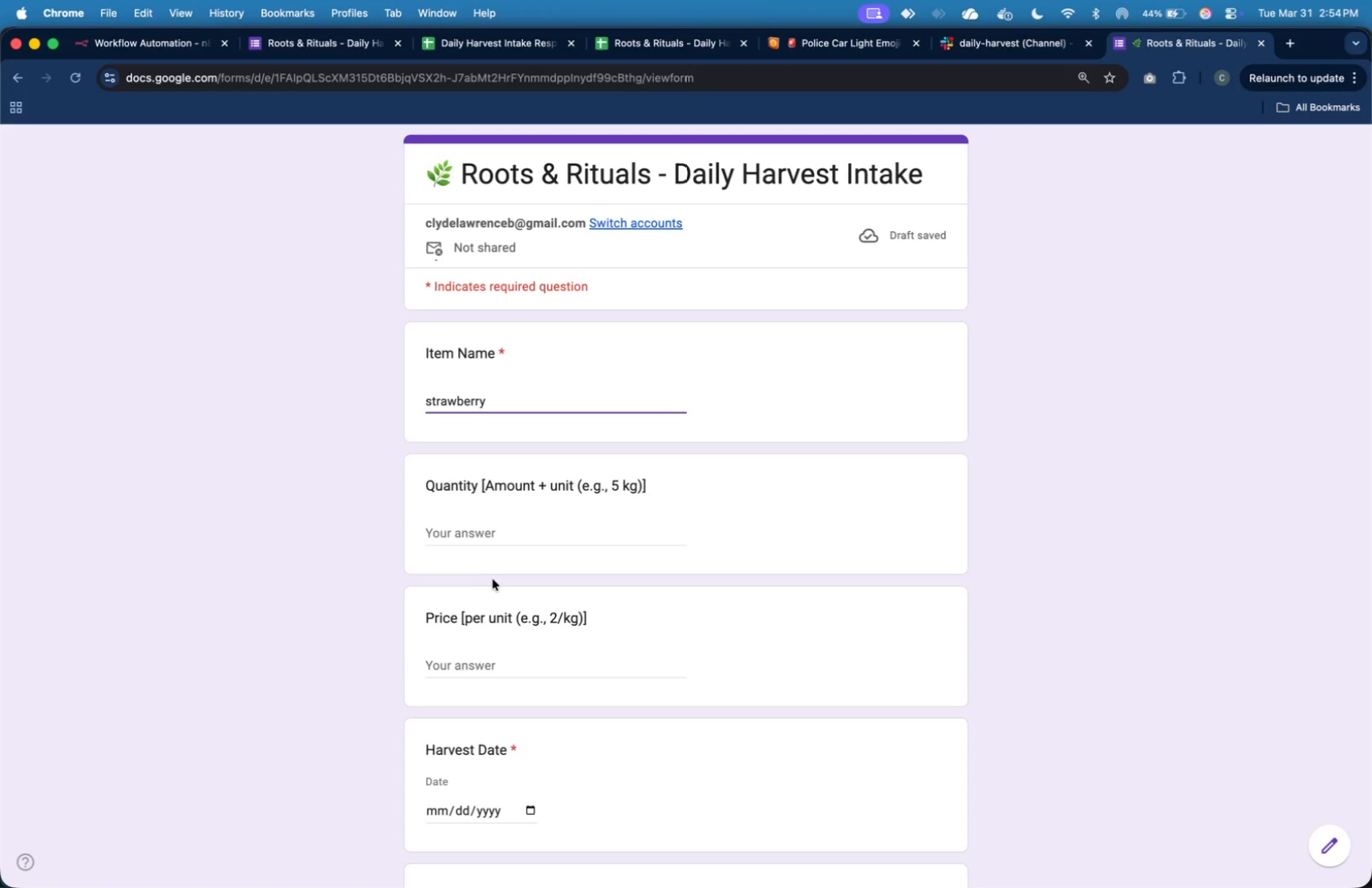 
left_click([522, 530])
 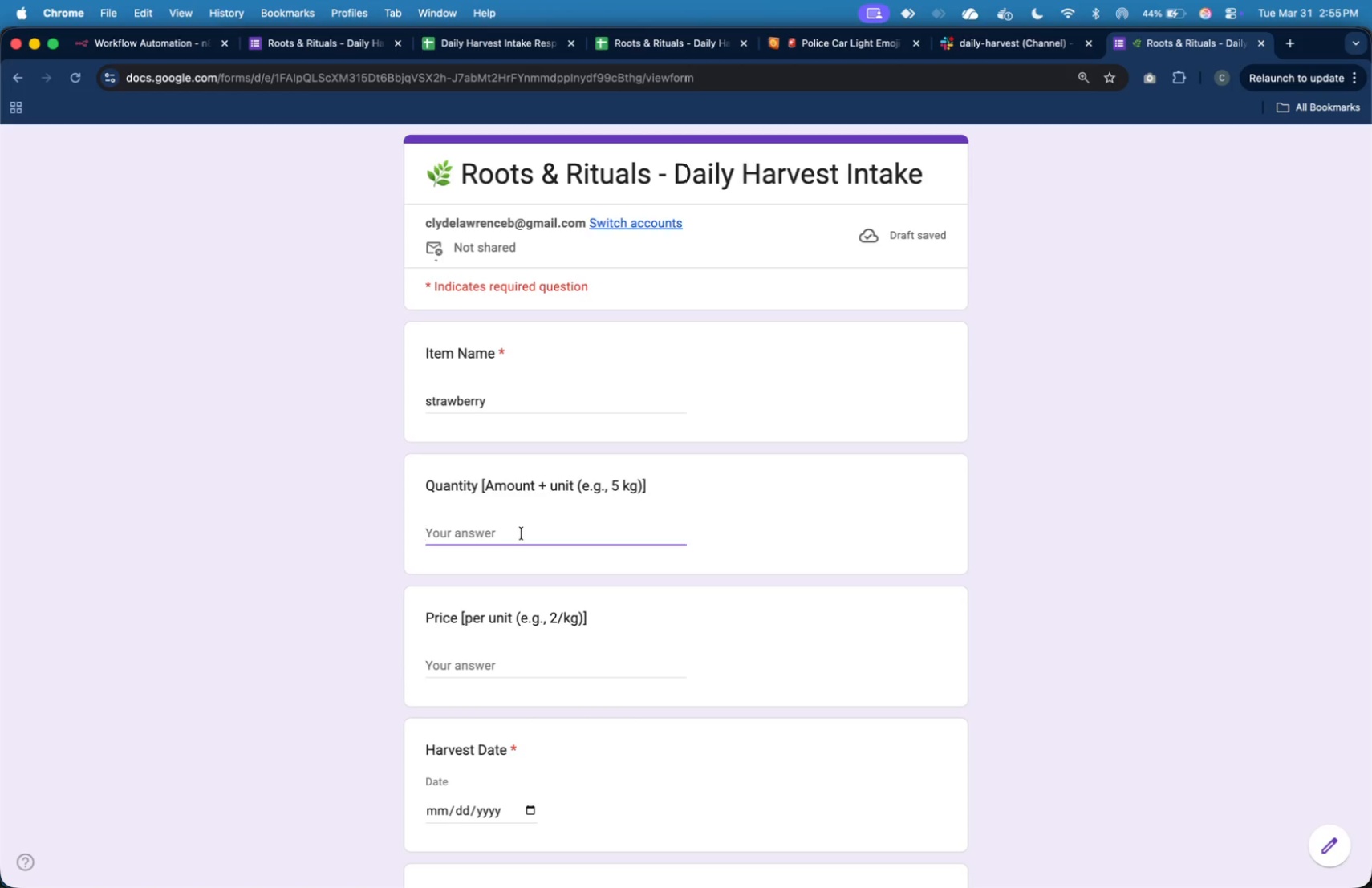 
type(2 kg)
 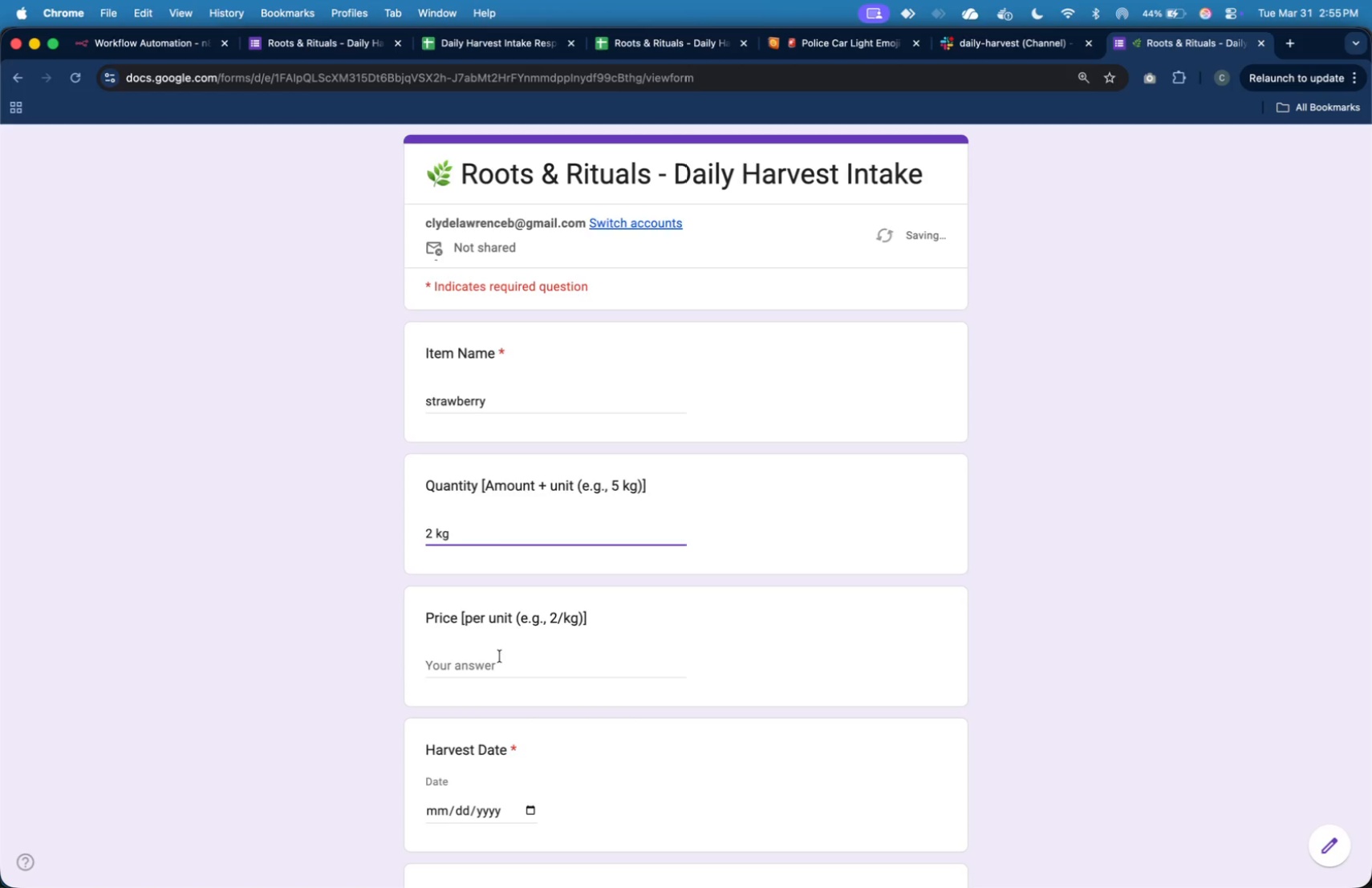 
left_click([497, 660])
 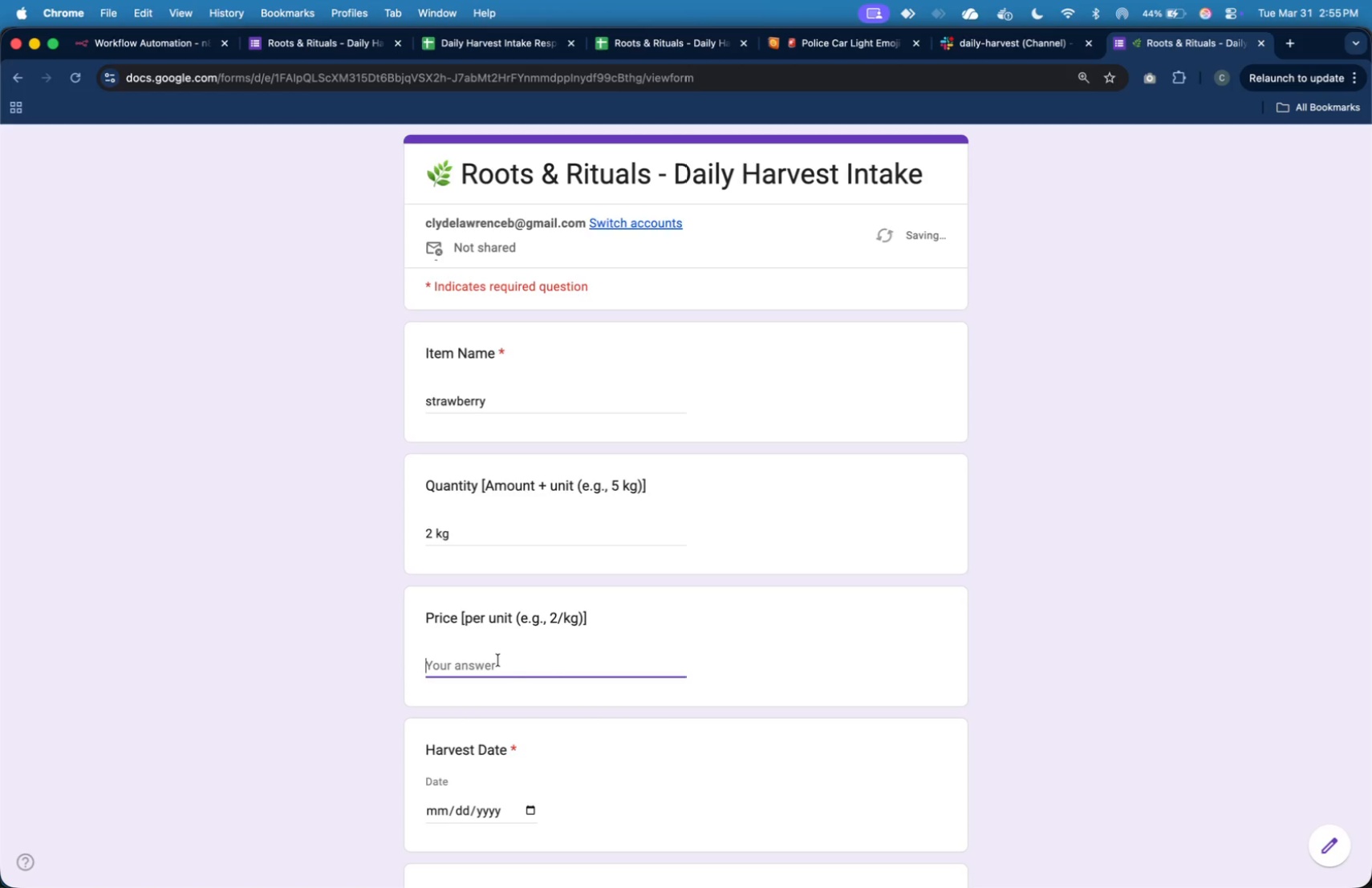 
type(250/kg)
 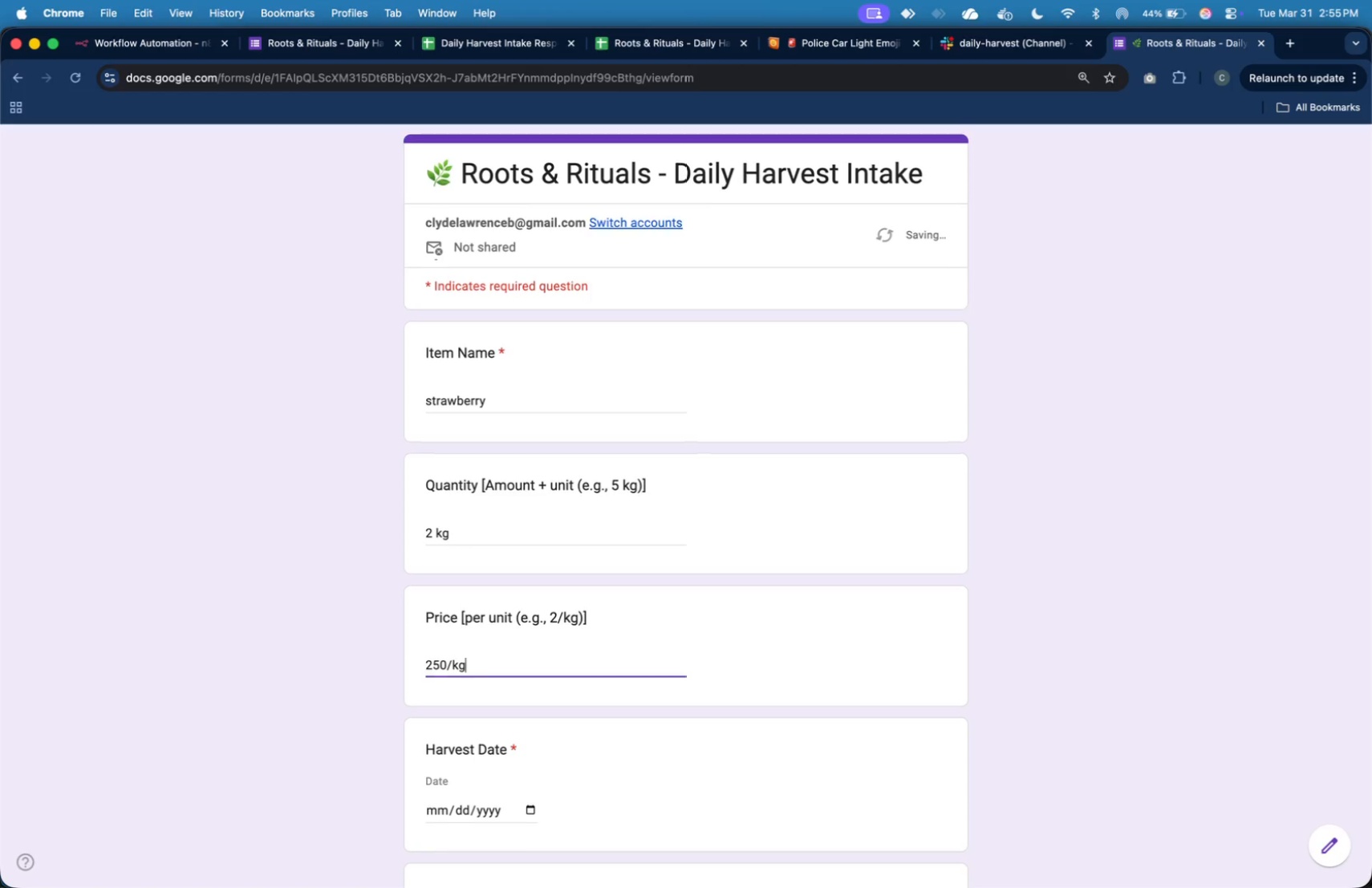 
scroll: coordinate [497, 660], scroll_direction: down, amount: 7.0
 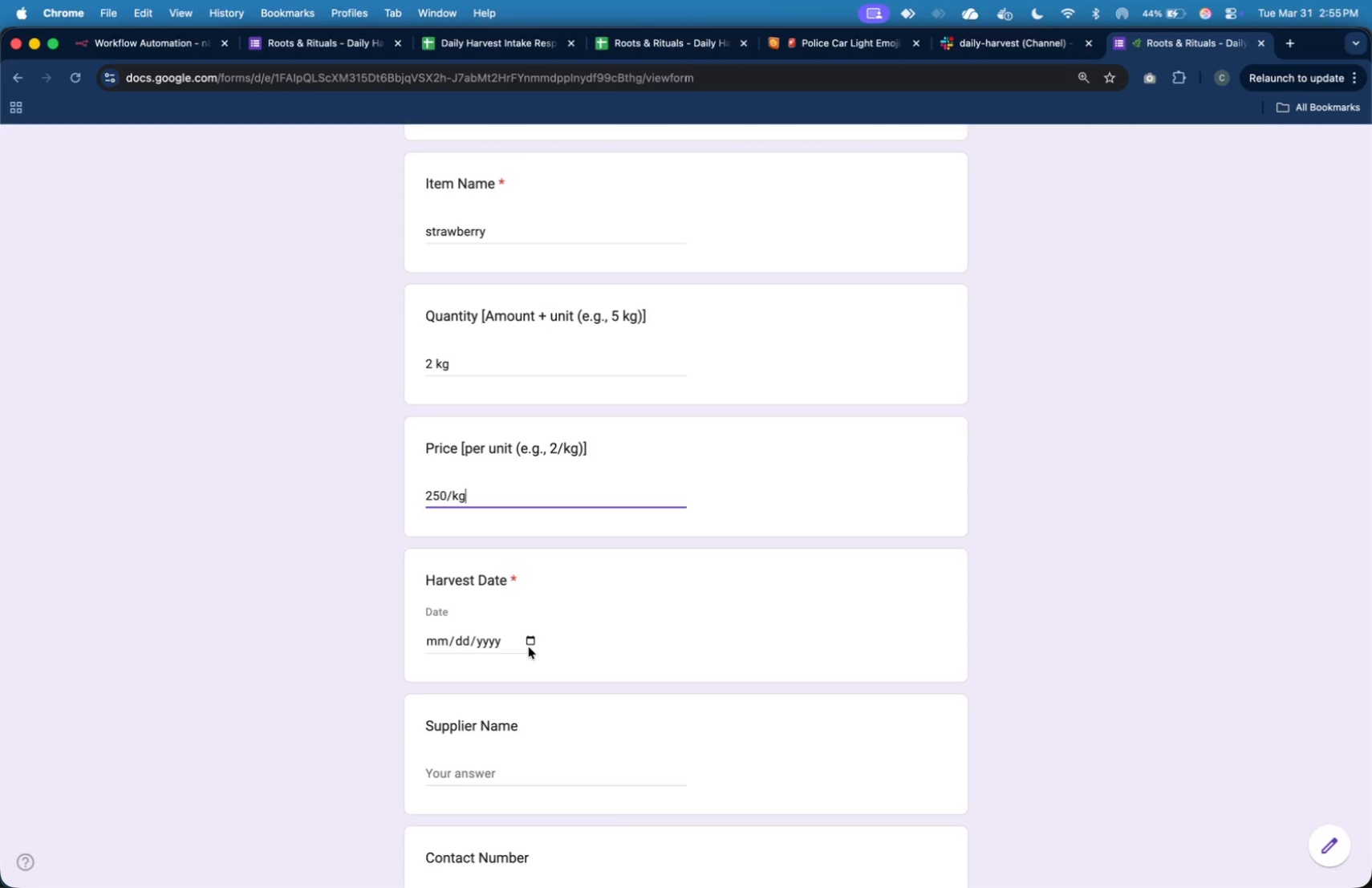 
left_click([529, 647])
 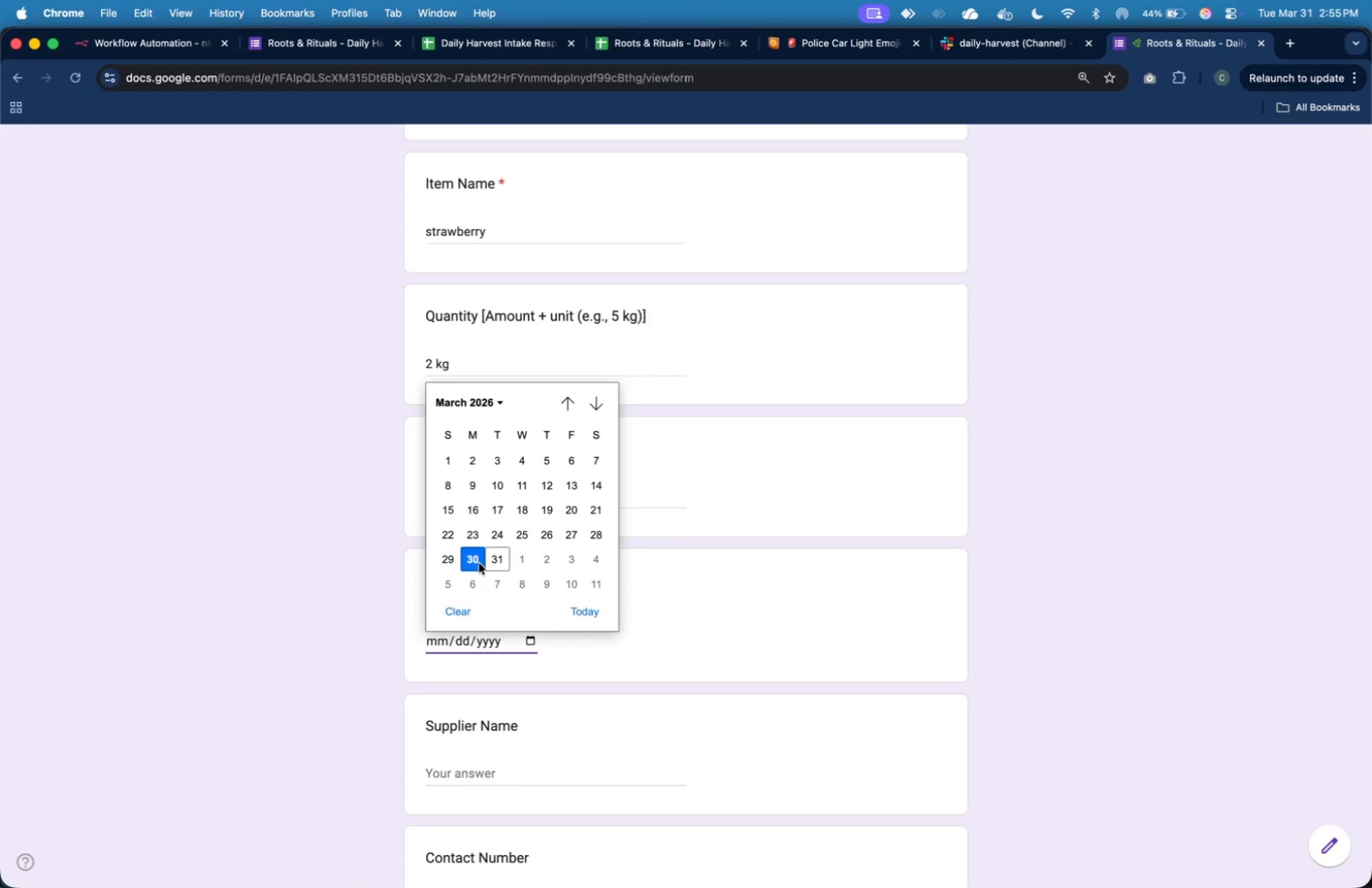 
scroll: coordinate [543, 645], scroll_direction: down, amount: 16.0
 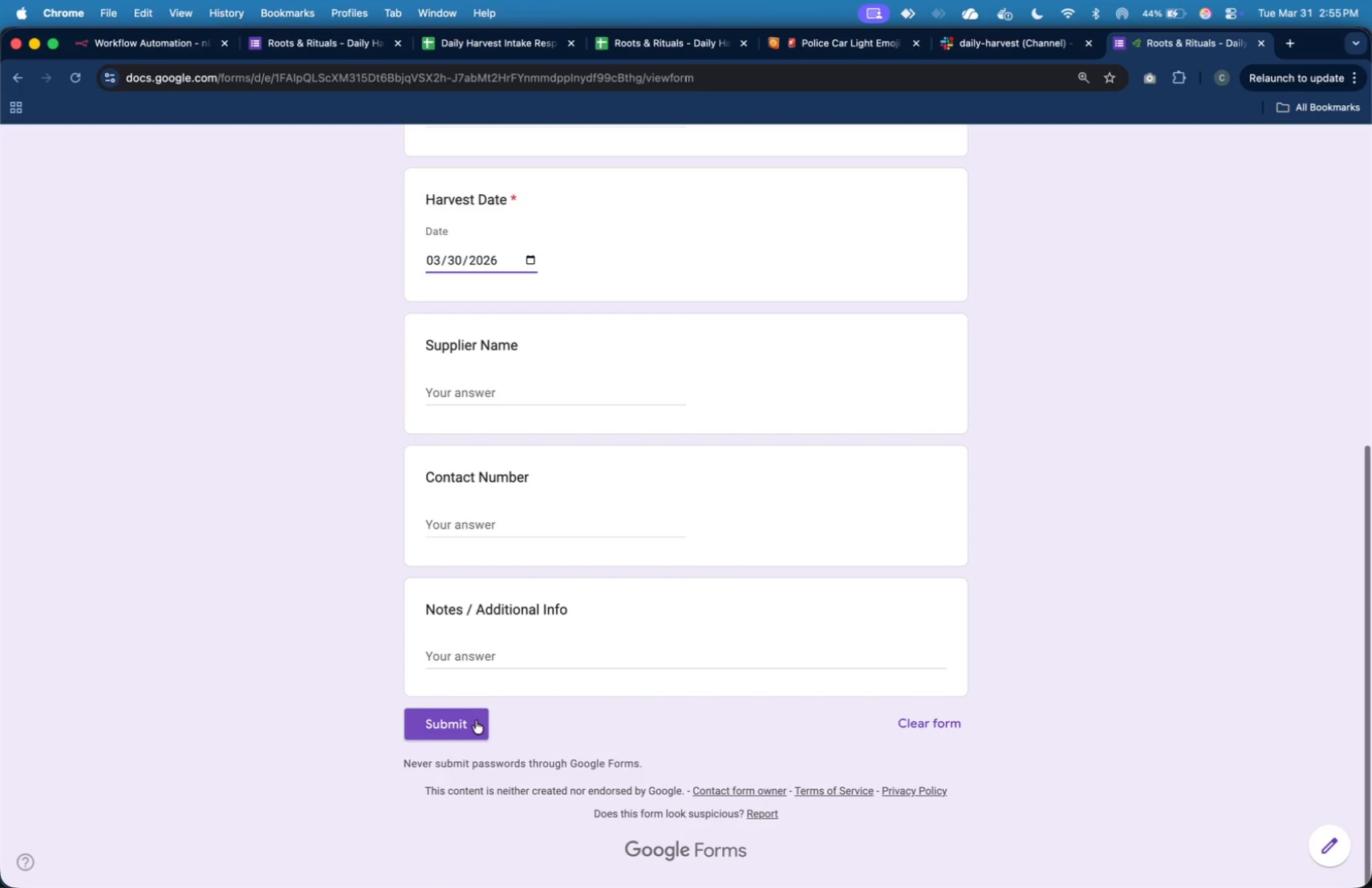 
left_click([475, 723])
 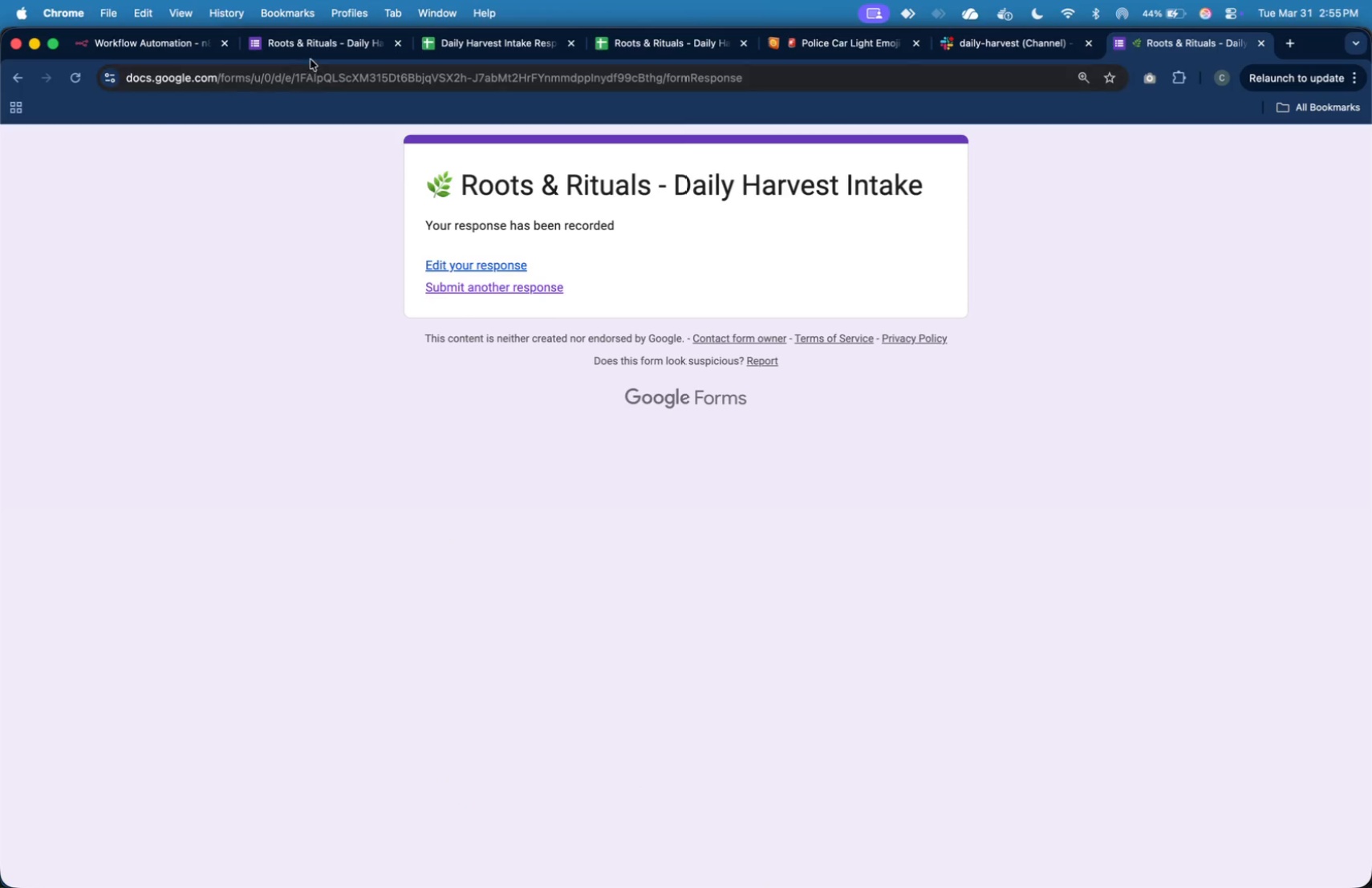 
left_click([311, 50])
 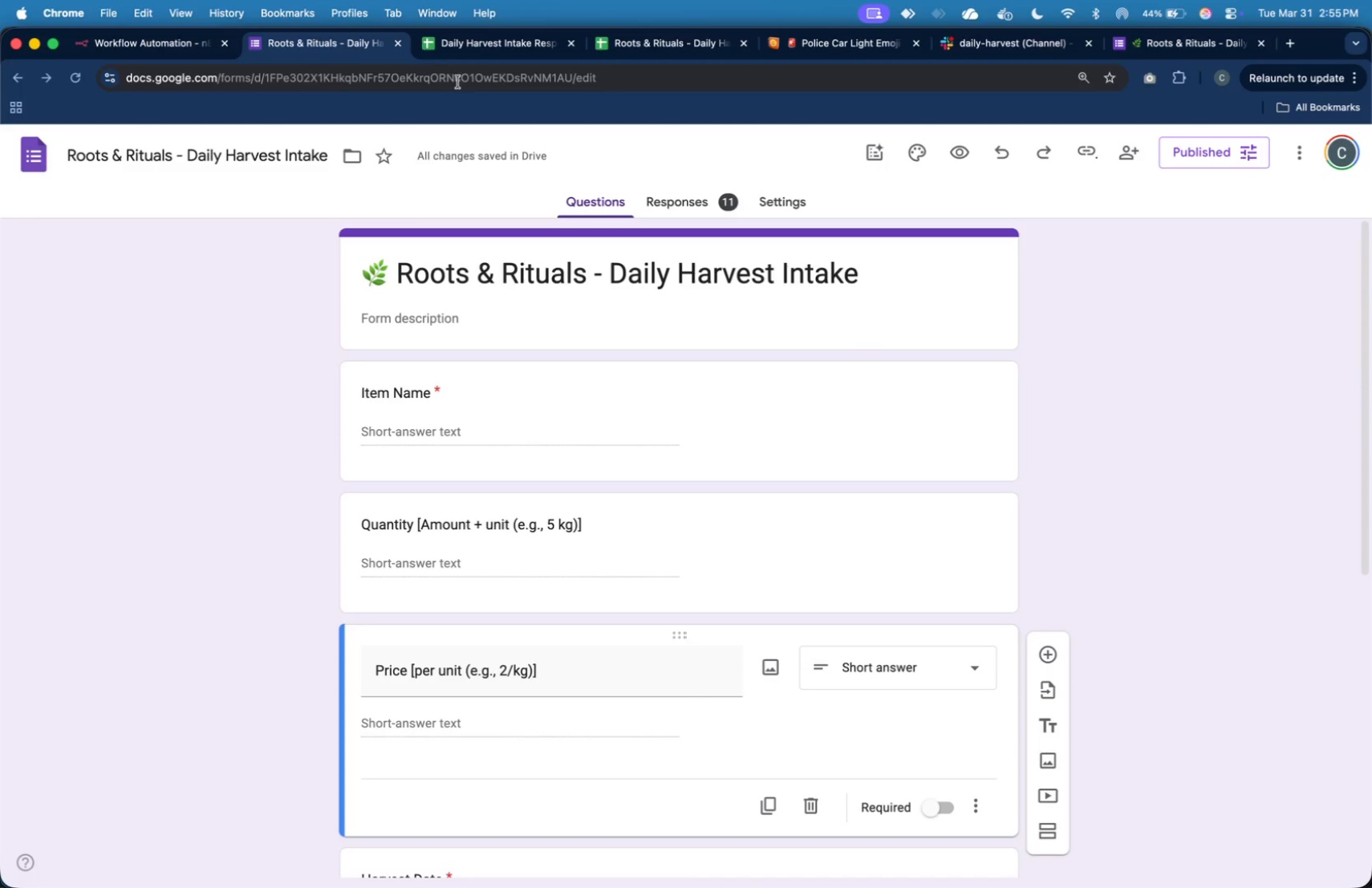 
left_click([476, 33])
 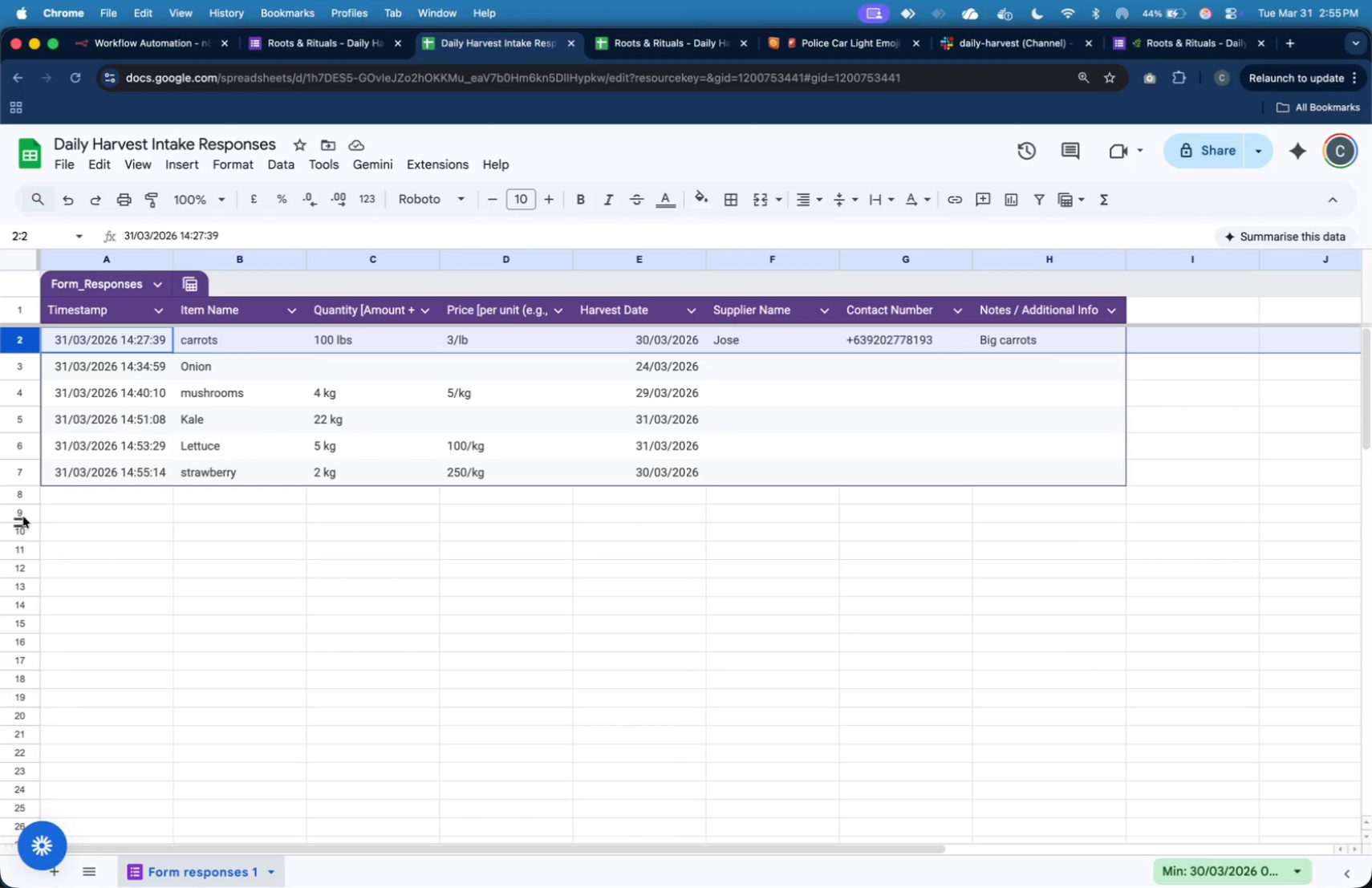 
left_click([14, 471])
 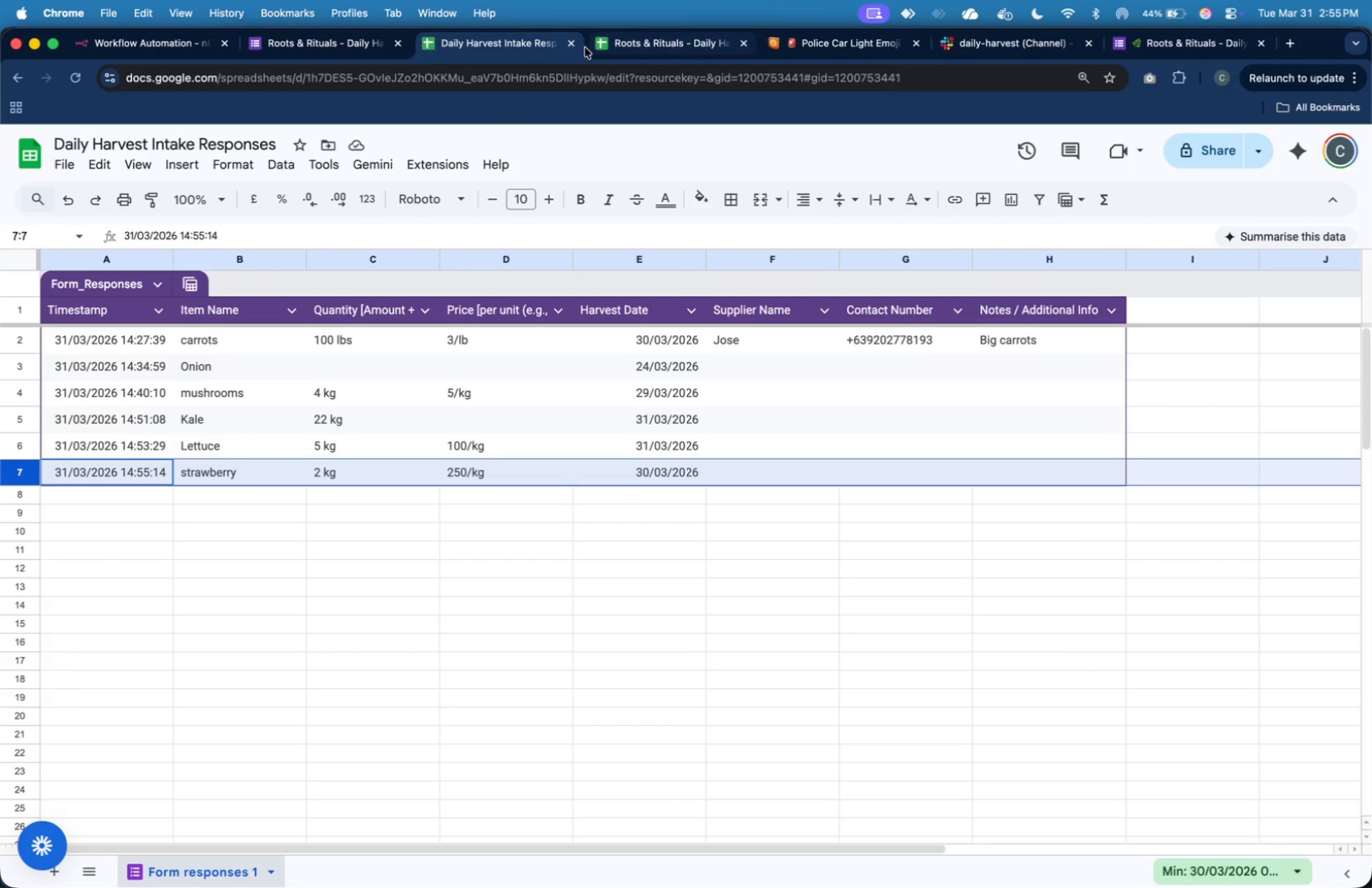 
left_click([160, 42])
 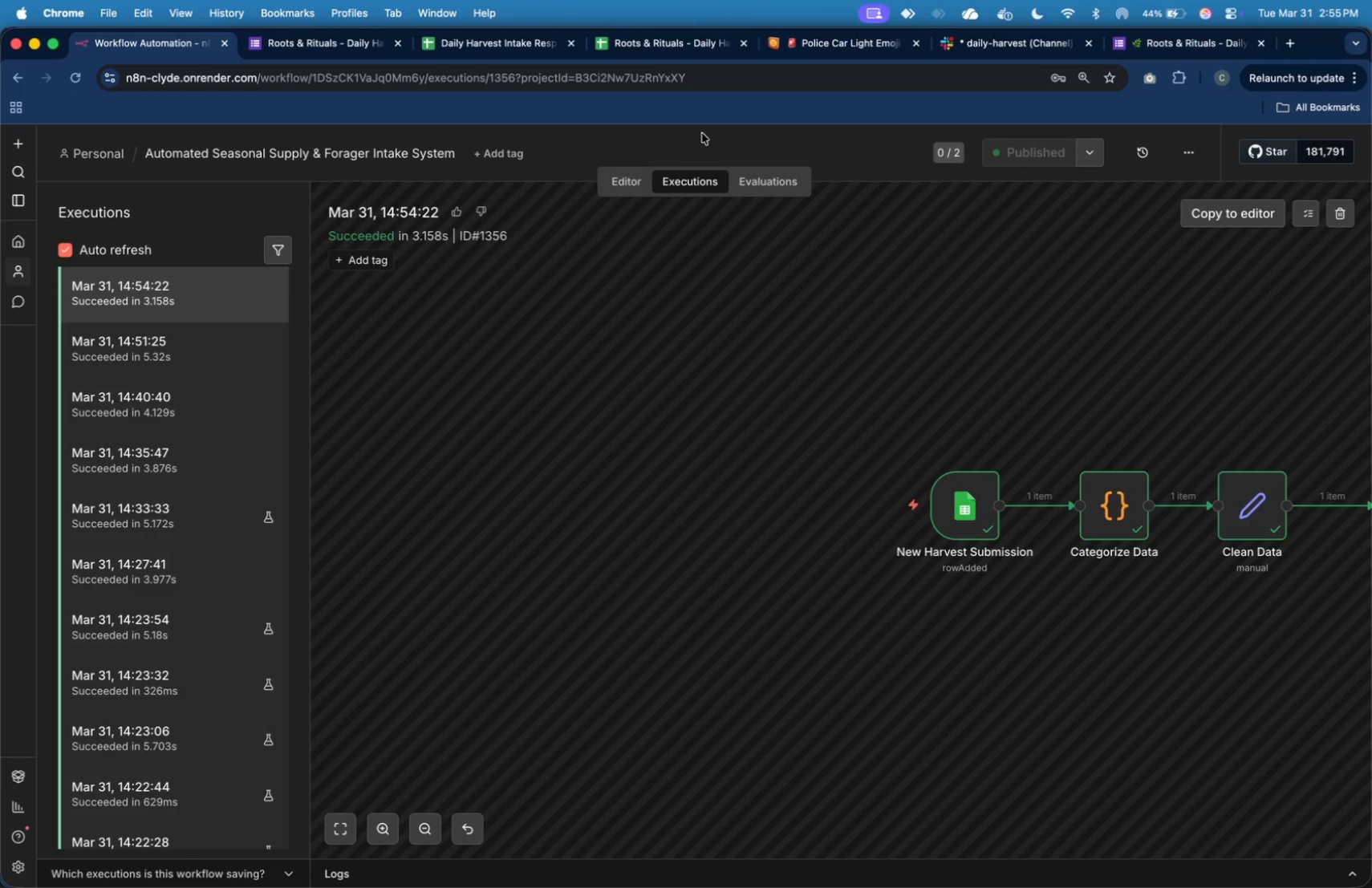 
left_click([684, 50])
 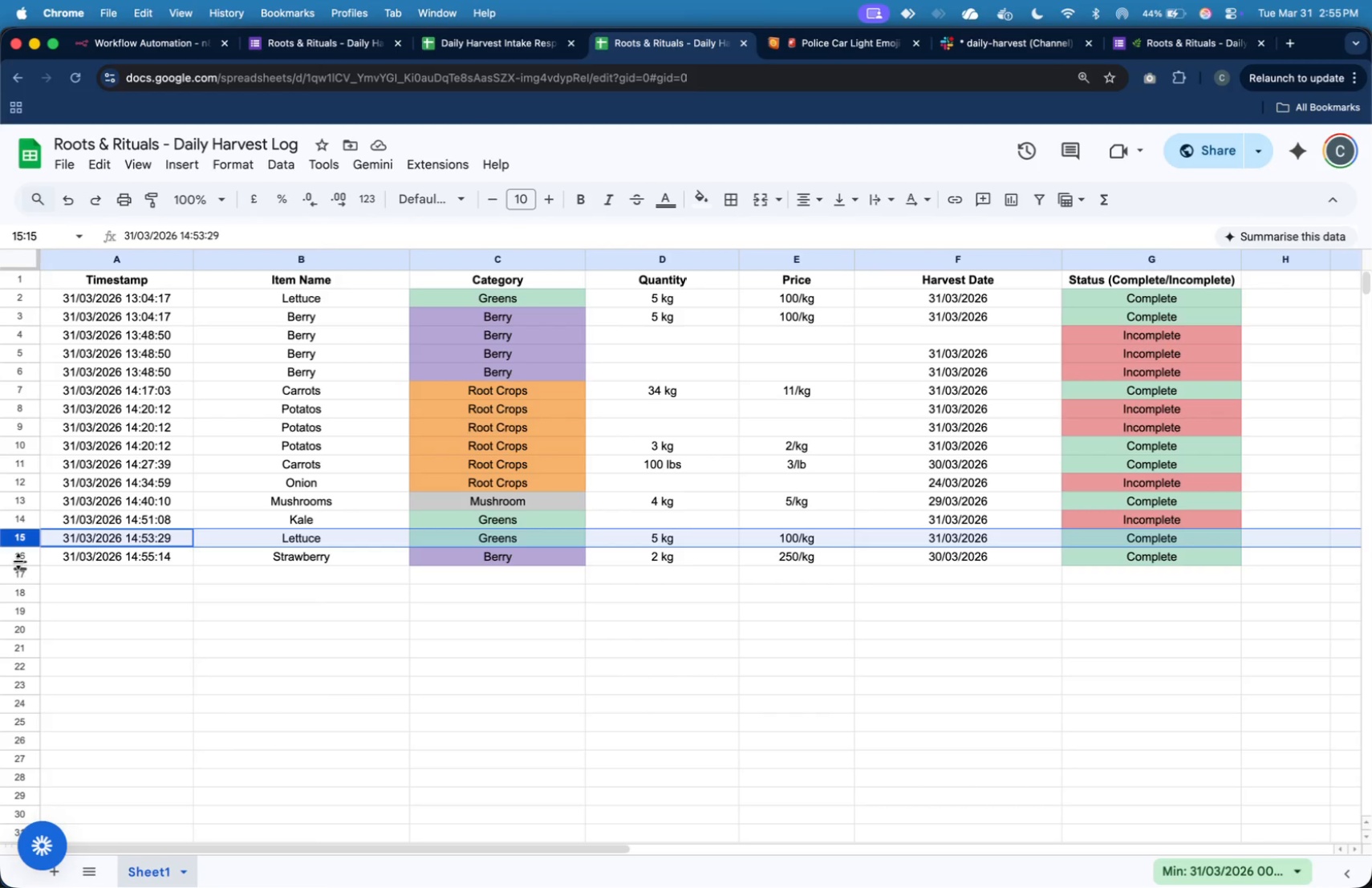 
left_click([24, 557])
 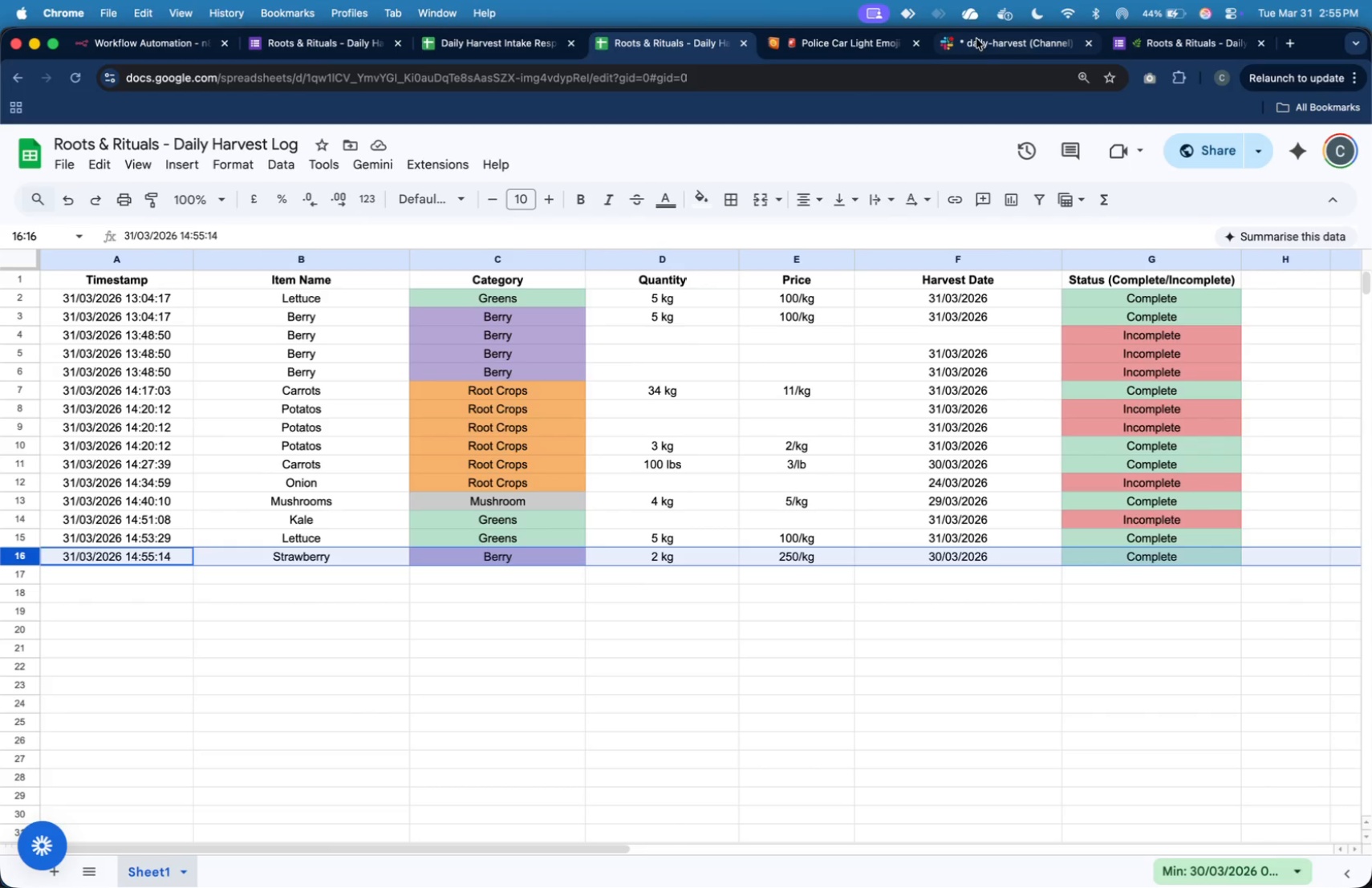 
wait(5.85)
 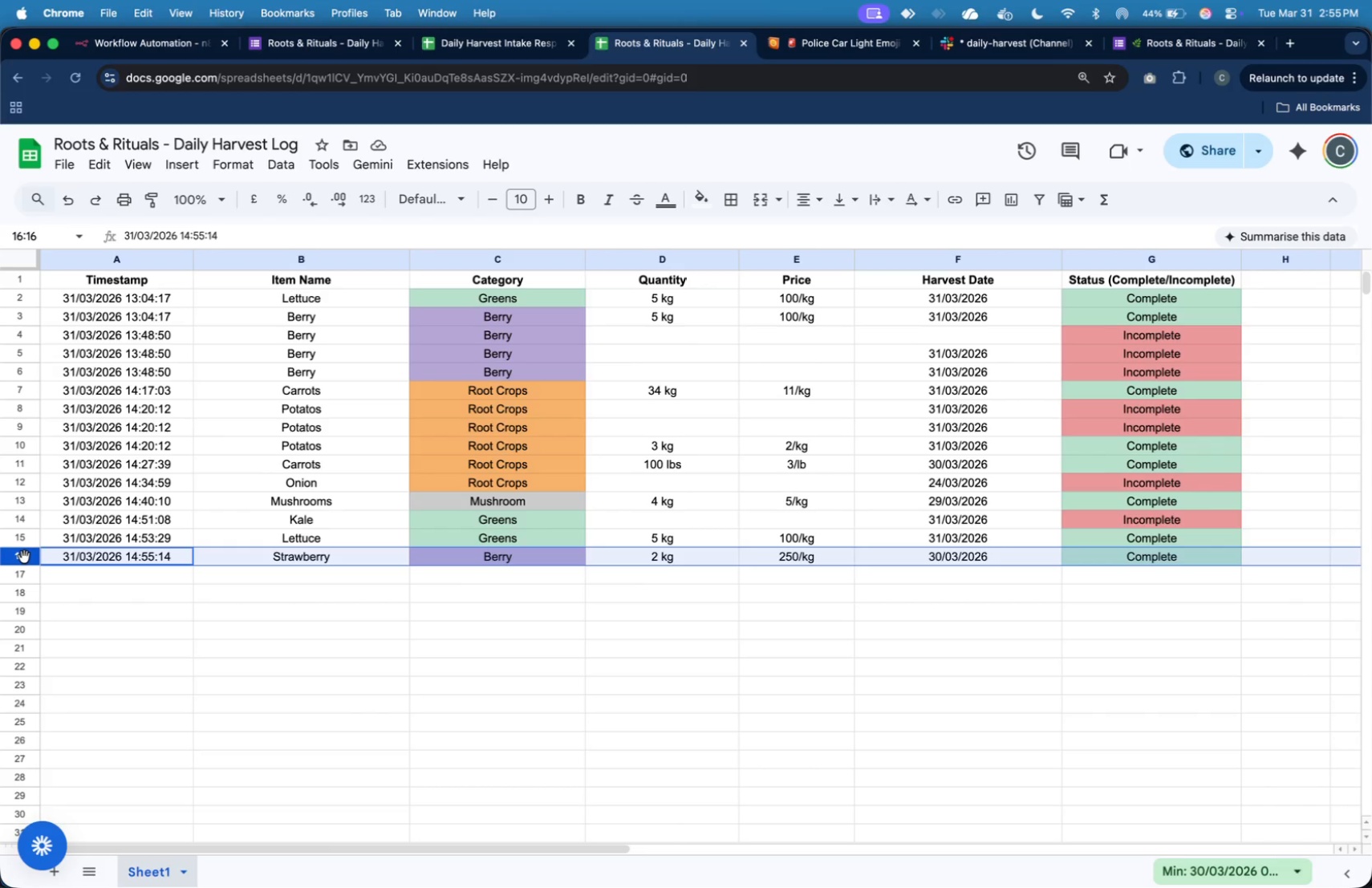 
left_click([813, 570])
 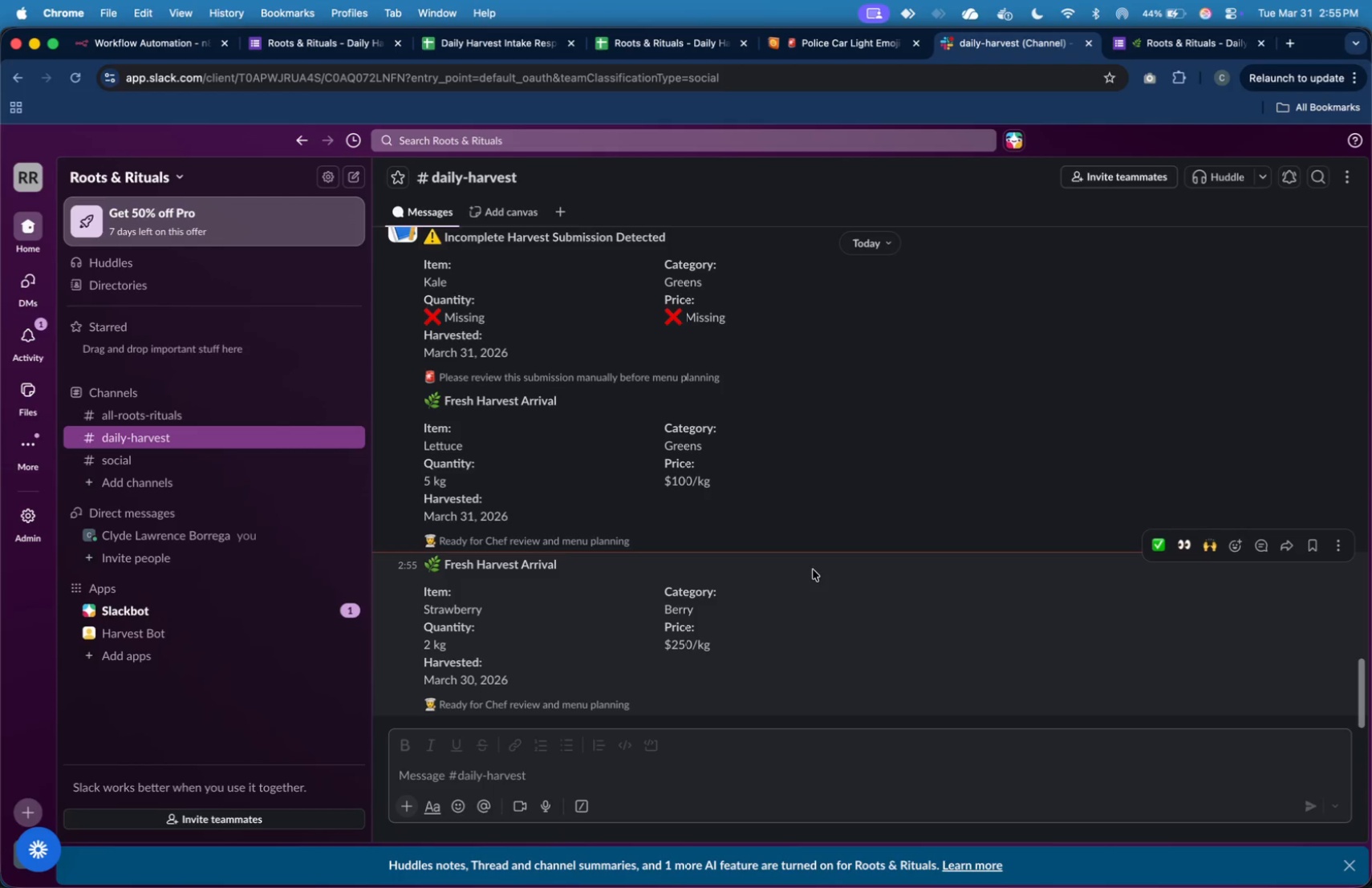 
wait(10.05)
 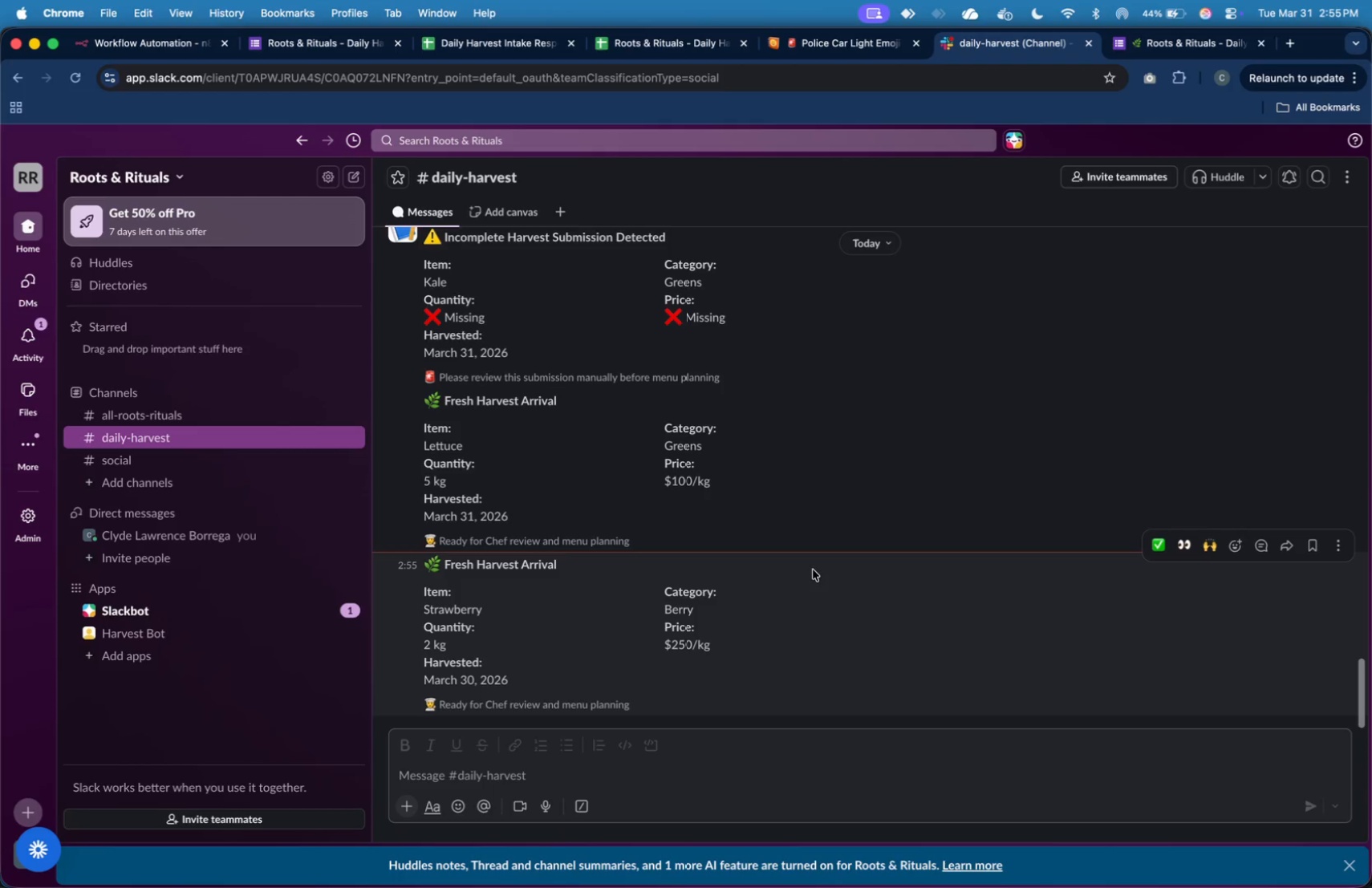 
left_click([150, 45])
 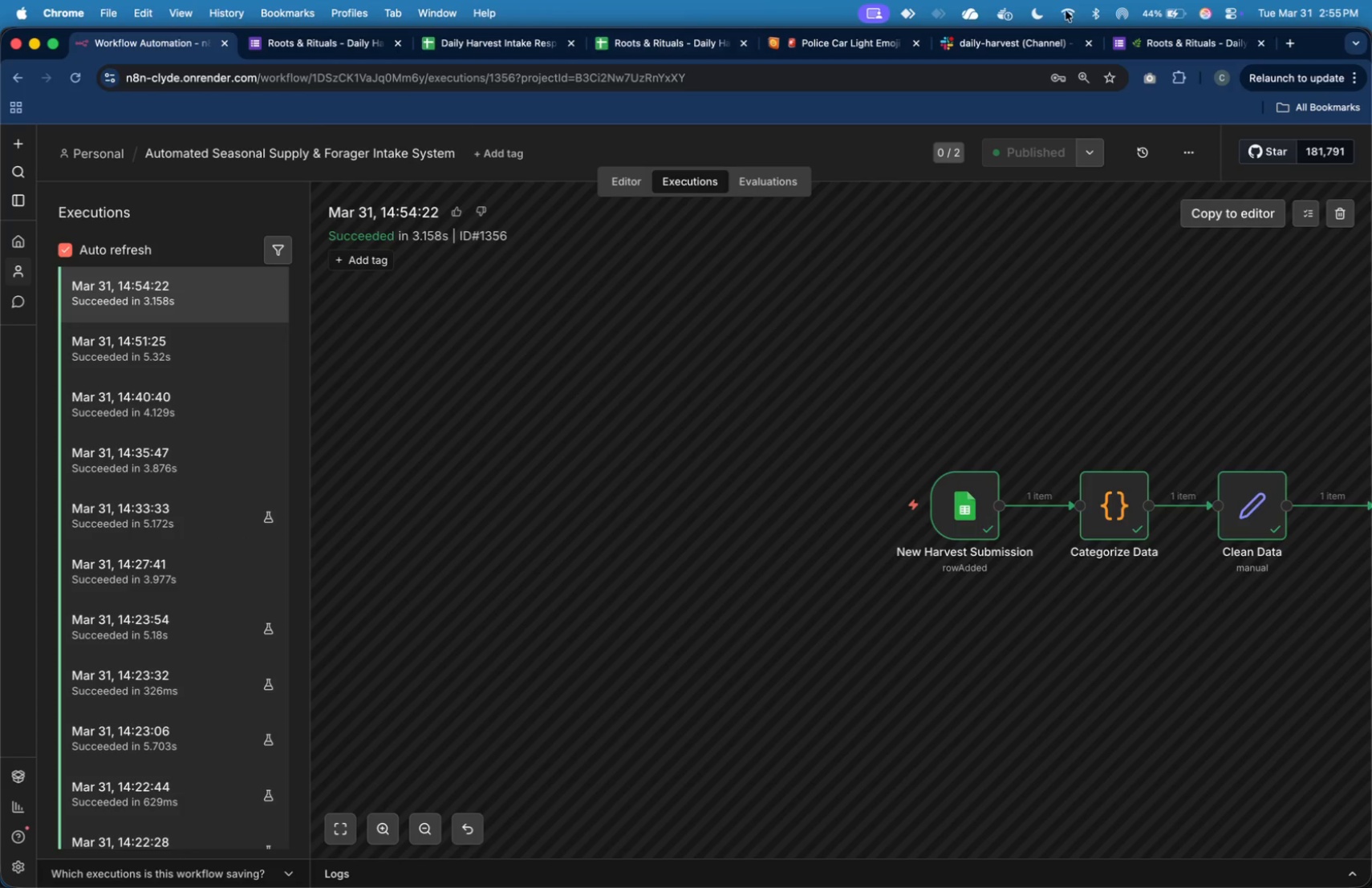 
left_click([1158, 47])
 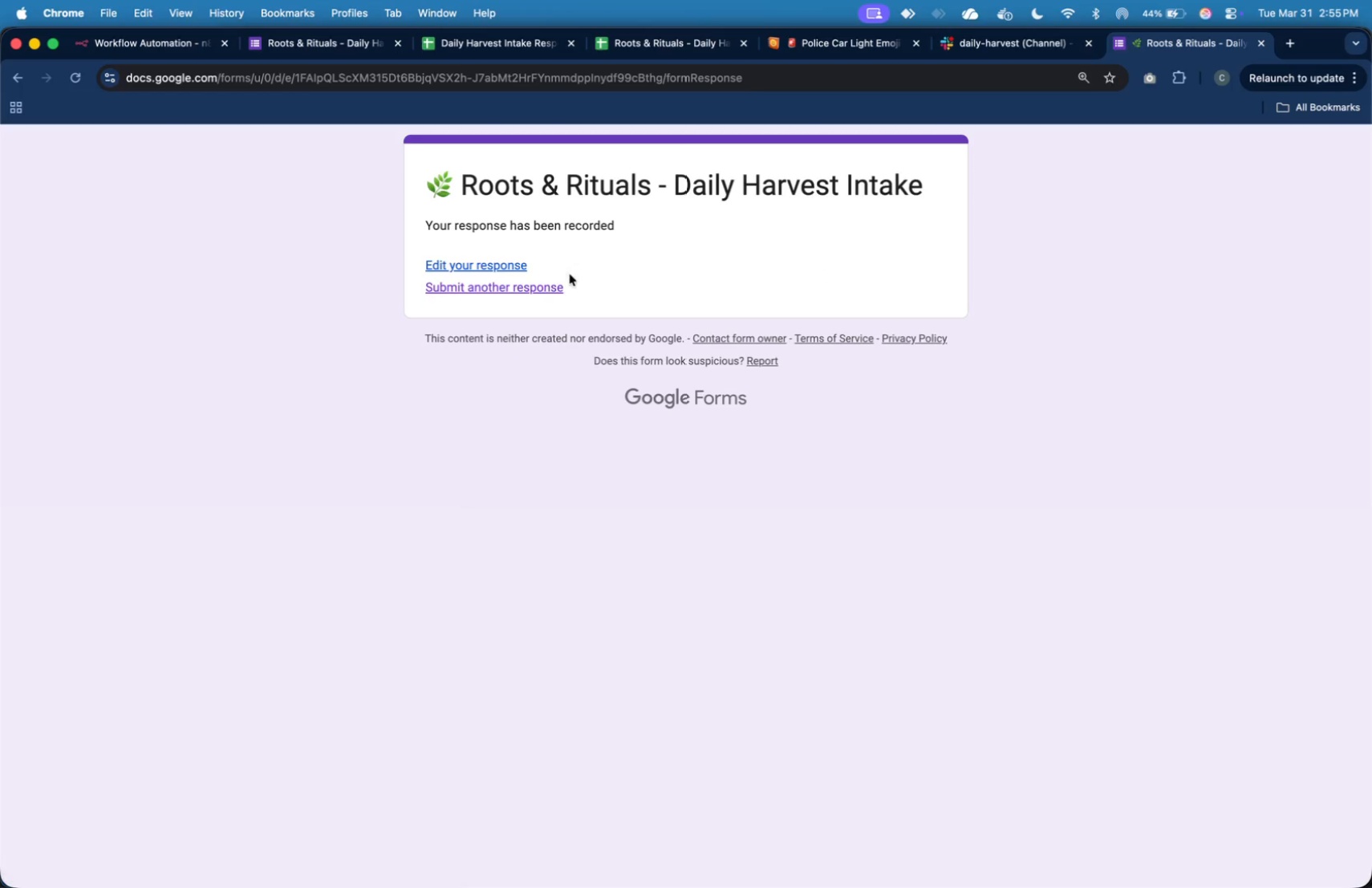 
left_click([542, 290])
 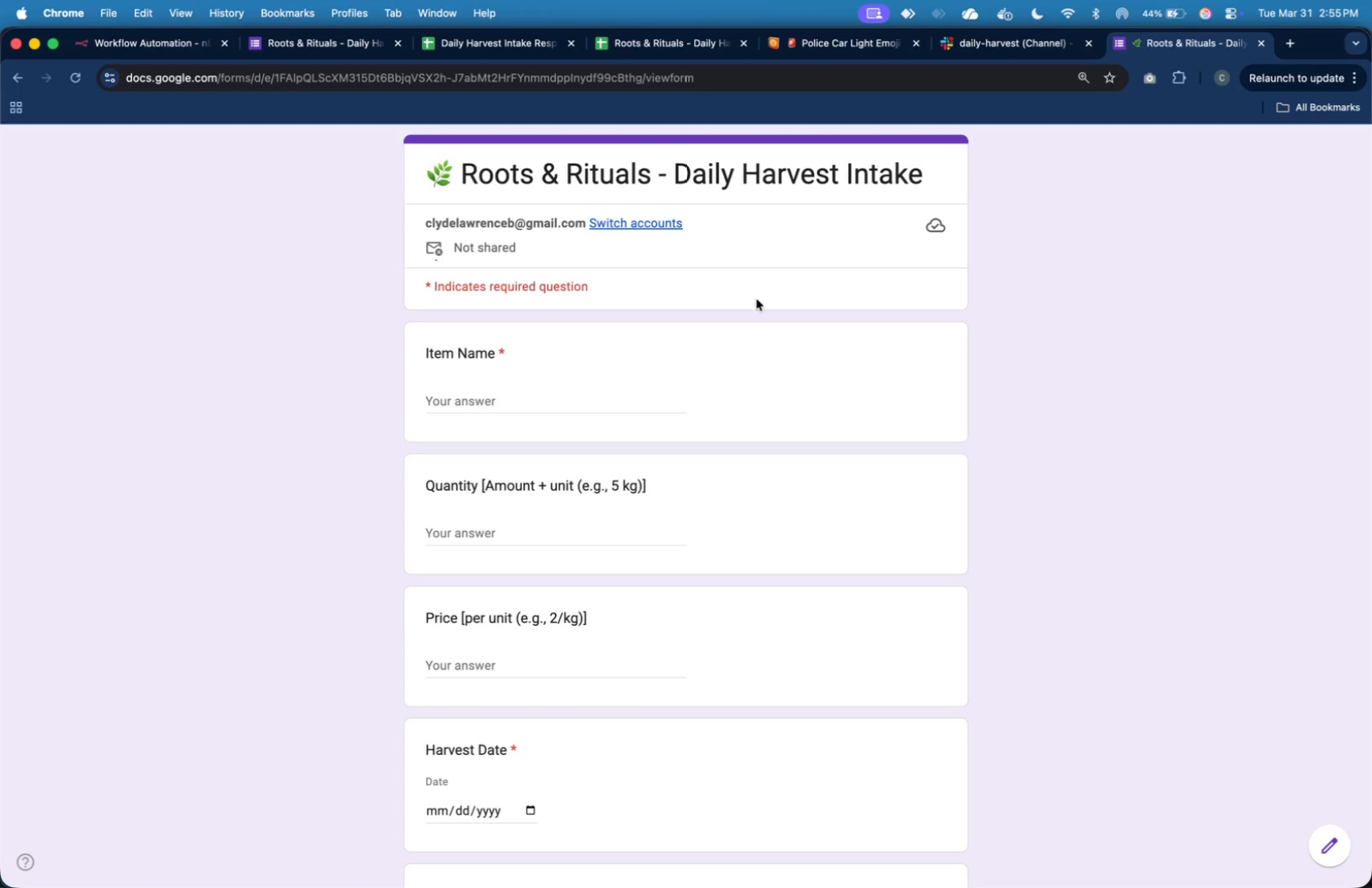 
left_click([591, 384])
 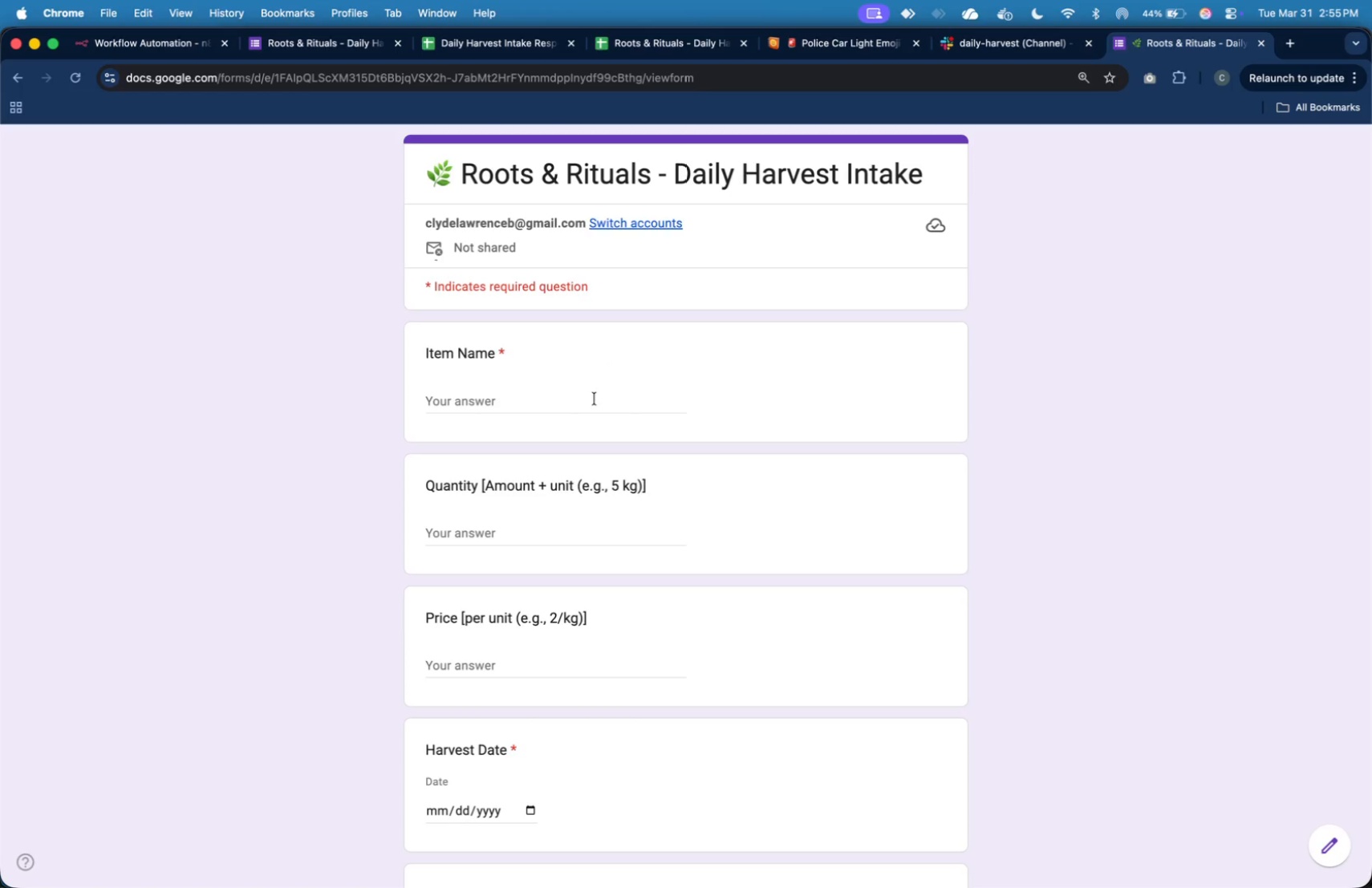 
left_click([595, 401])
 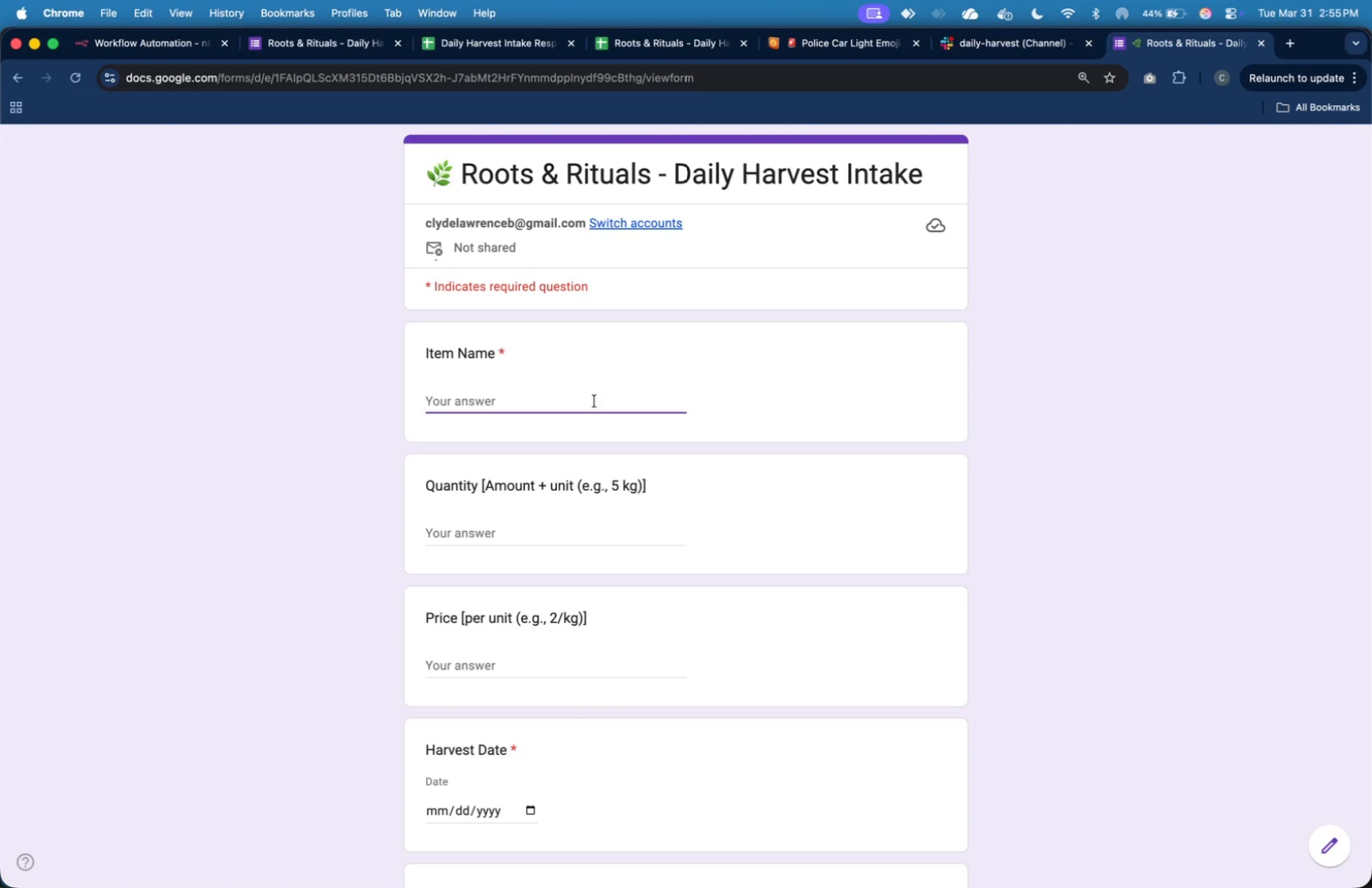 
type(carrots)
 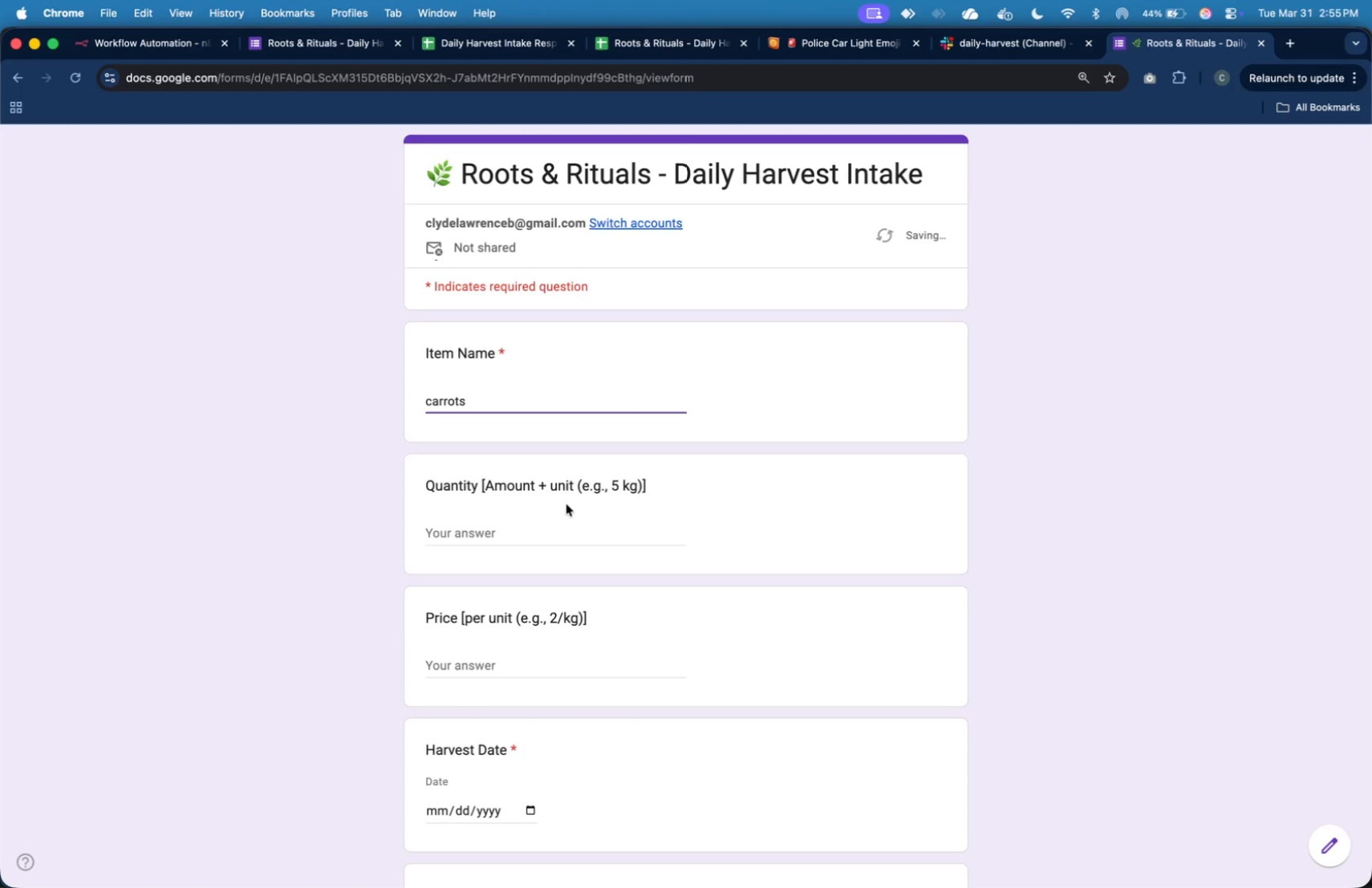 
left_click([563, 514])
 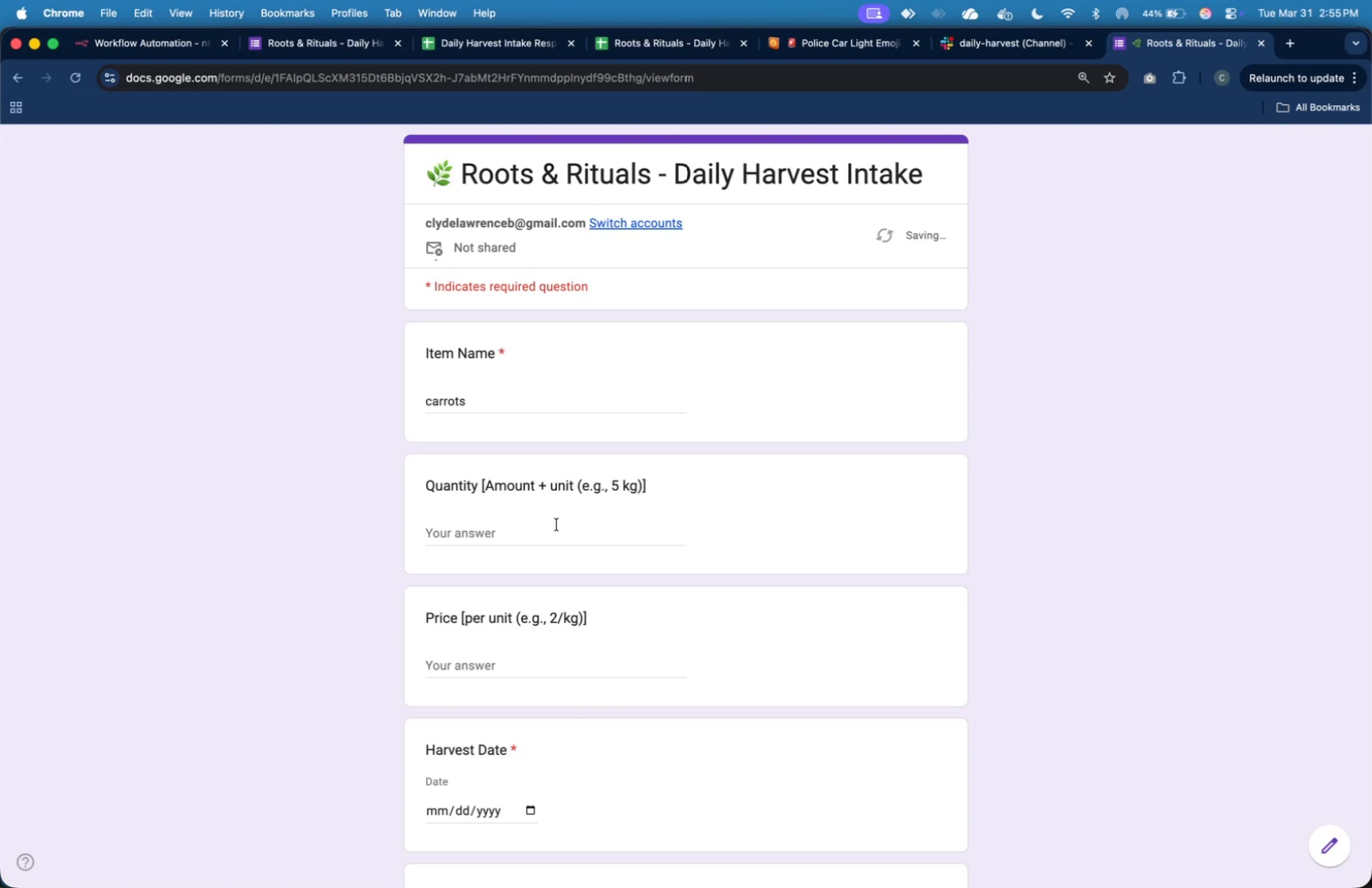 
left_click([556, 526])
 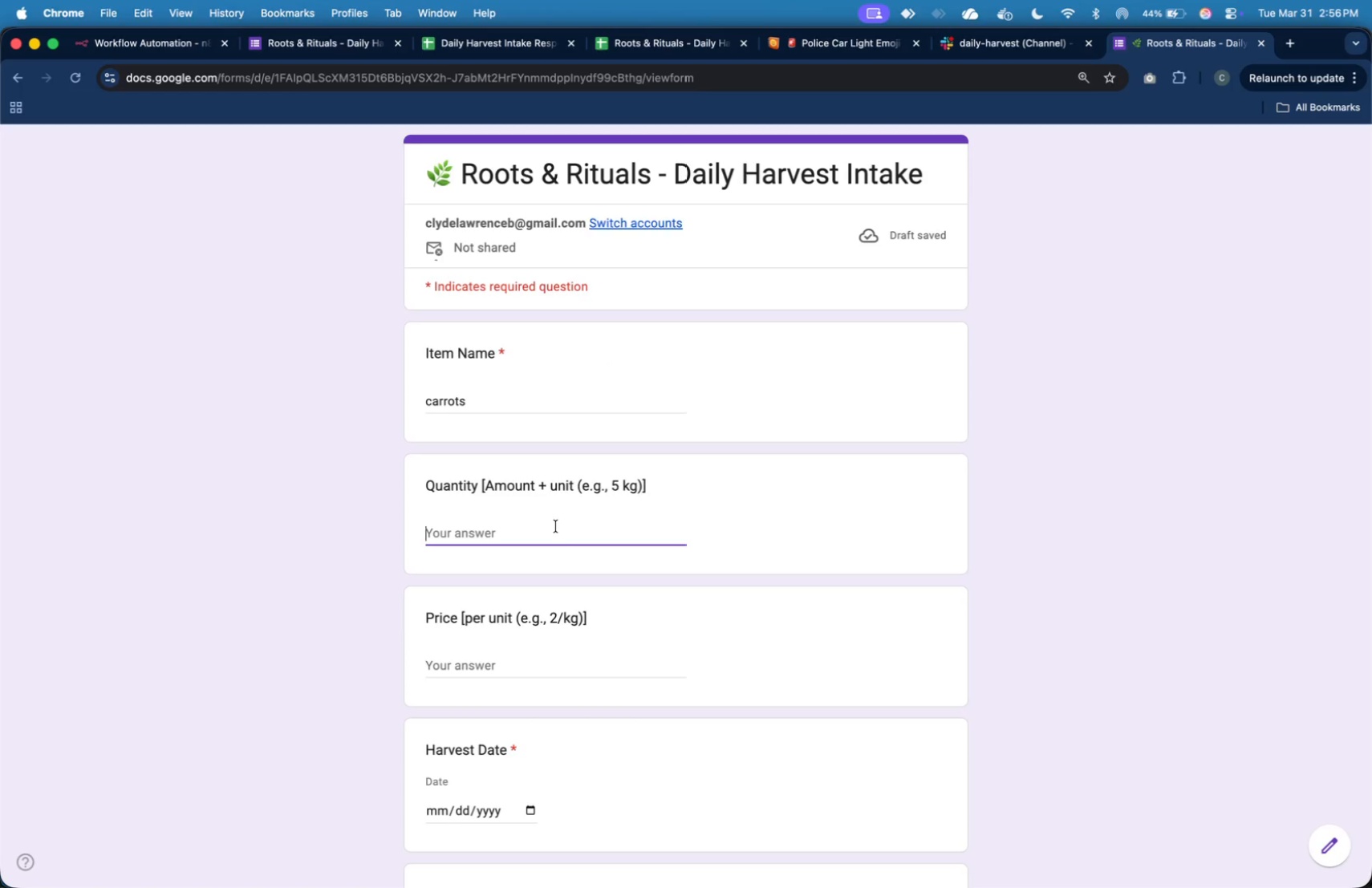 
type(10 kg)
 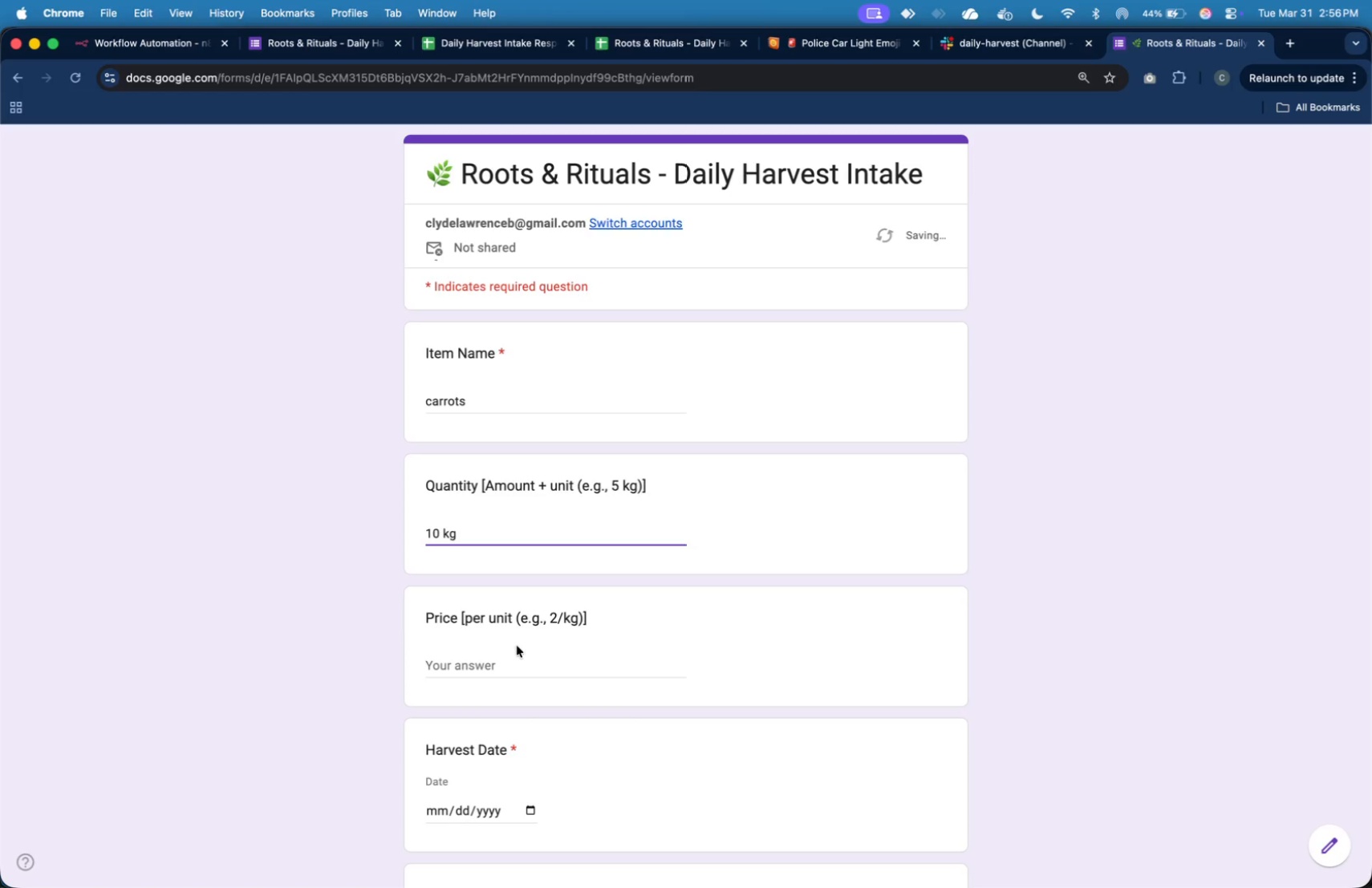 
left_click([512, 653])
 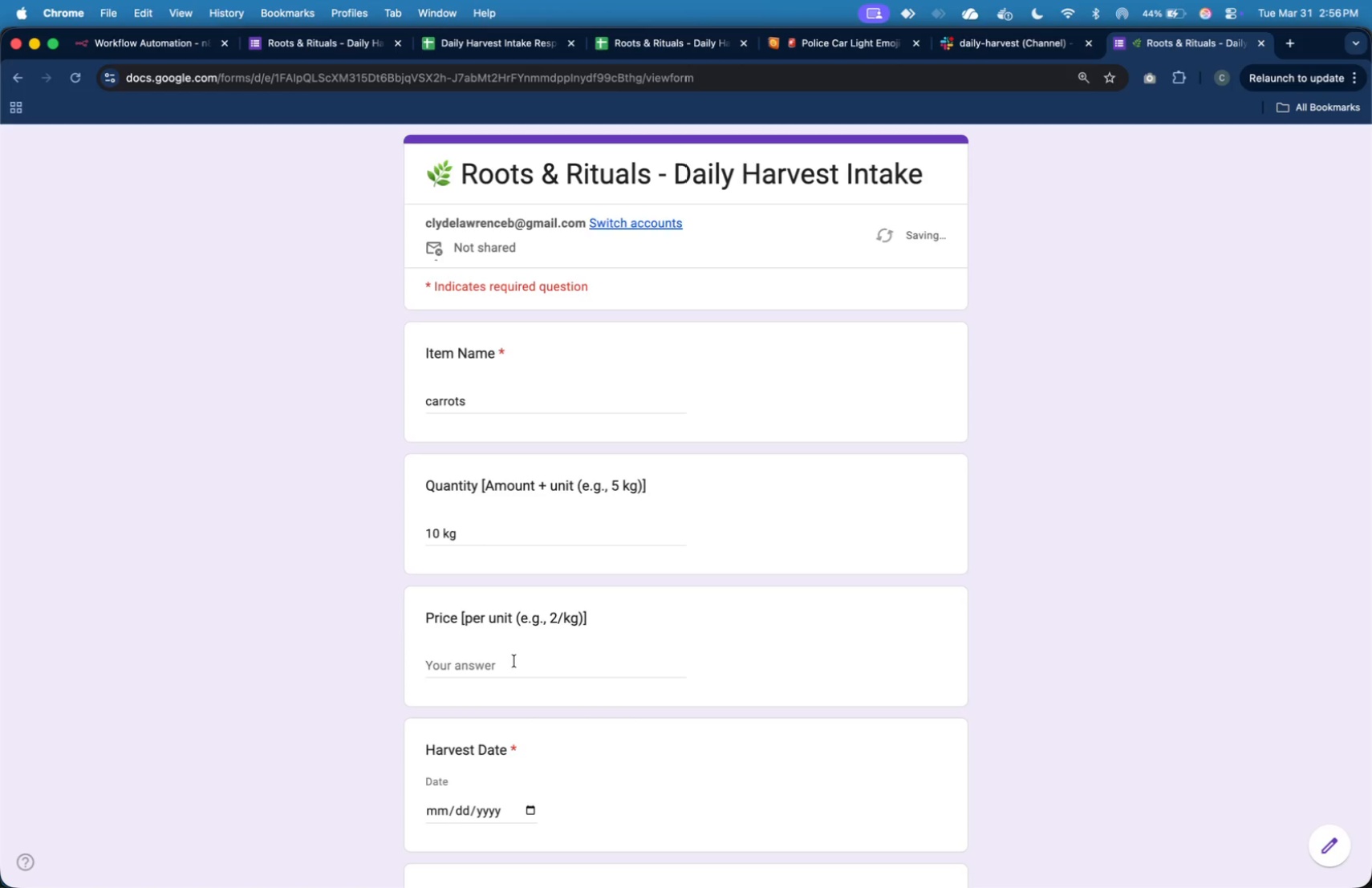 
left_click([514, 662])
 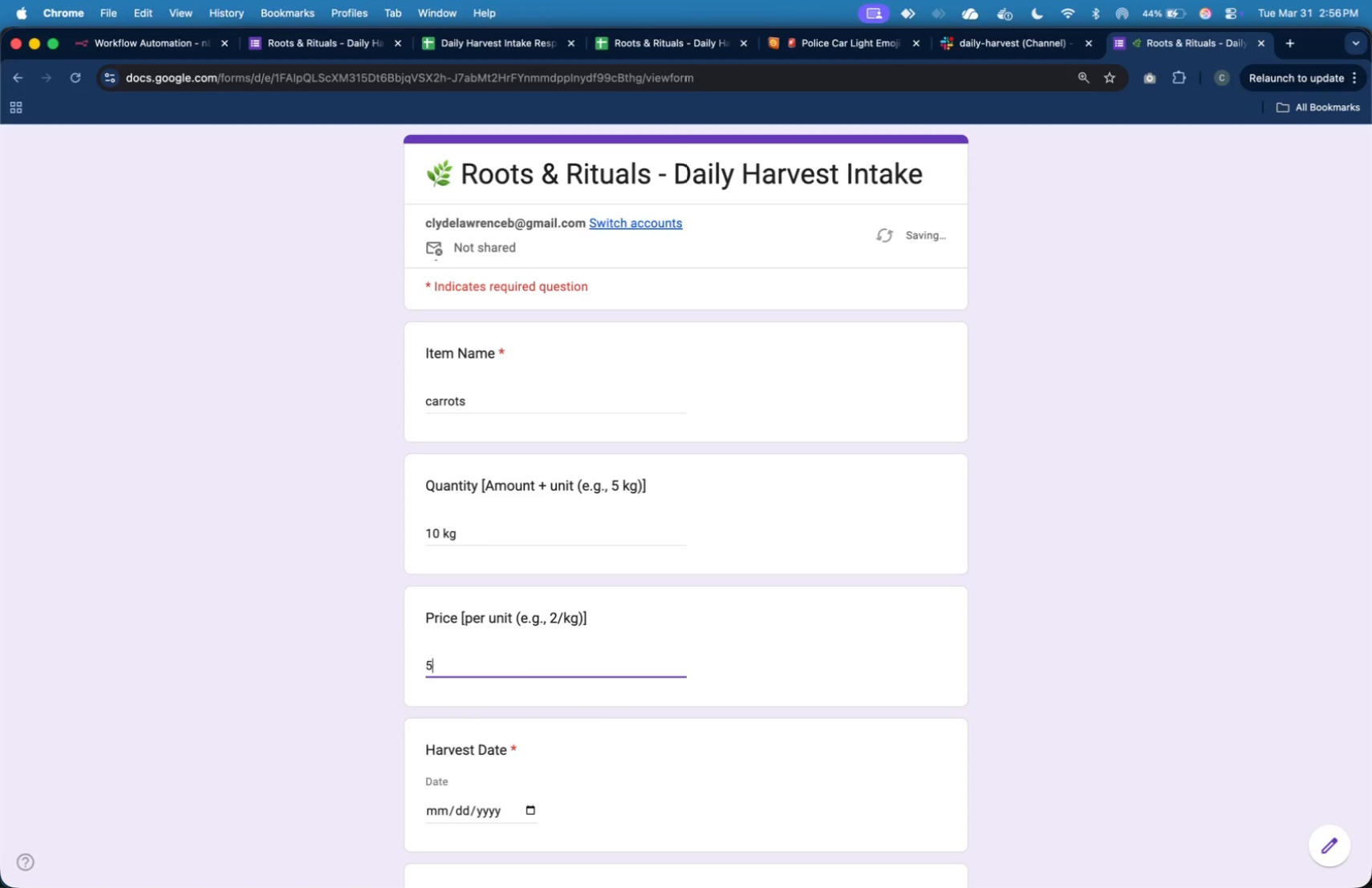 
type(50/kg)
 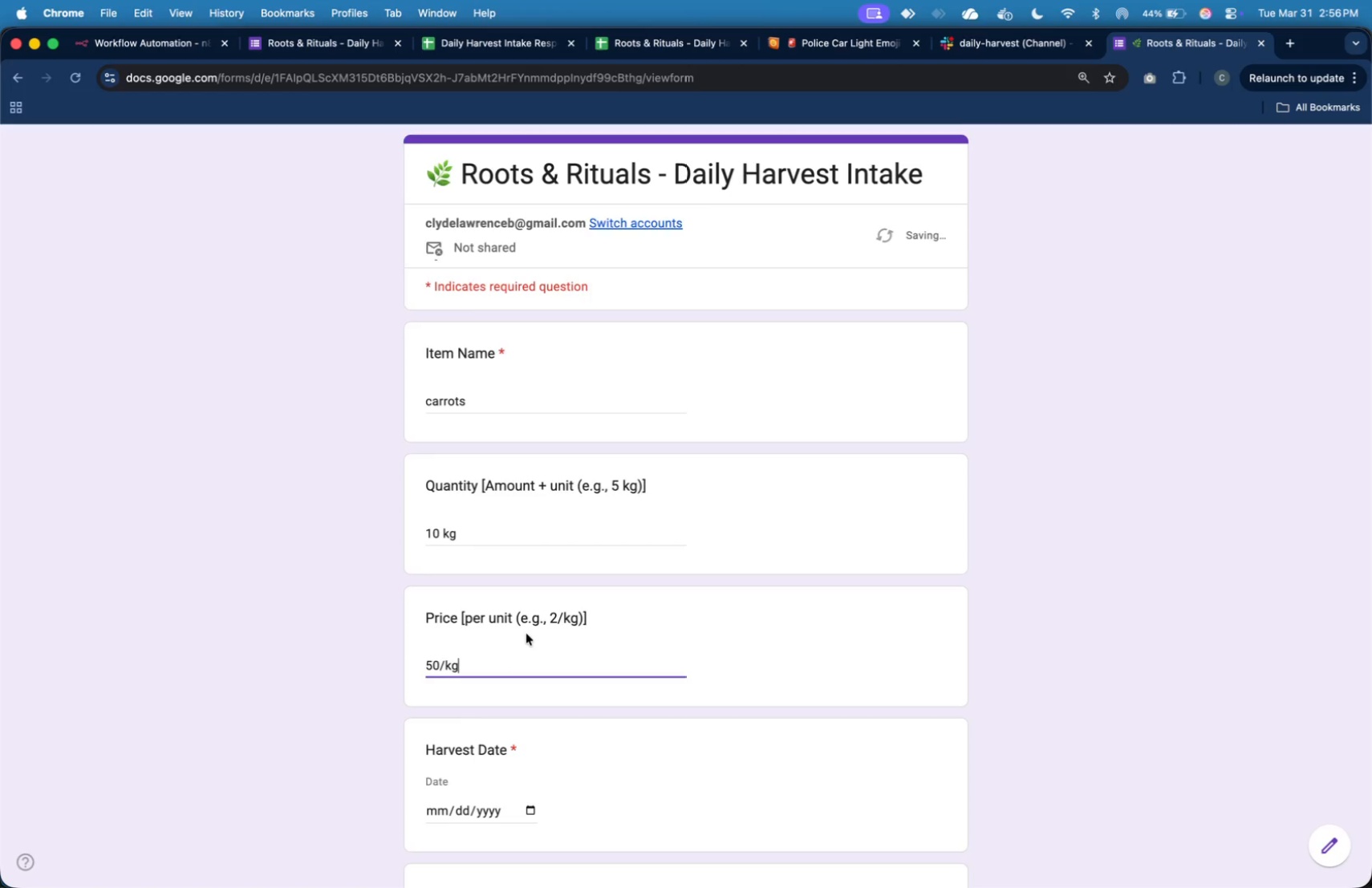 
scroll: coordinate [526, 630], scroll_direction: down, amount: 8.0
 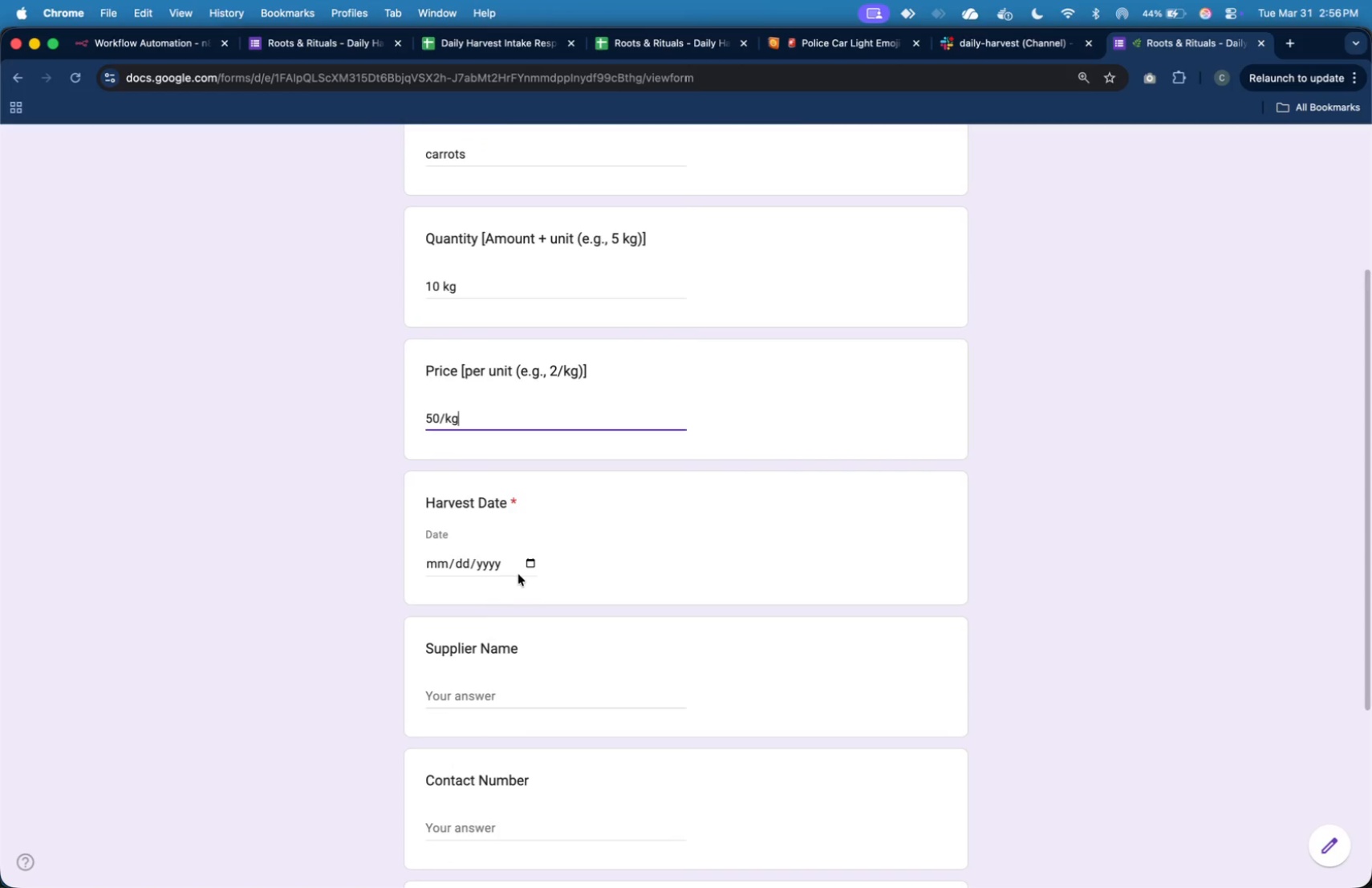 
left_click([520, 571])
 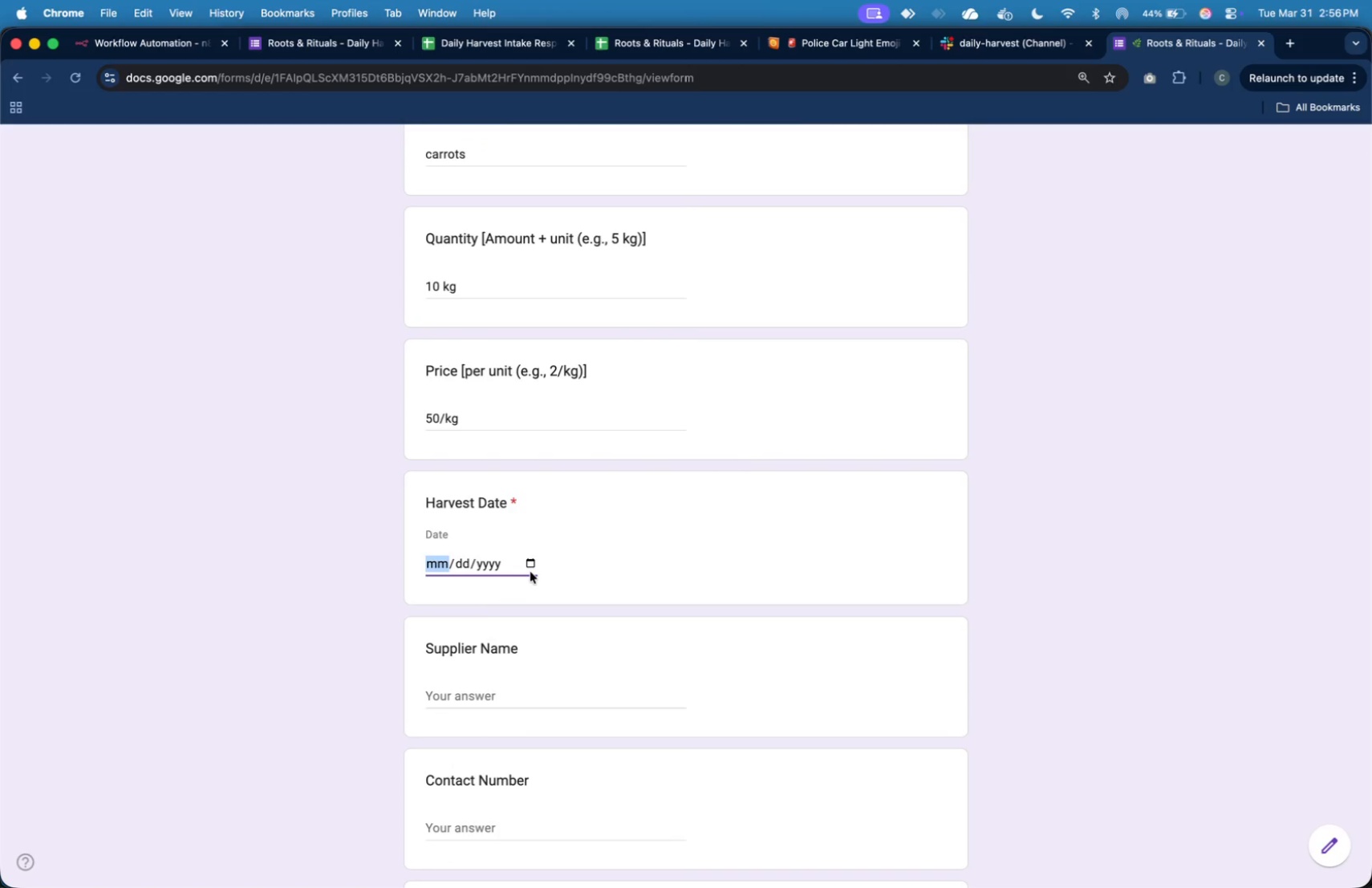 
left_click([534, 567])
 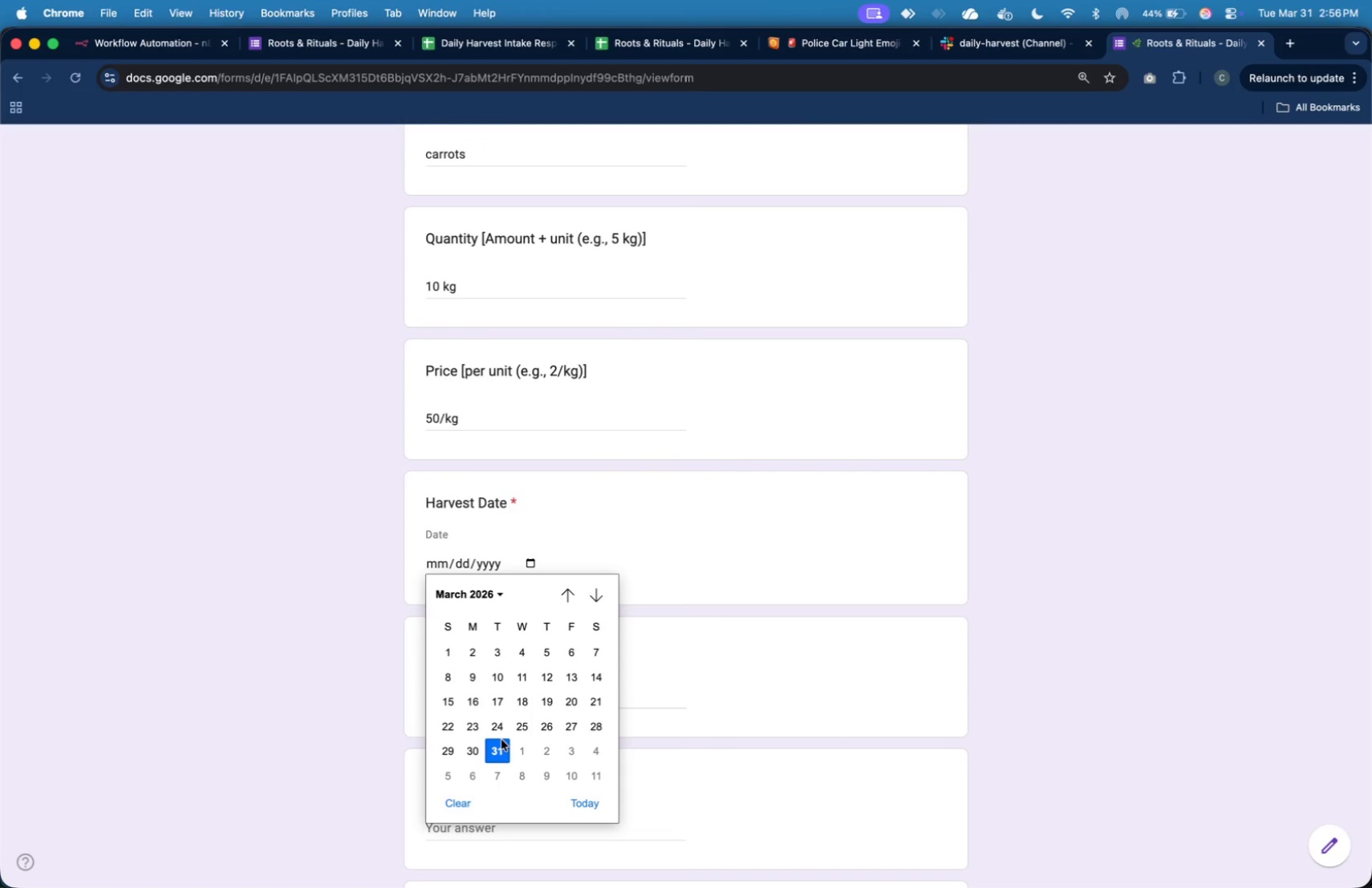 
left_click([454, 751])
 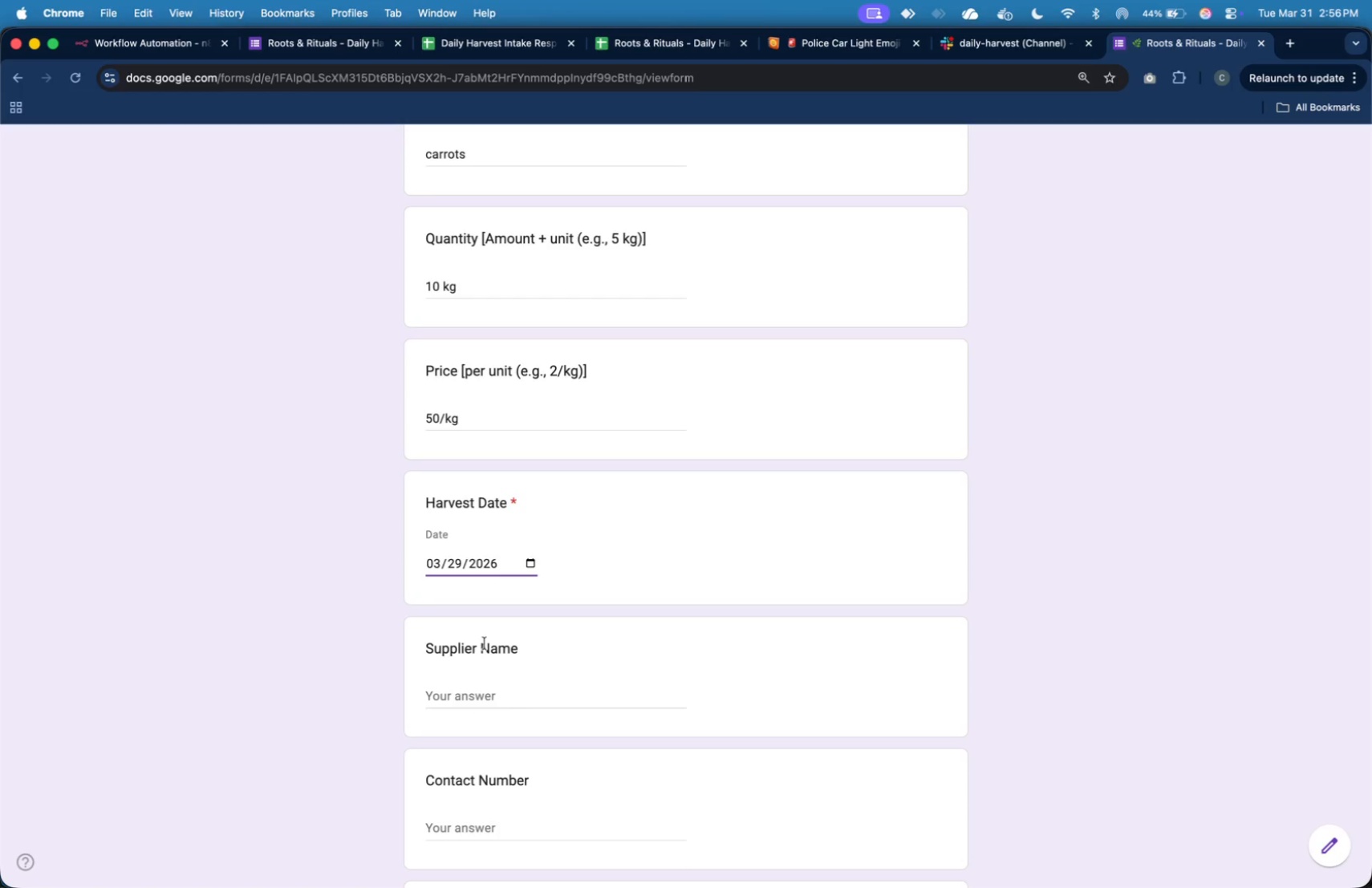 
scroll: coordinate [487, 637], scroll_direction: down, amount: 7.0
 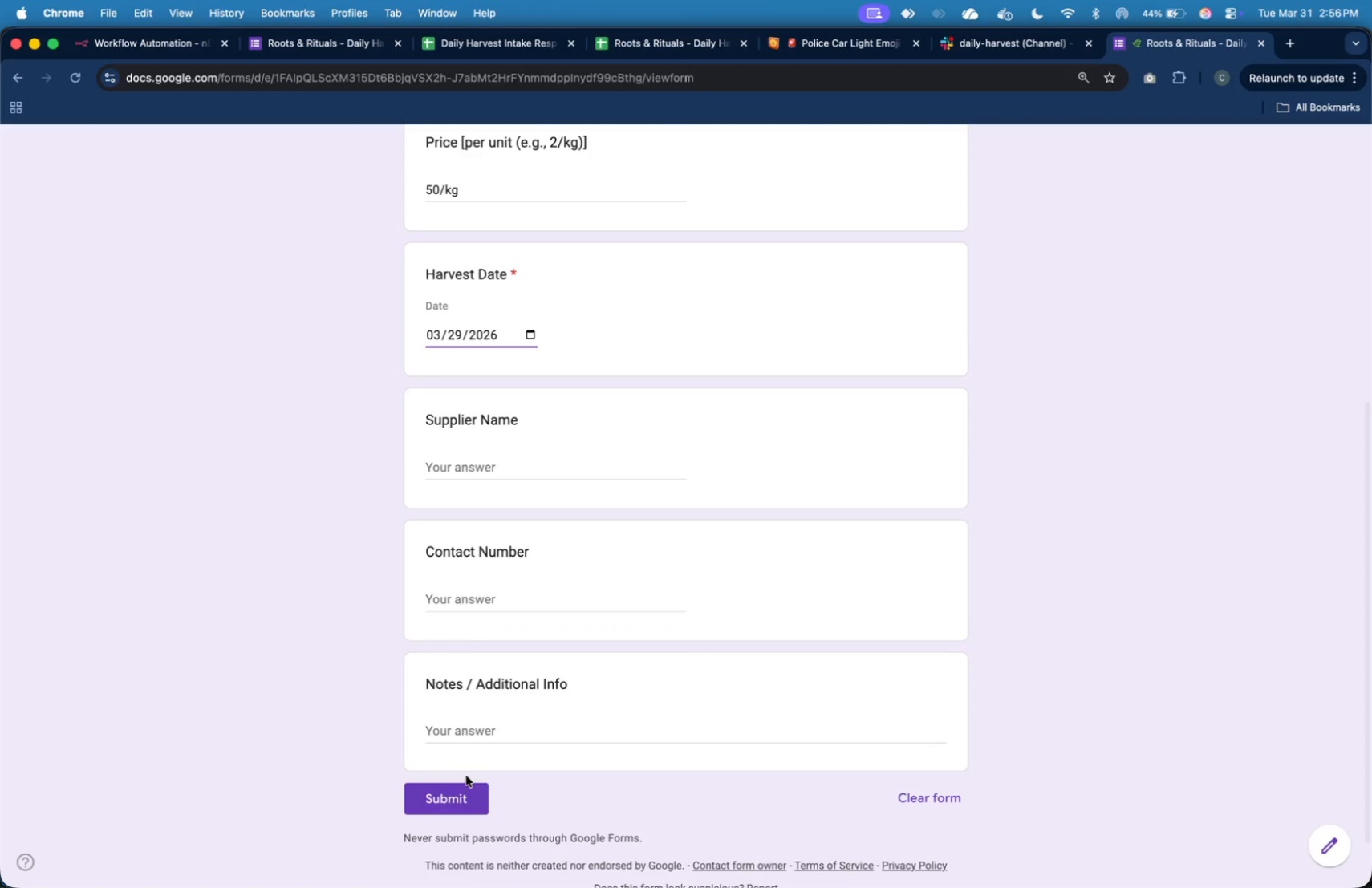 
left_click([470, 784])
 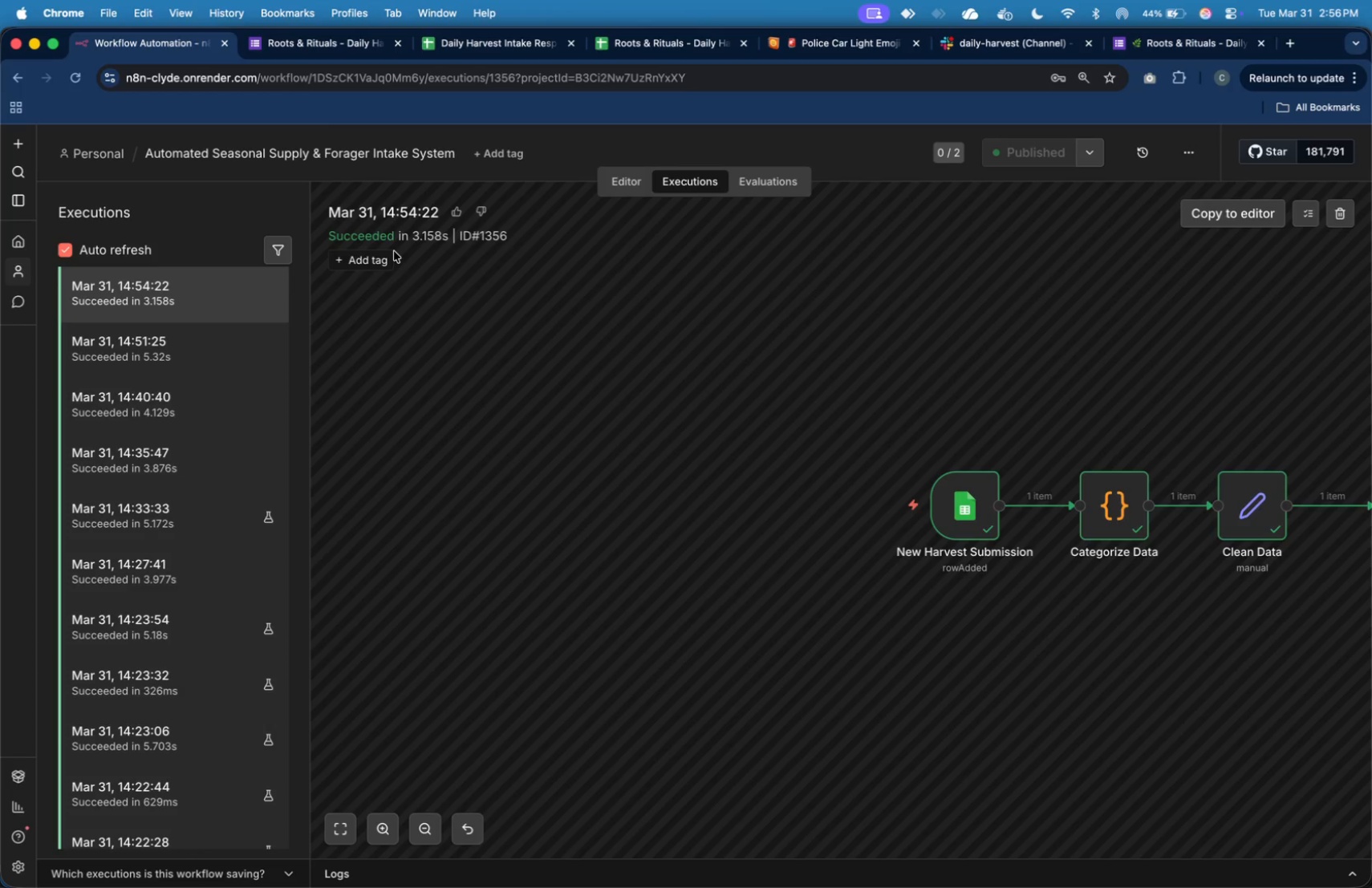 
wait(12.05)
 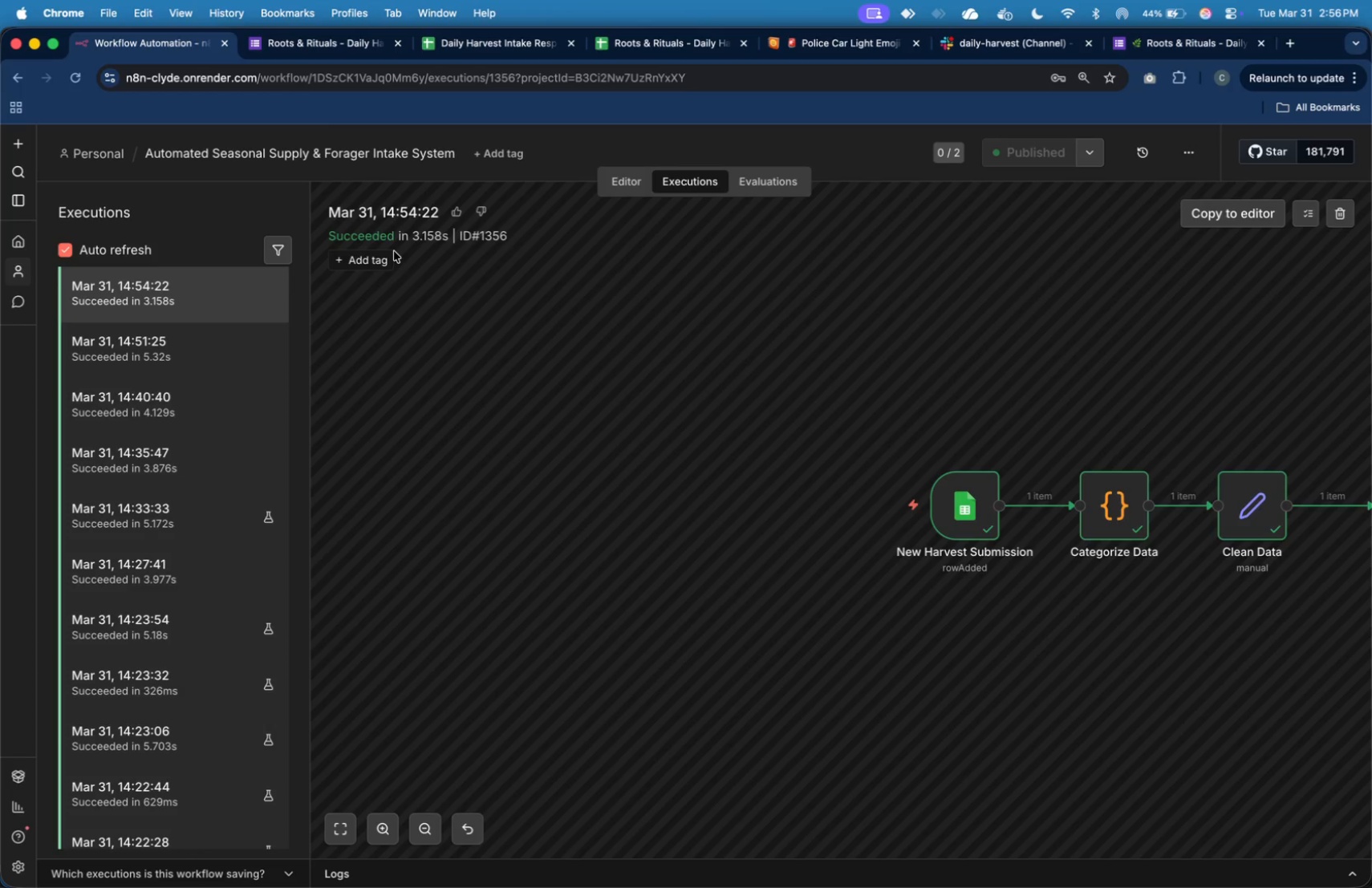 
left_click([187, 300])
 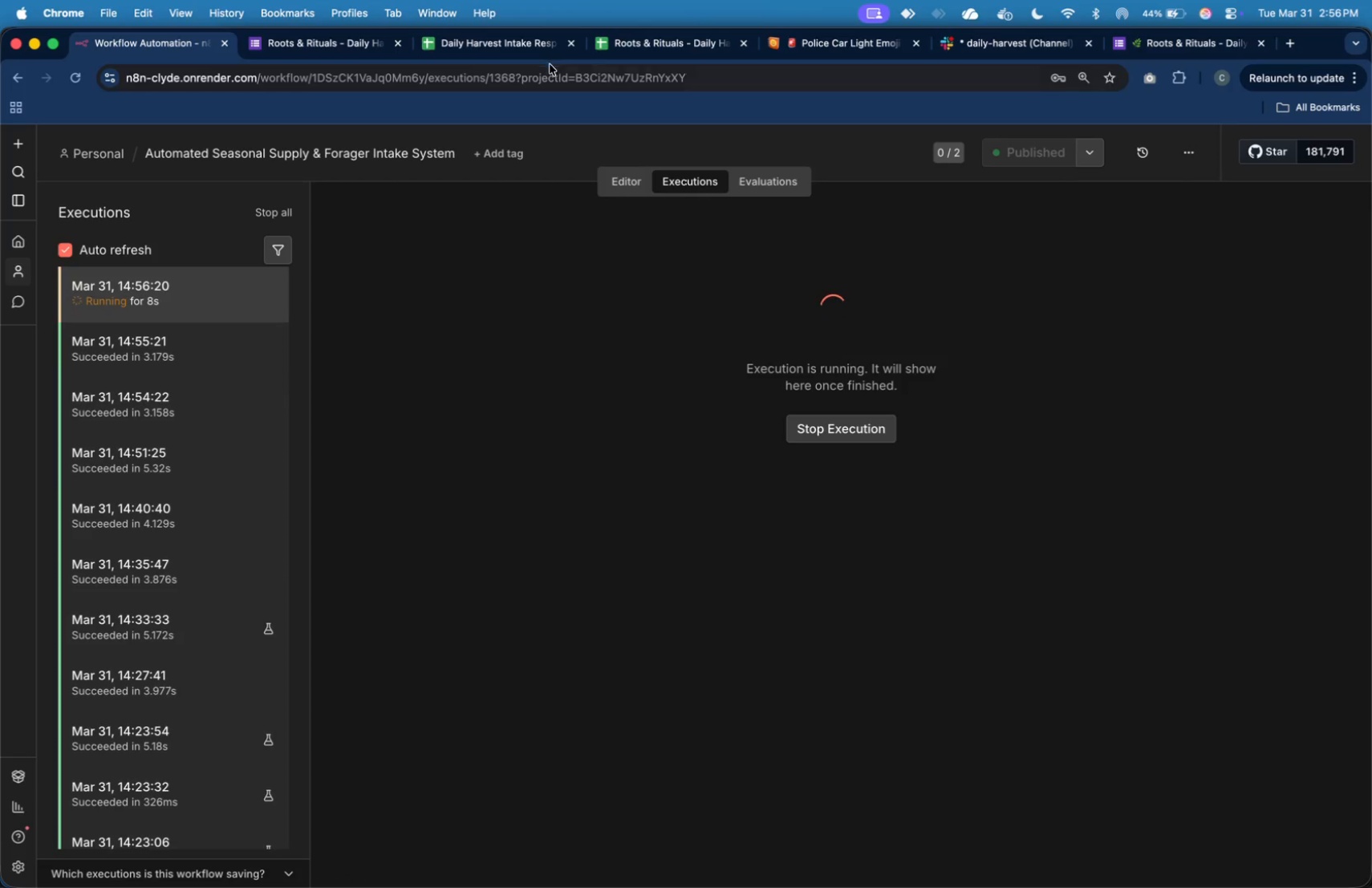 
left_click([622, 48])
 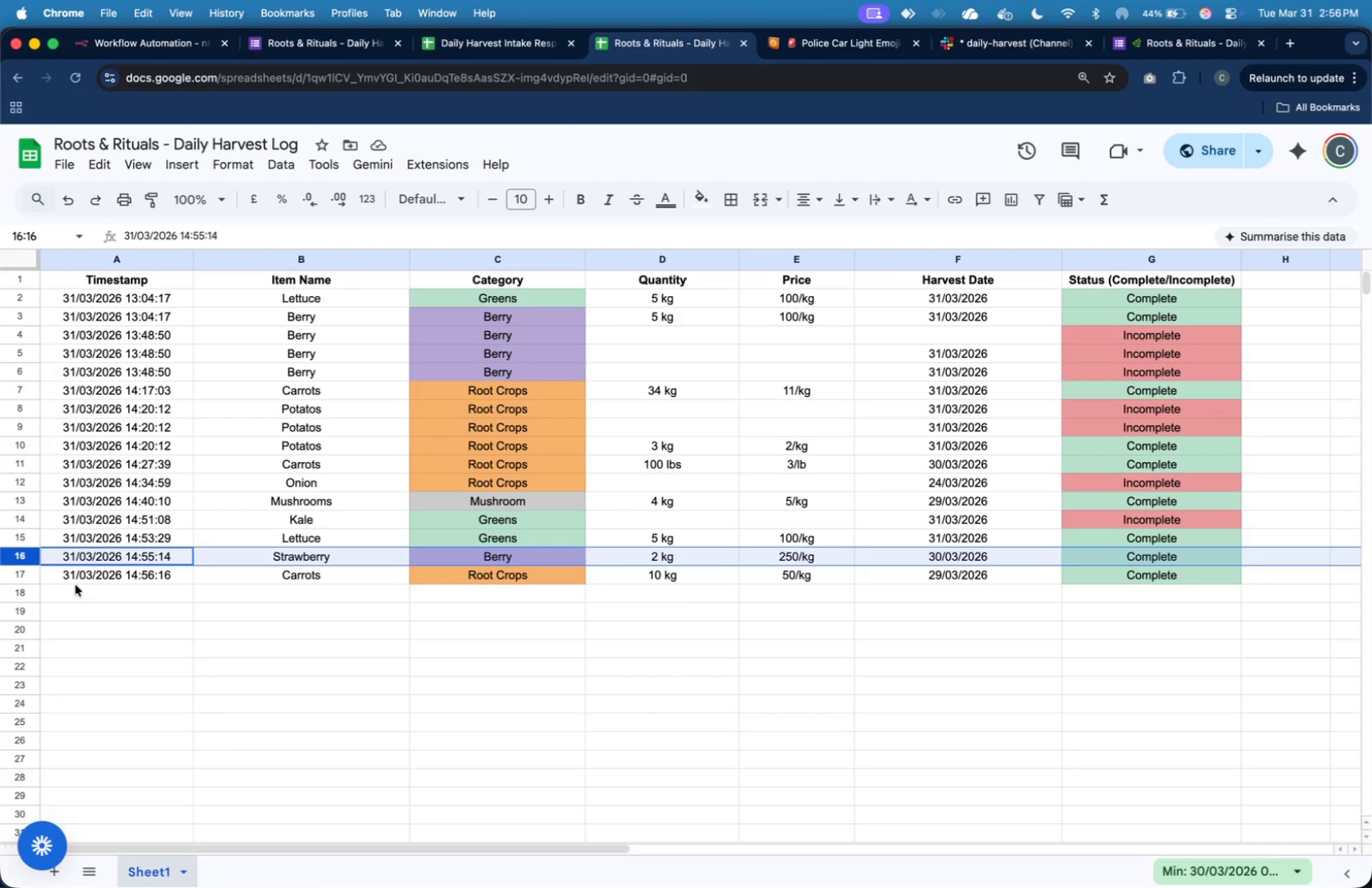 
left_click([19, 570])
 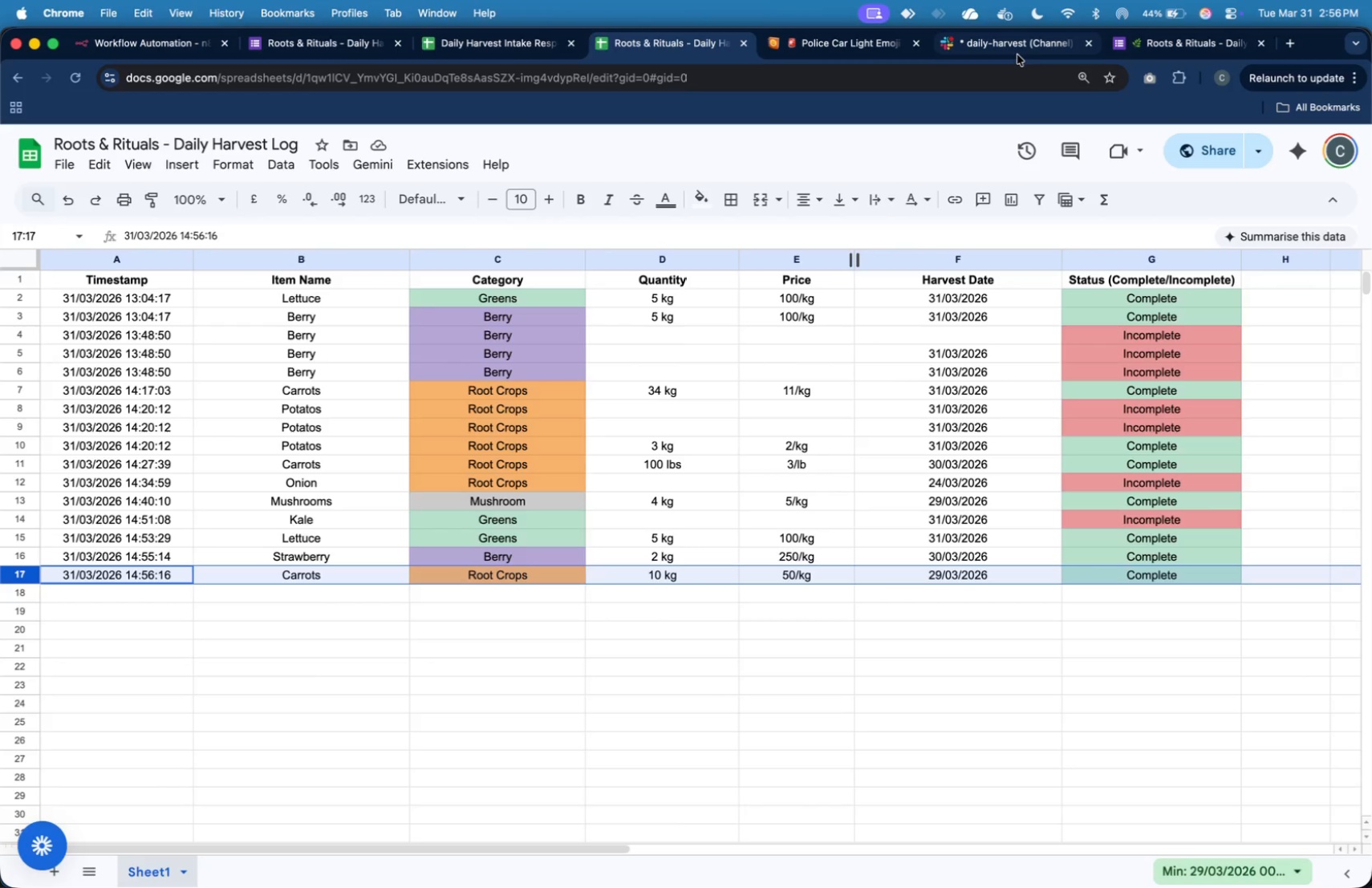 
left_click([609, 654])
 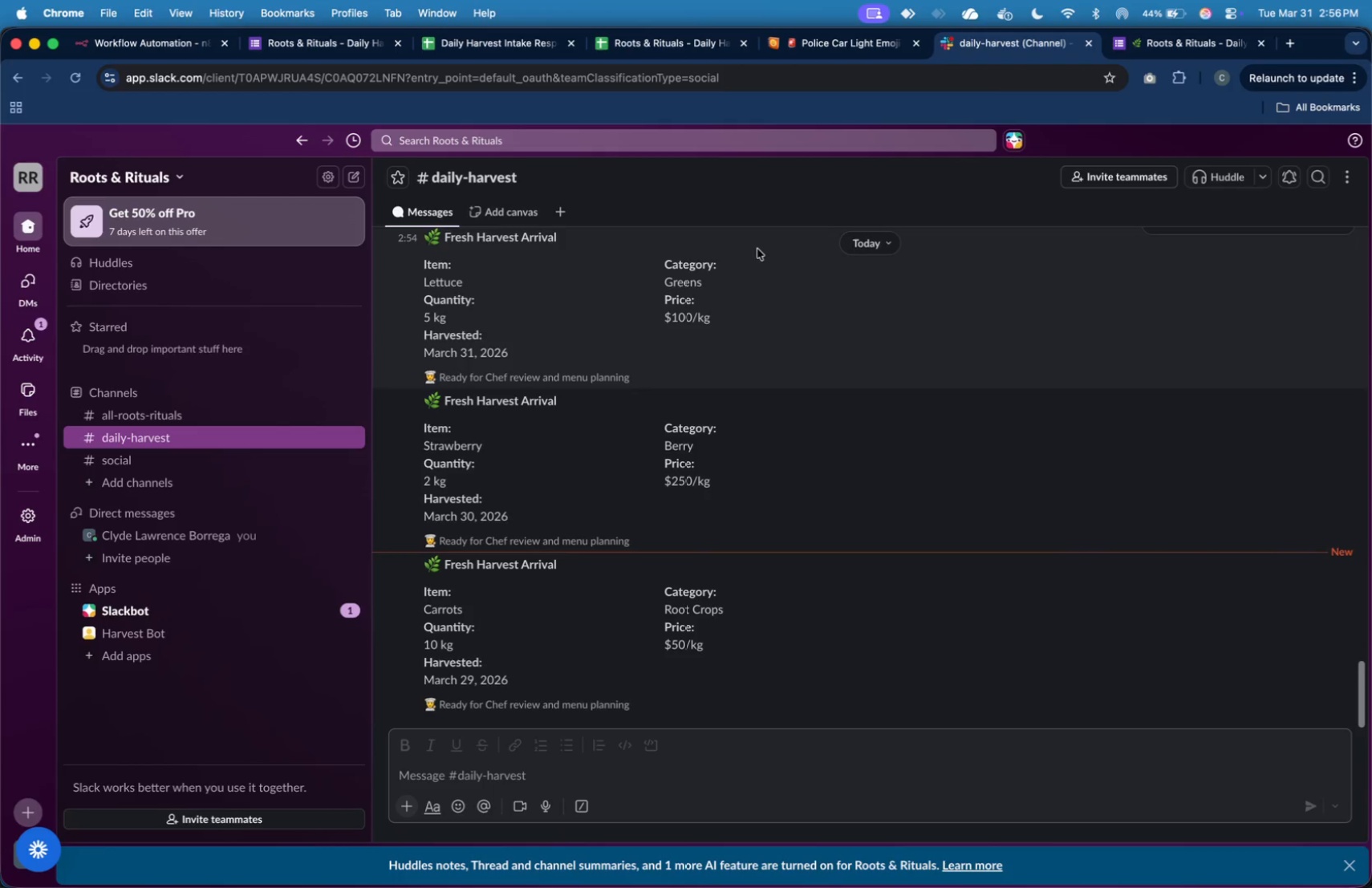 
wait(11.18)
 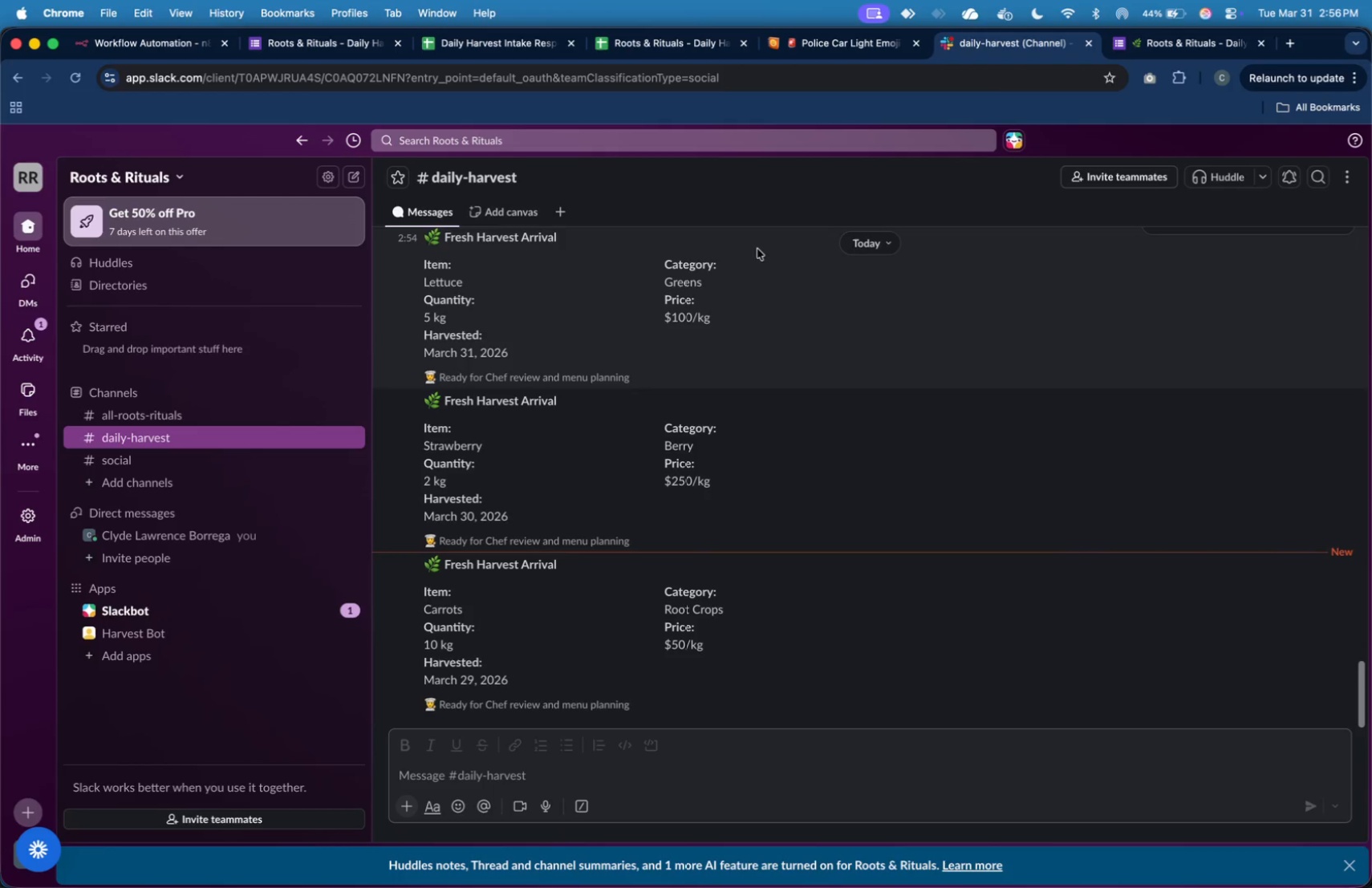 
left_click([540, 291])
 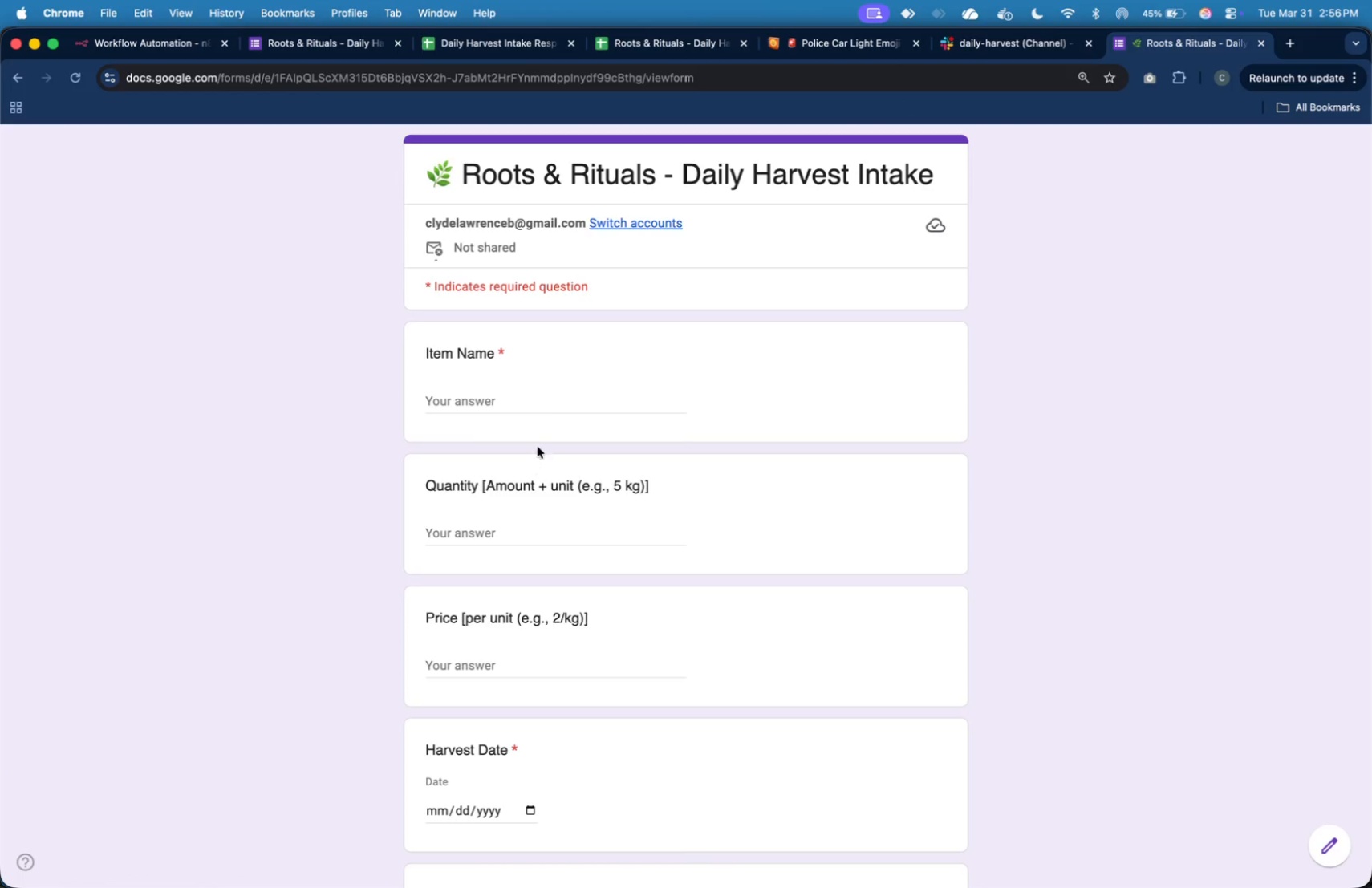 
left_click([551, 406])
 